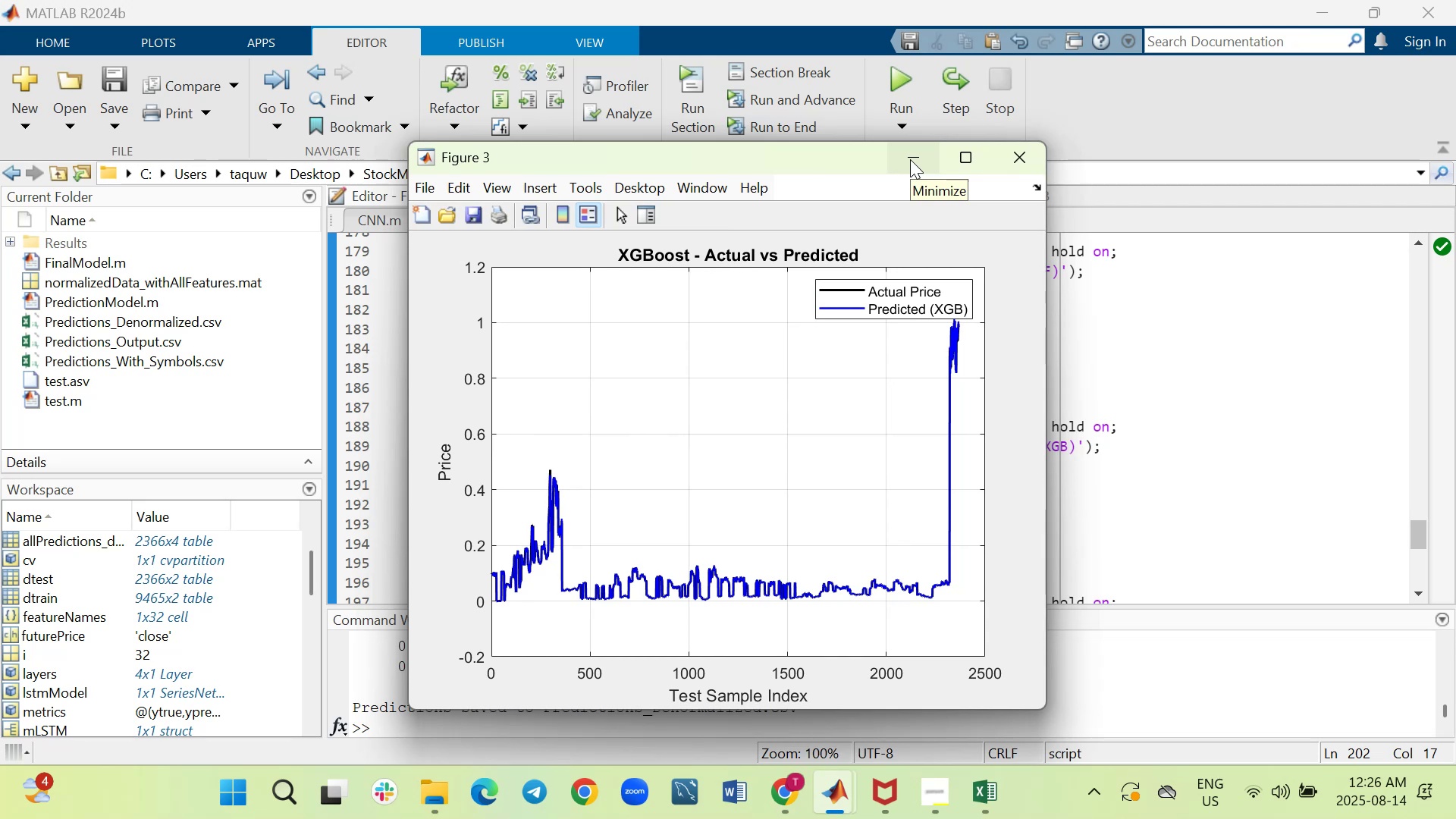 
wait(5.29)
 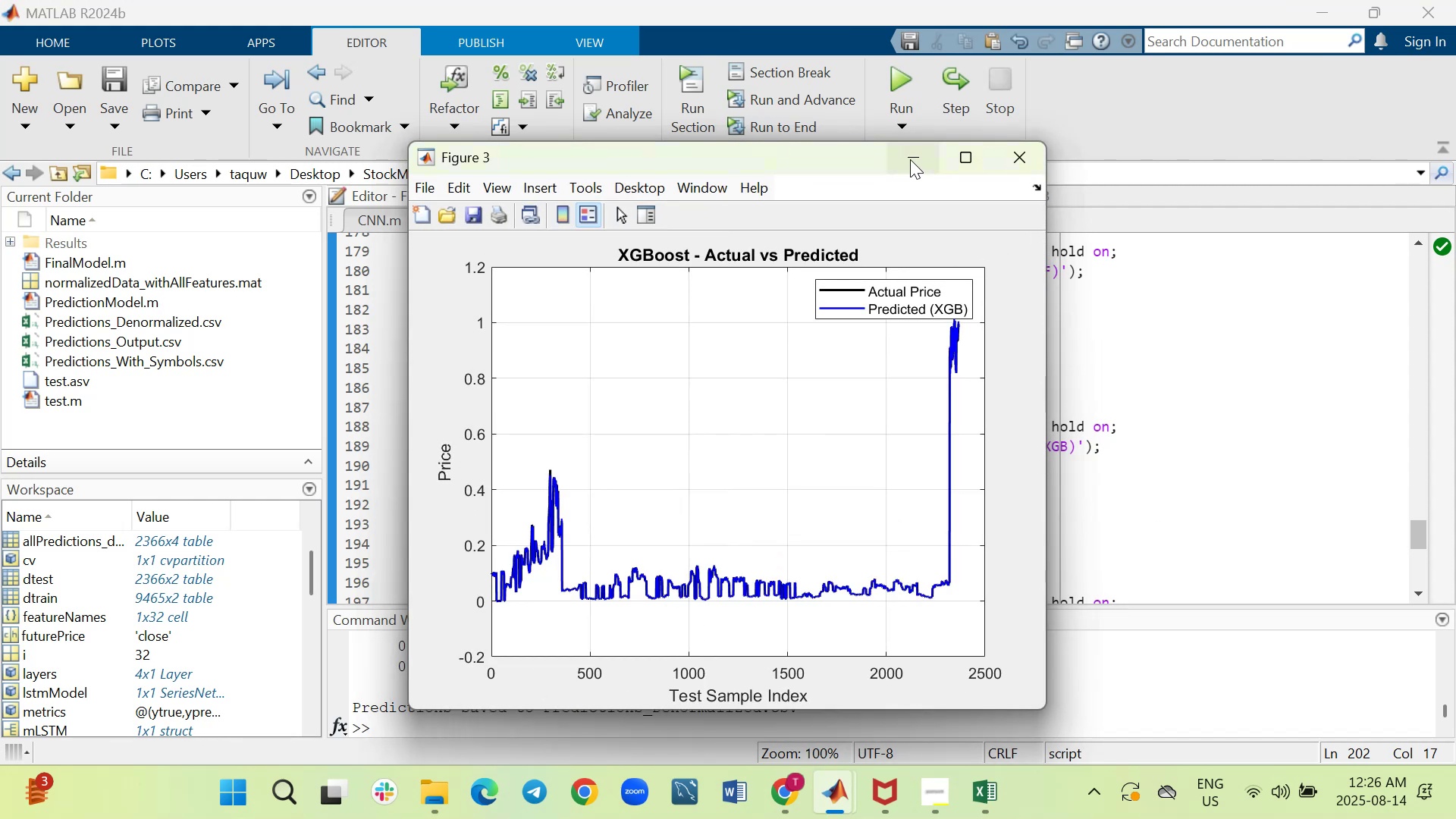 
left_click([910, 159])
 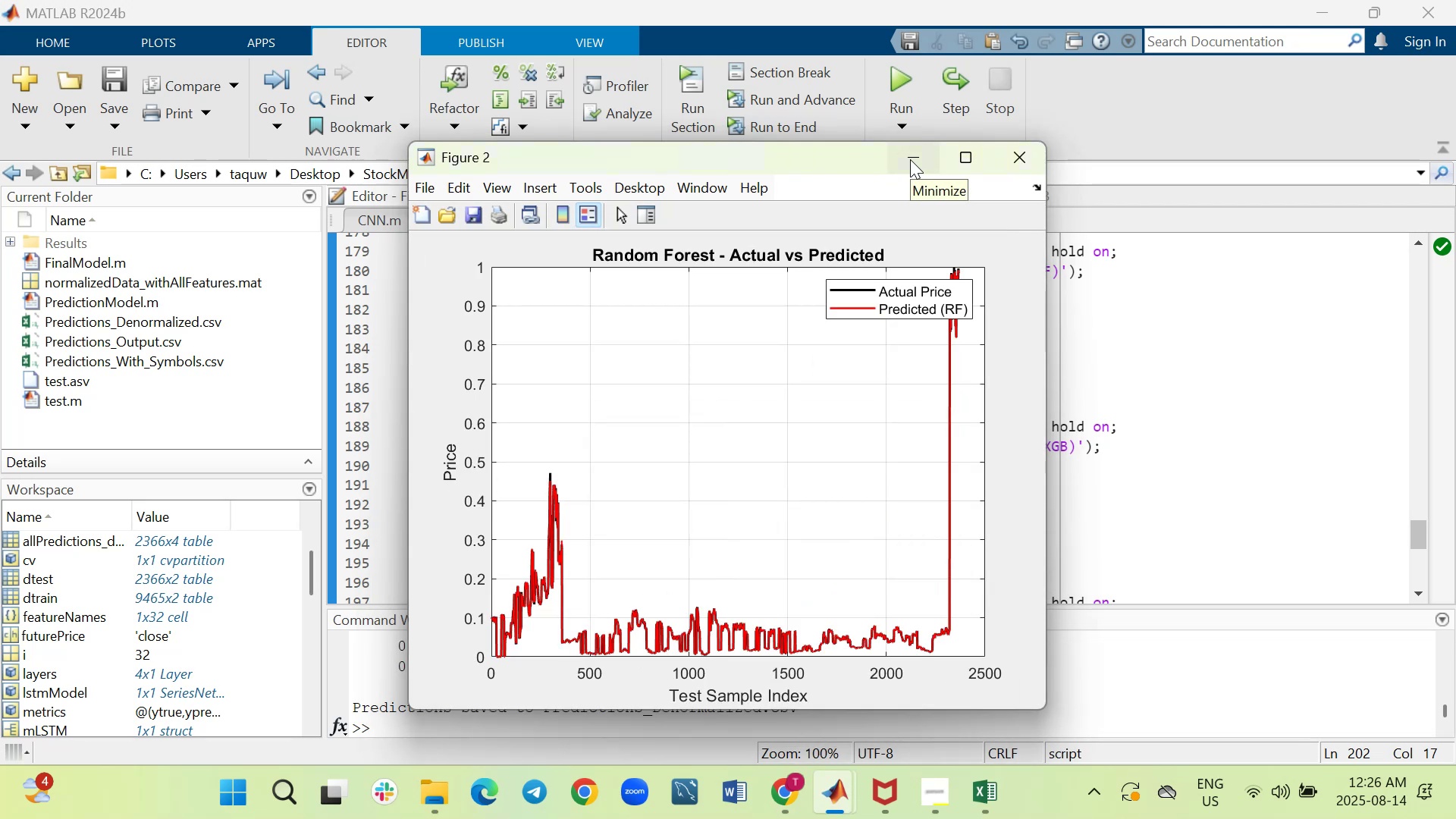 
left_click([910, 159])
 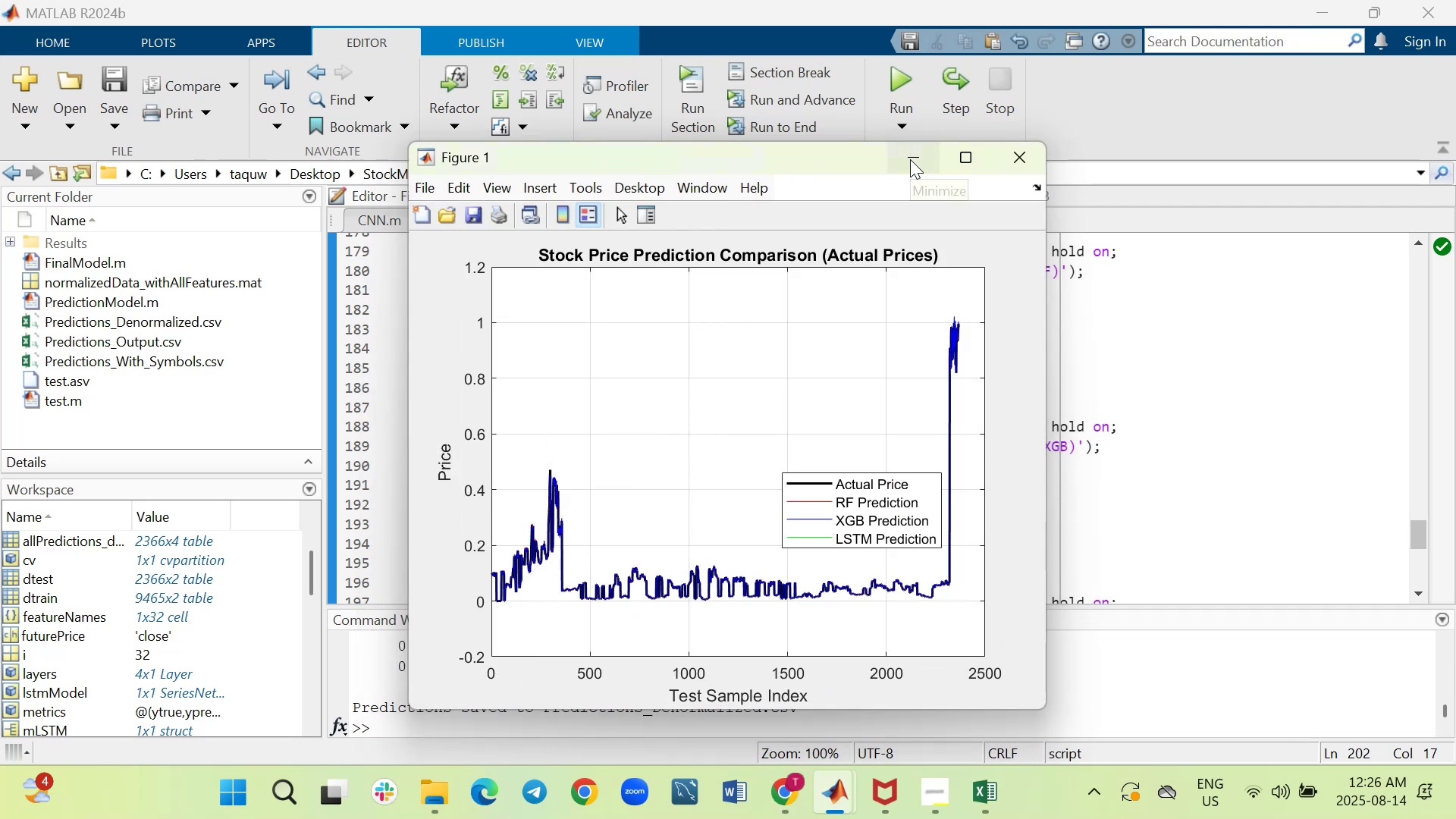 
left_click([910, 159])
 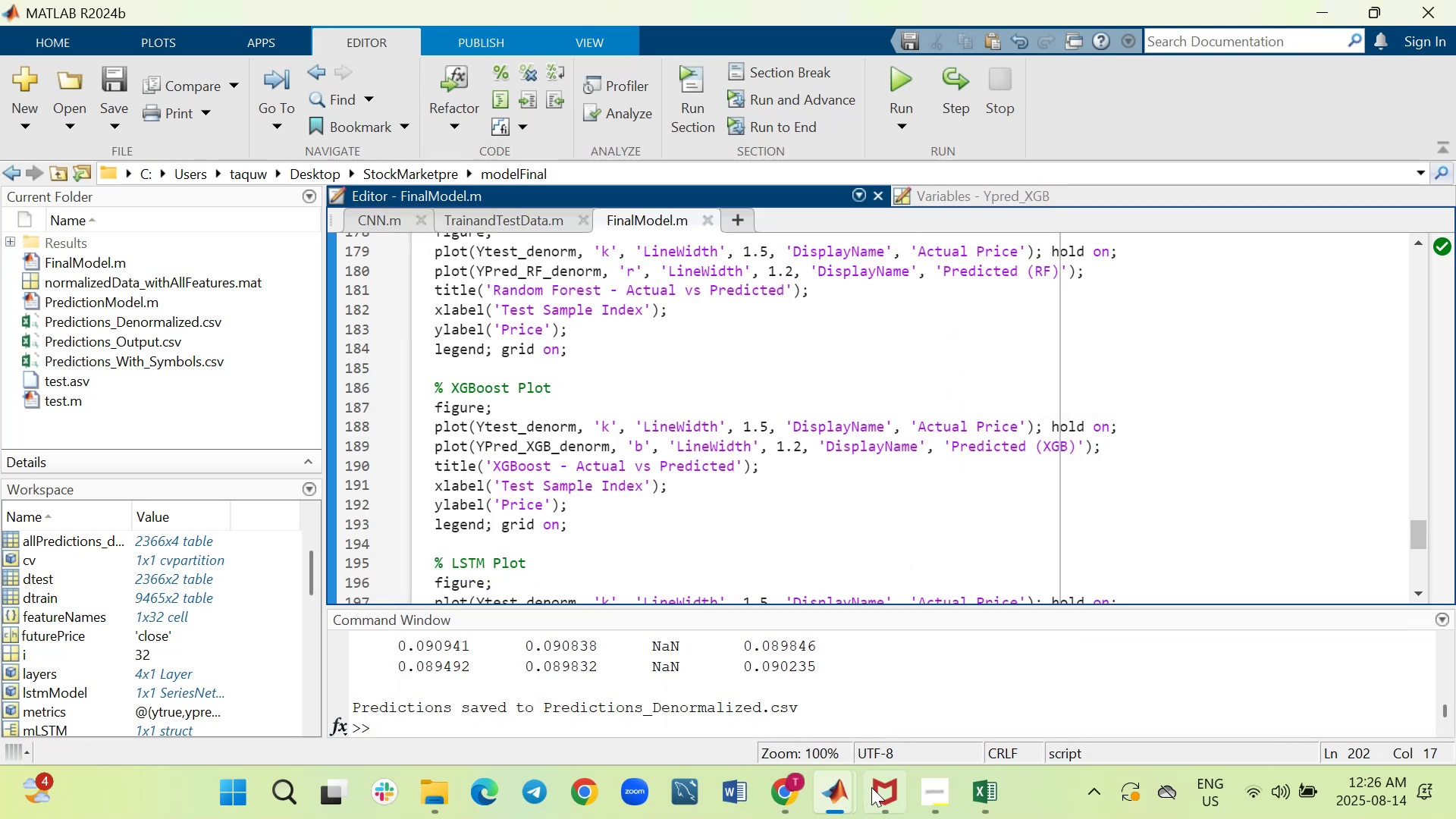 
mouse_move([843, 787])
 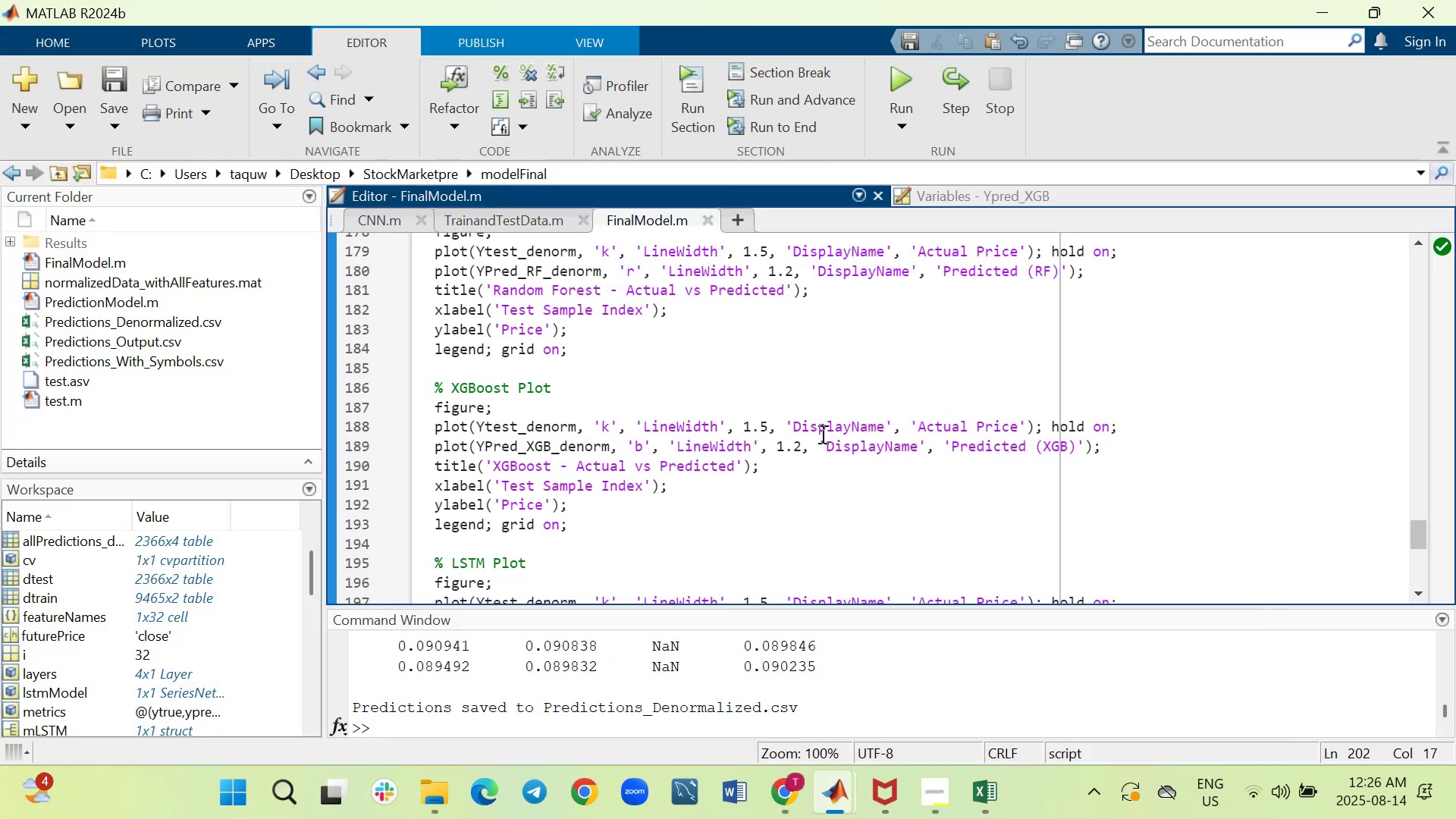 
wait(11.44)
 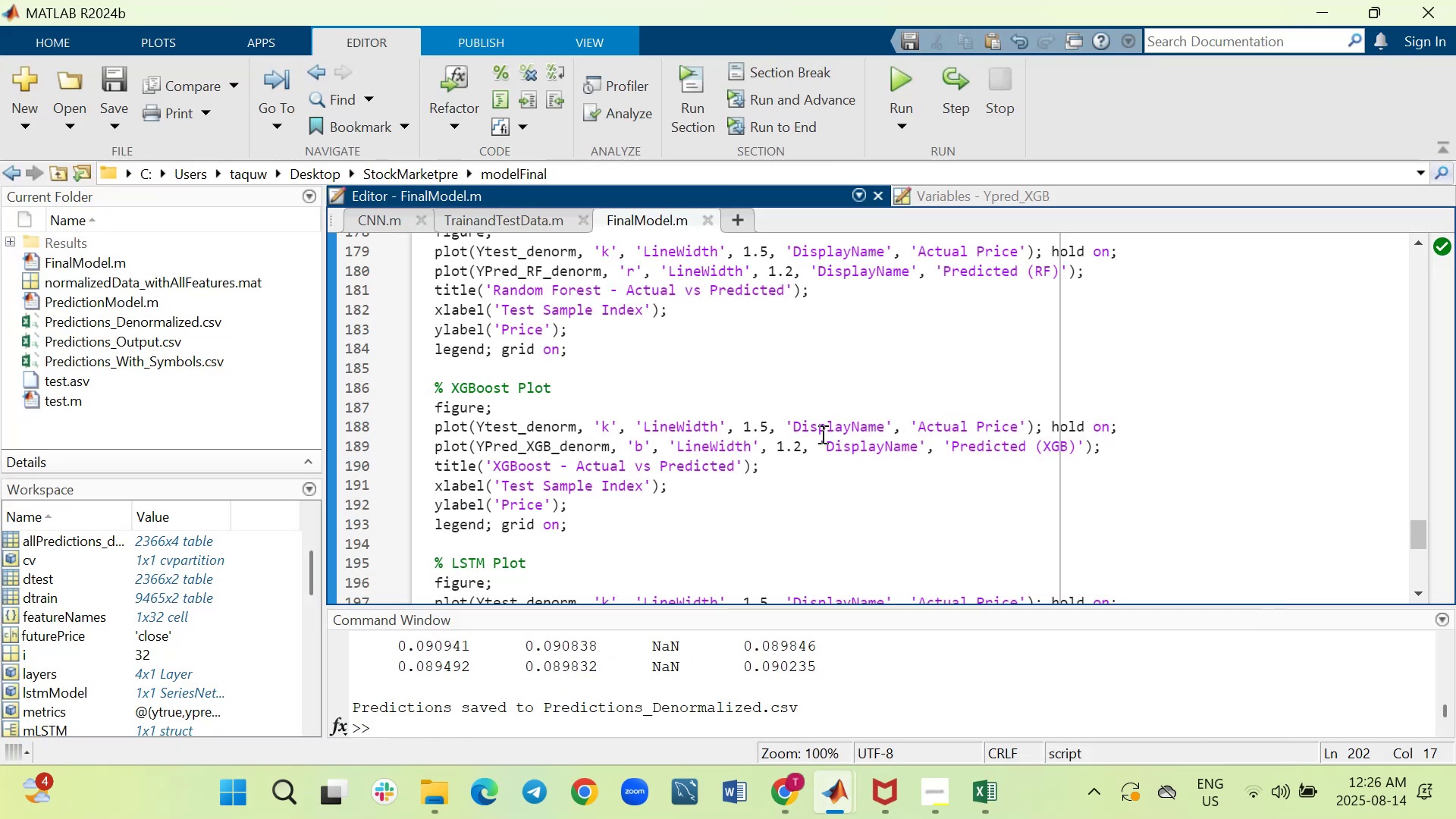 
left_click([614, 420])
 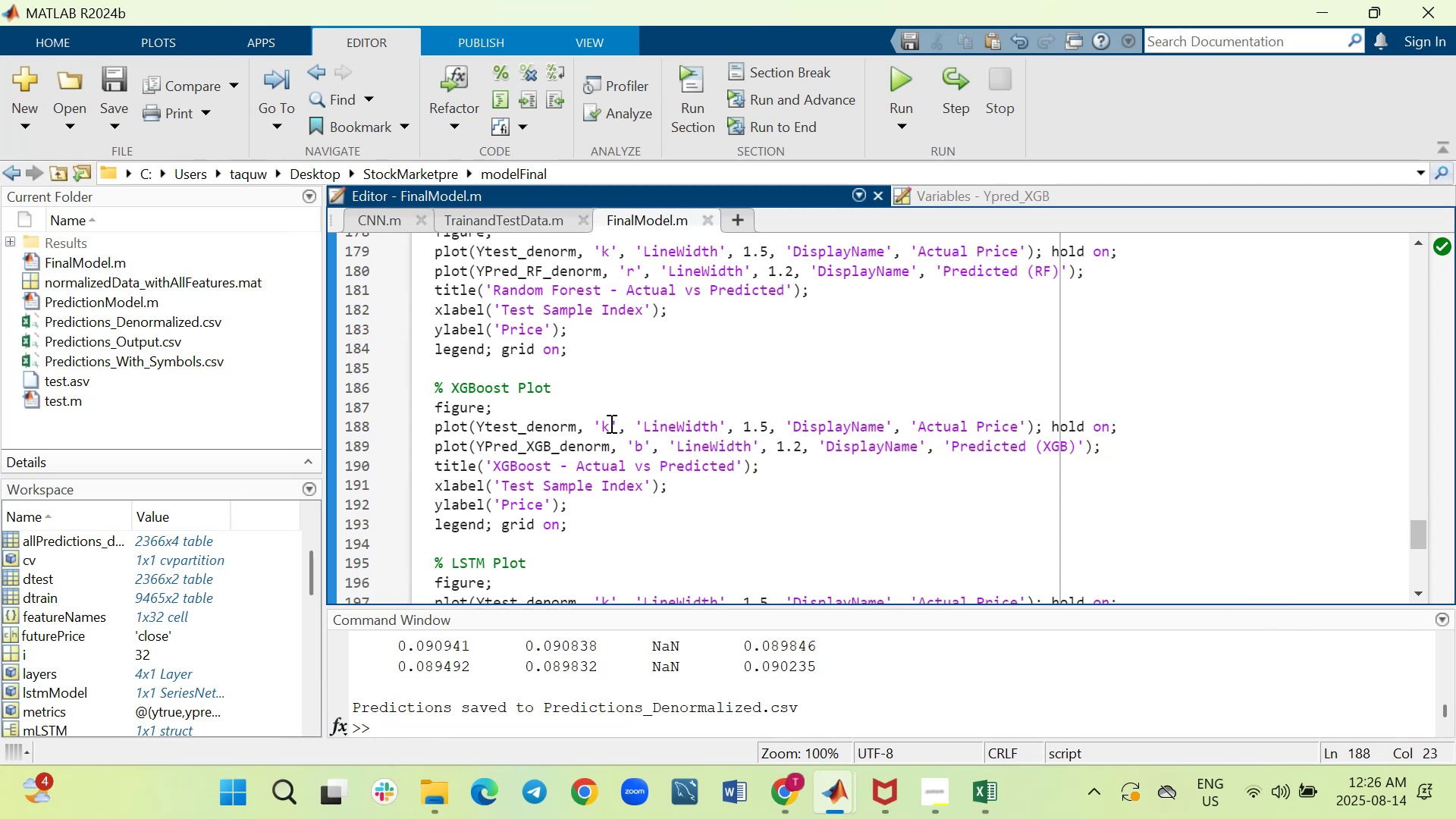 
left_click([609, 423])
 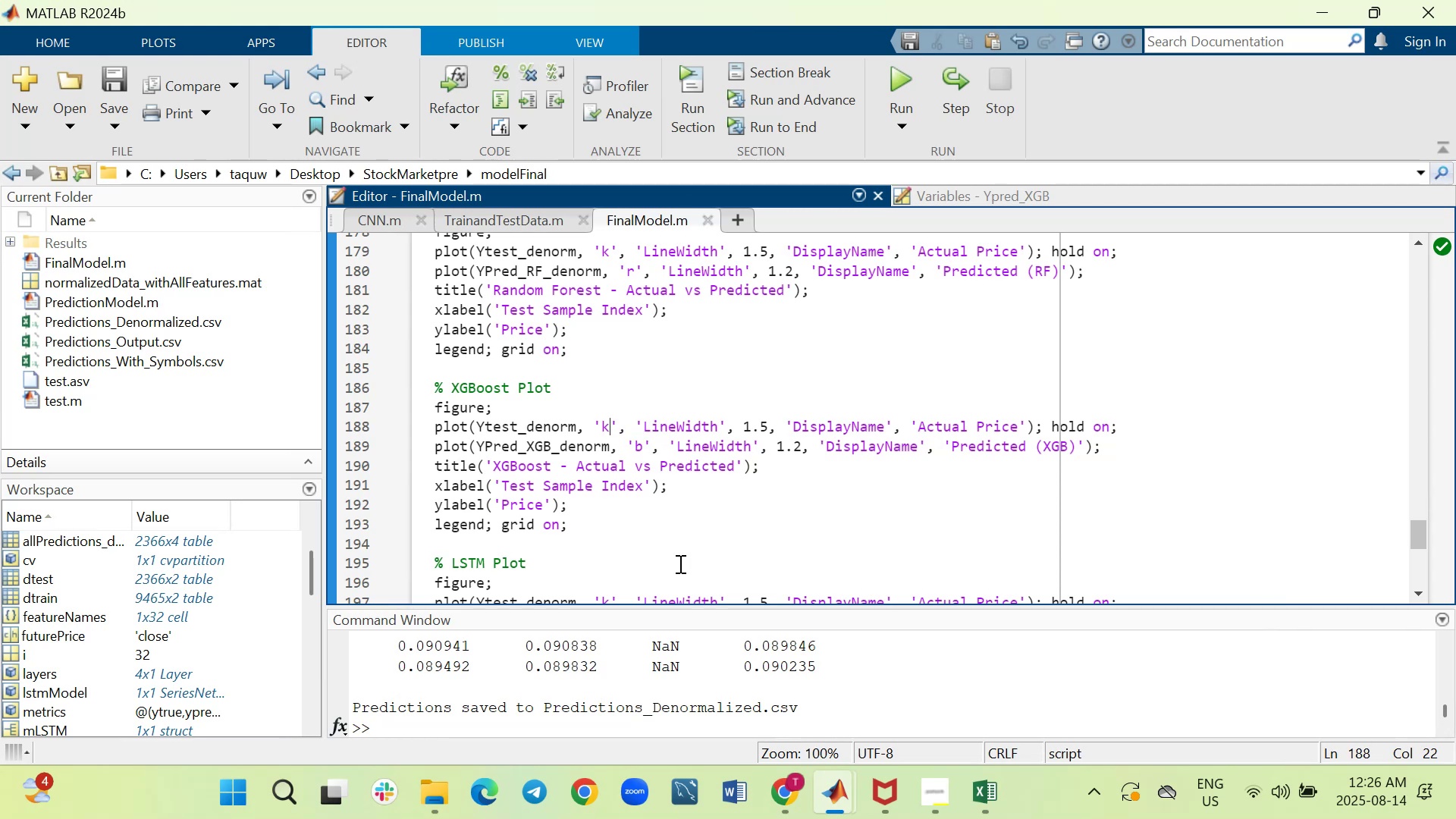 
key(Backspace)
 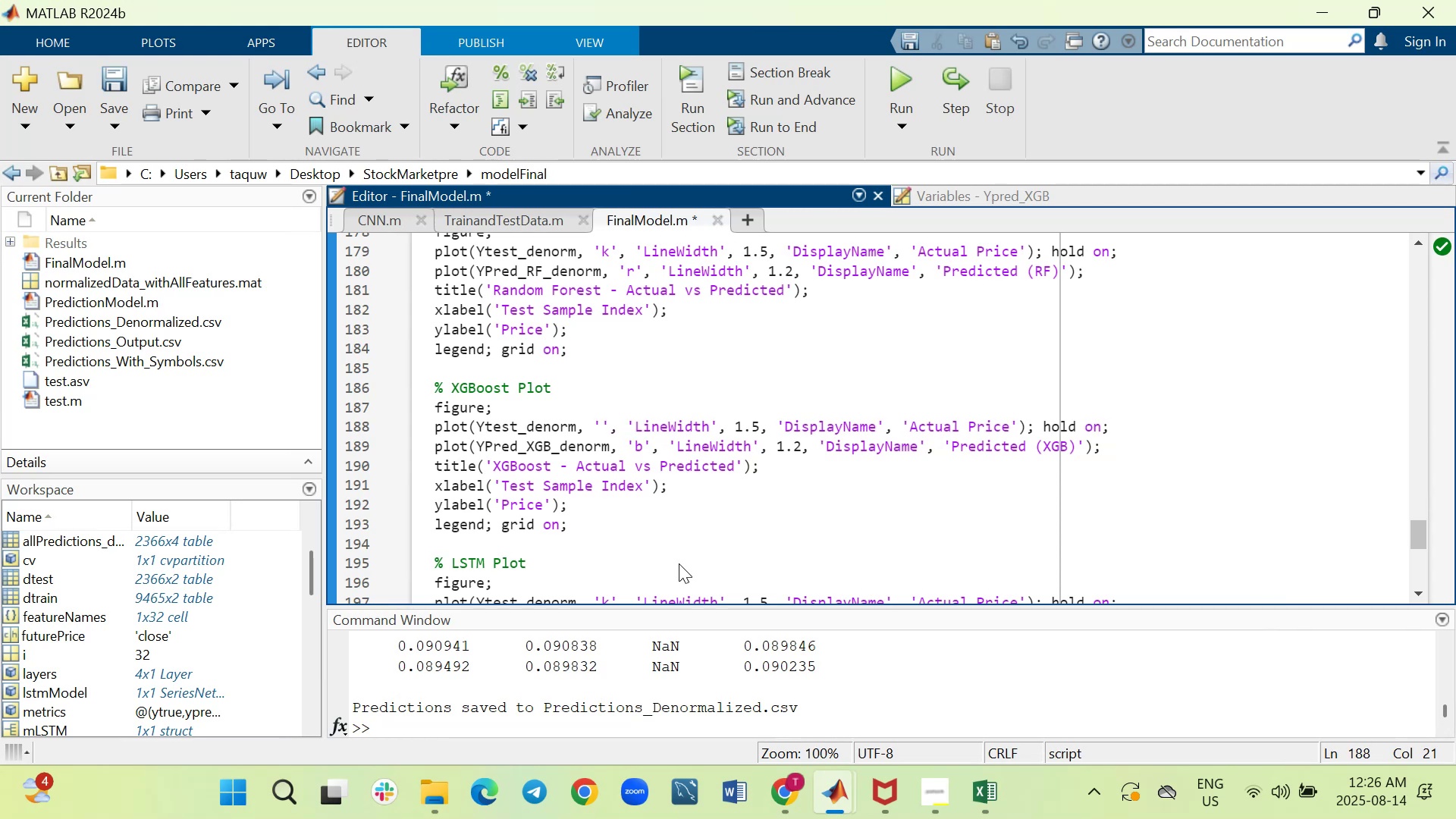 
key(C)
 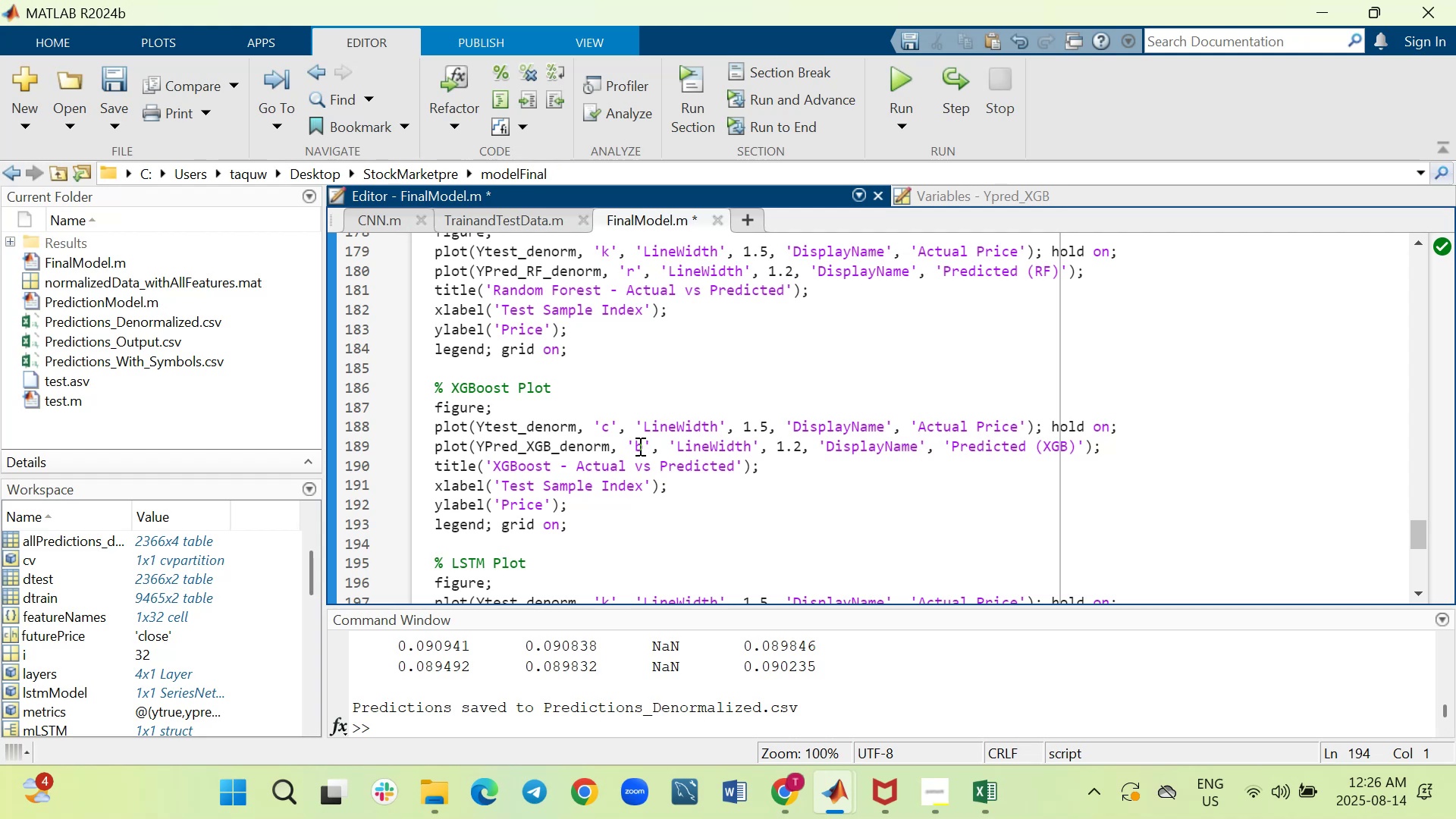 
left_click([642, 447])
 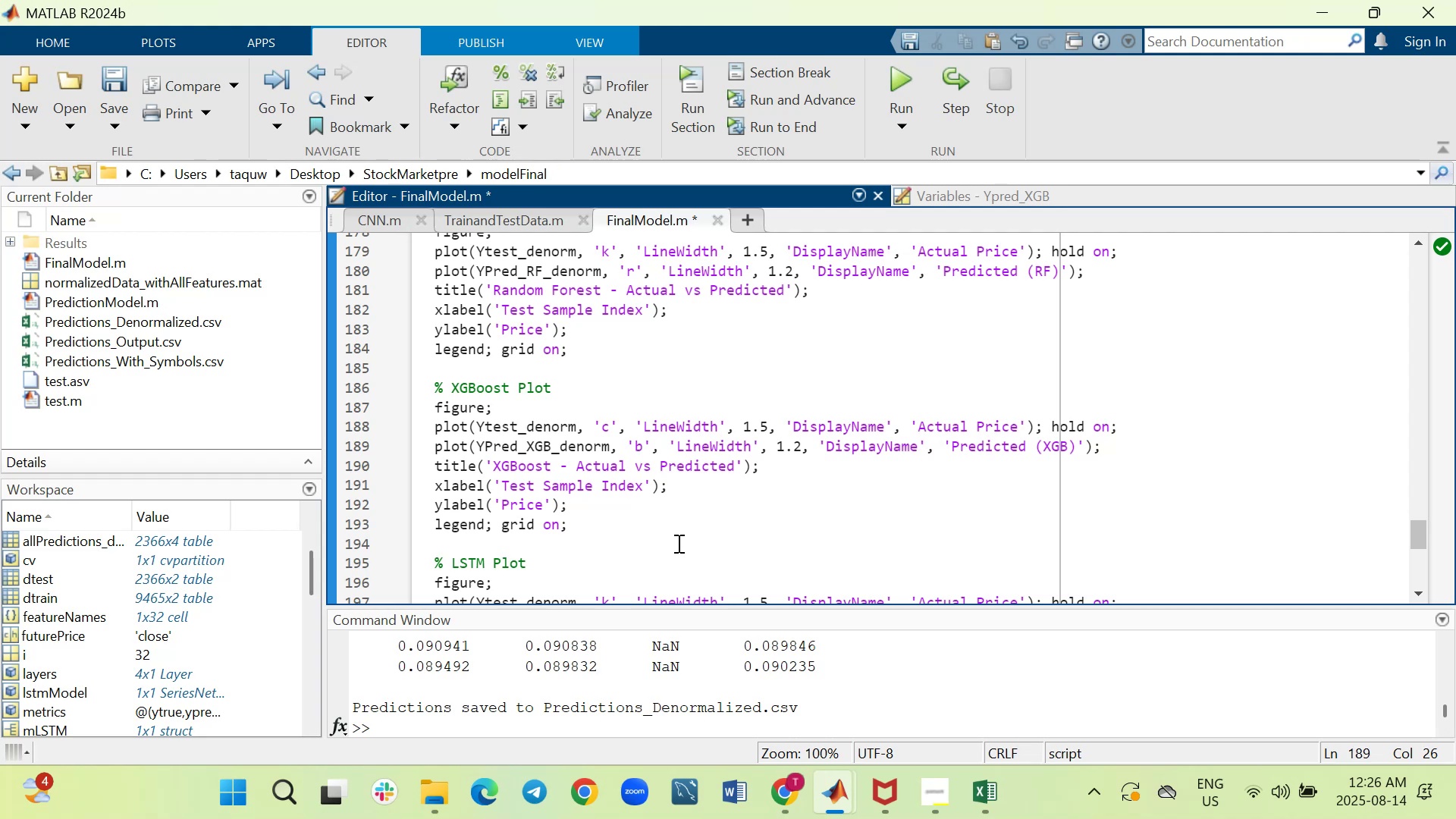 
key(Backspace)
 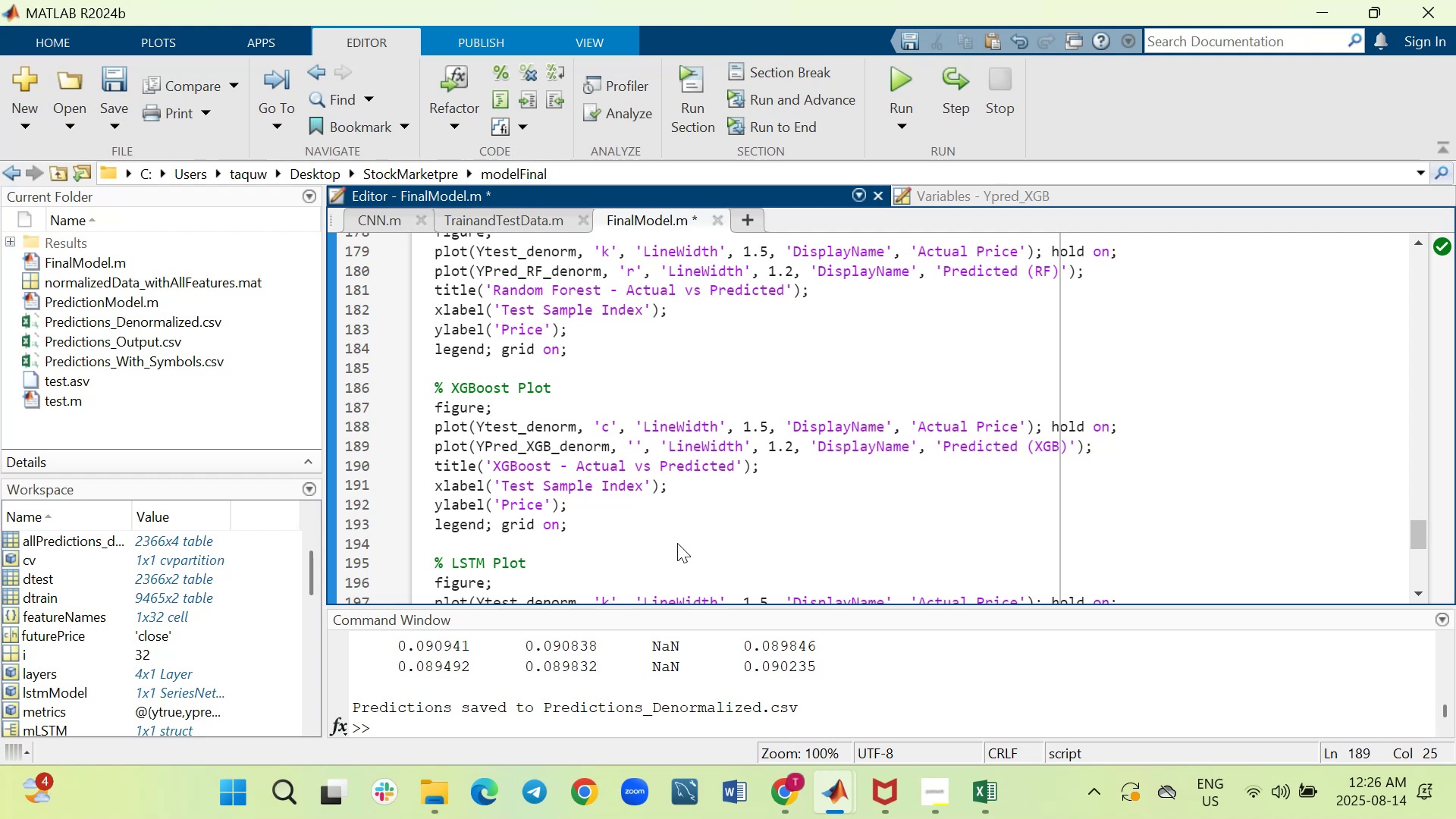 
key(Y)
 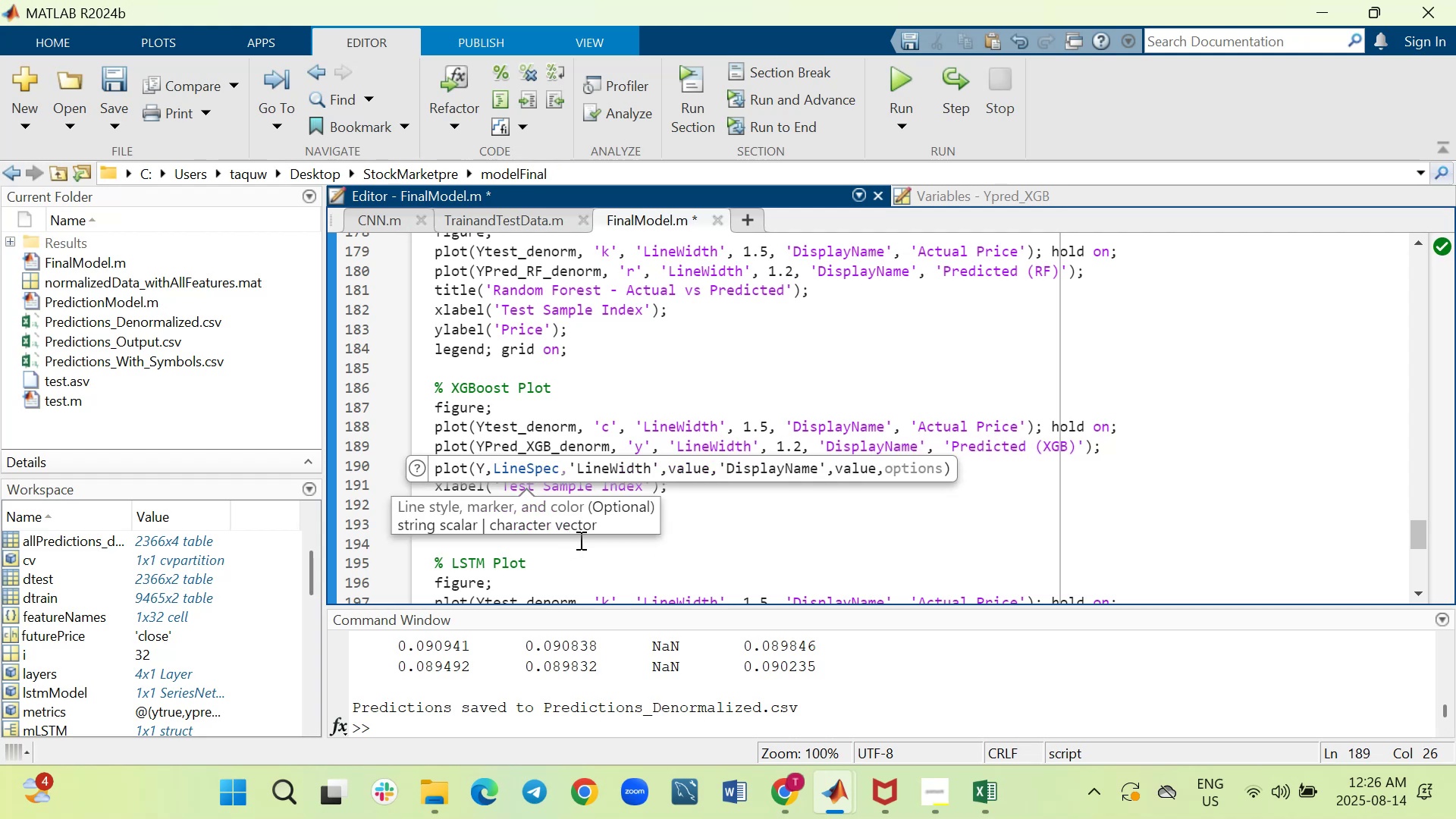 
left_click([689, 554])
 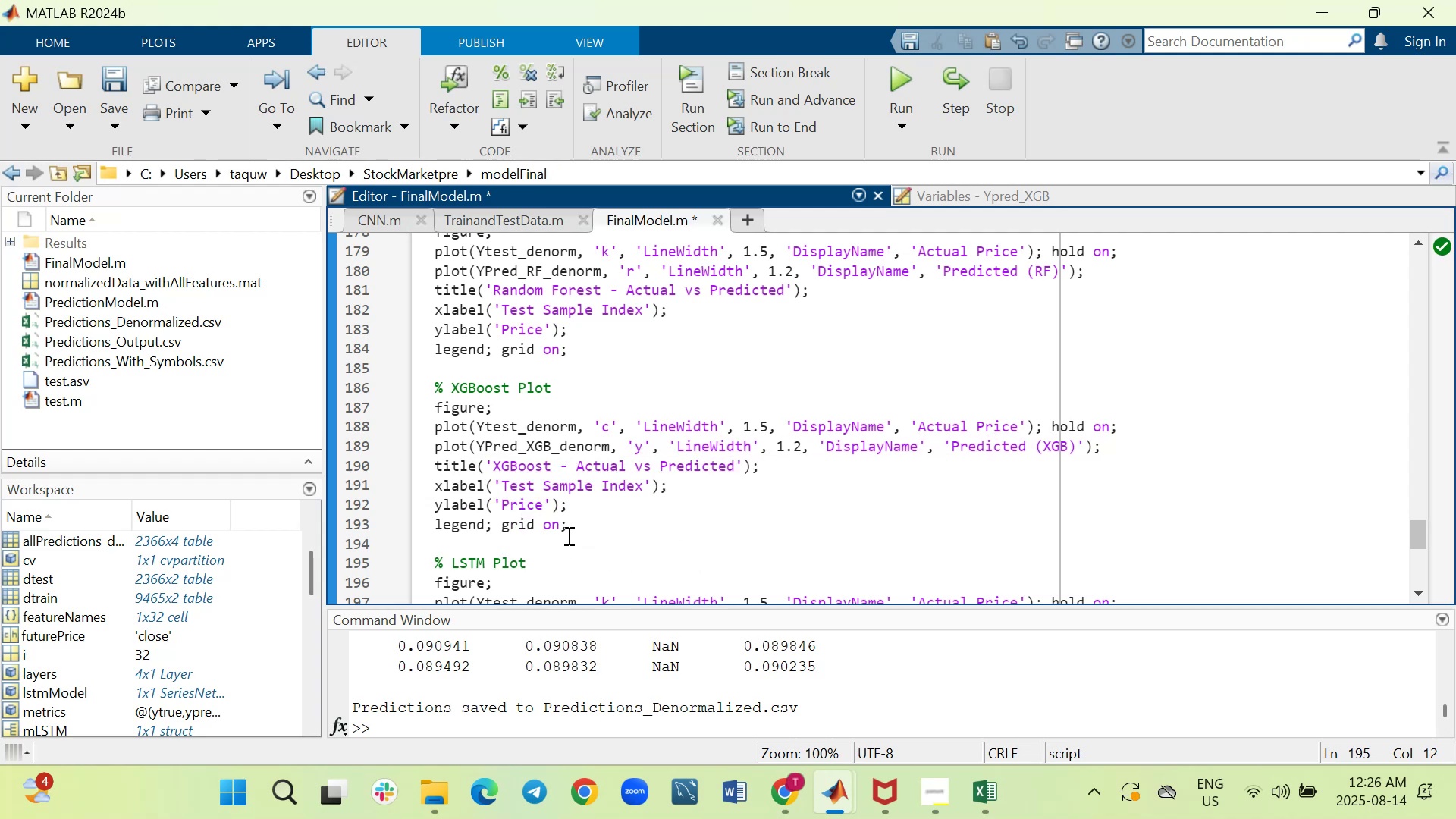 
left_click_drag(start_coordinate=[574, 535], to_coordinate=[421, 410])
 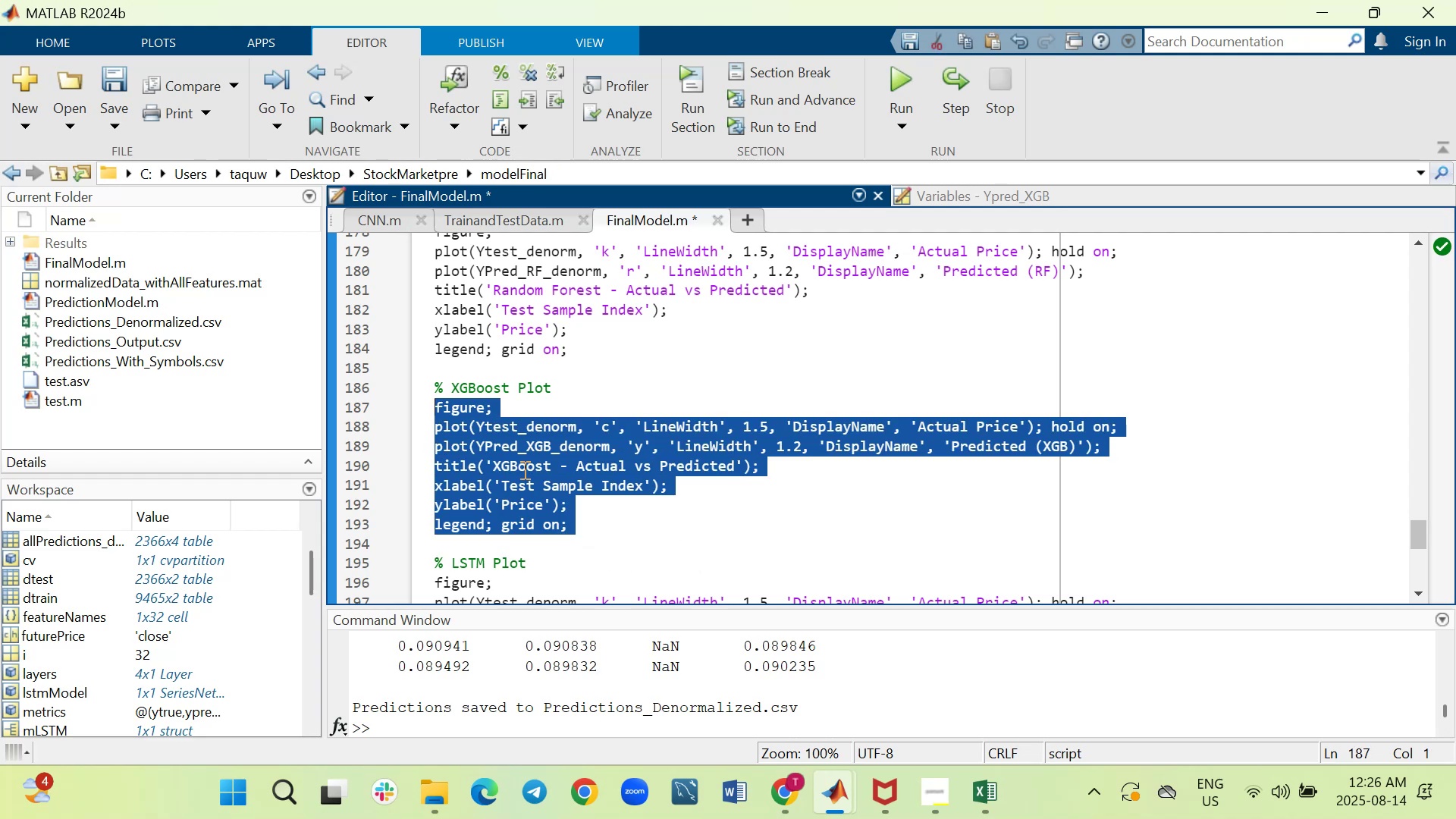 
right_click([523, 469])
 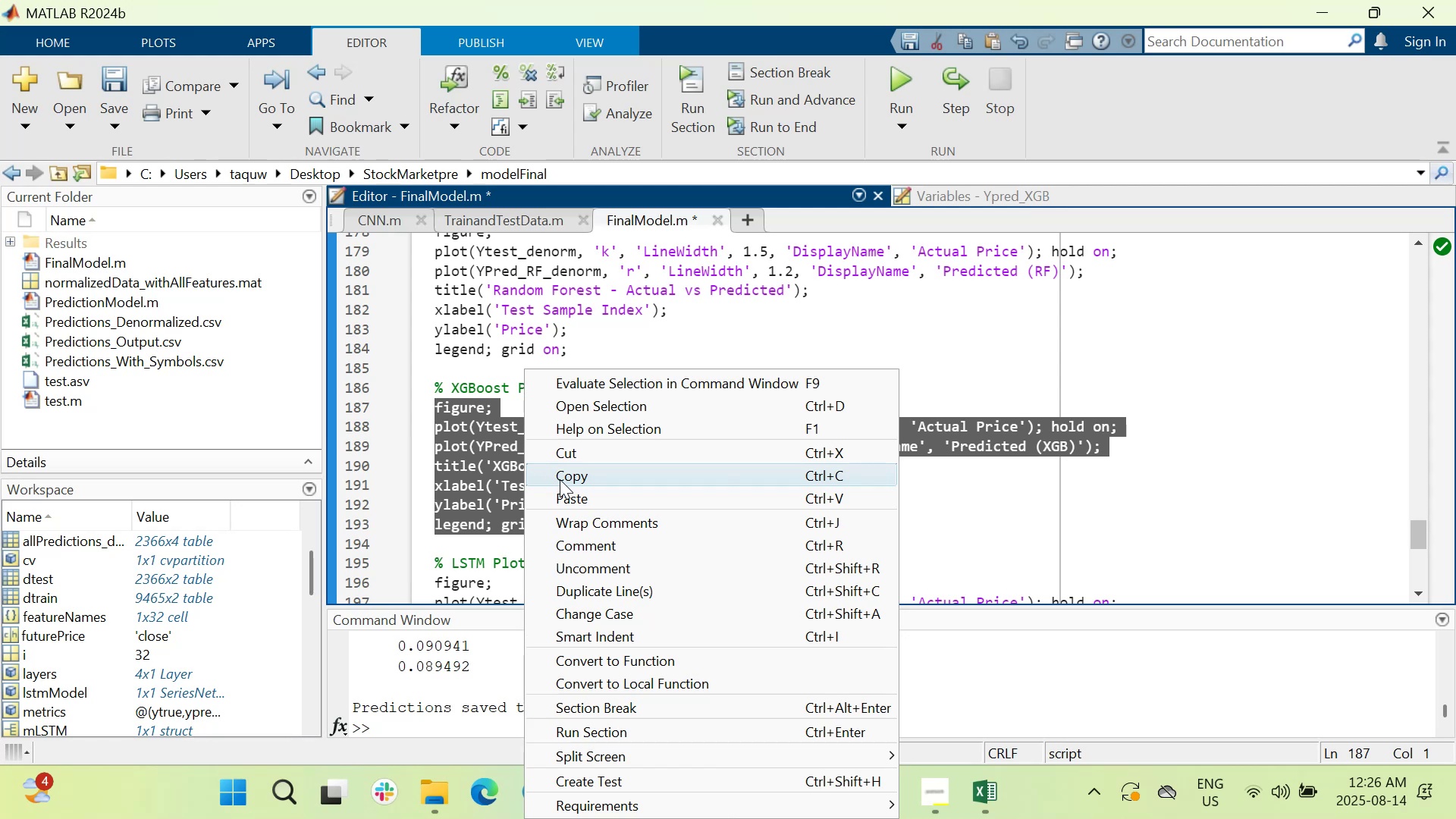 
left_click([561, 479])
 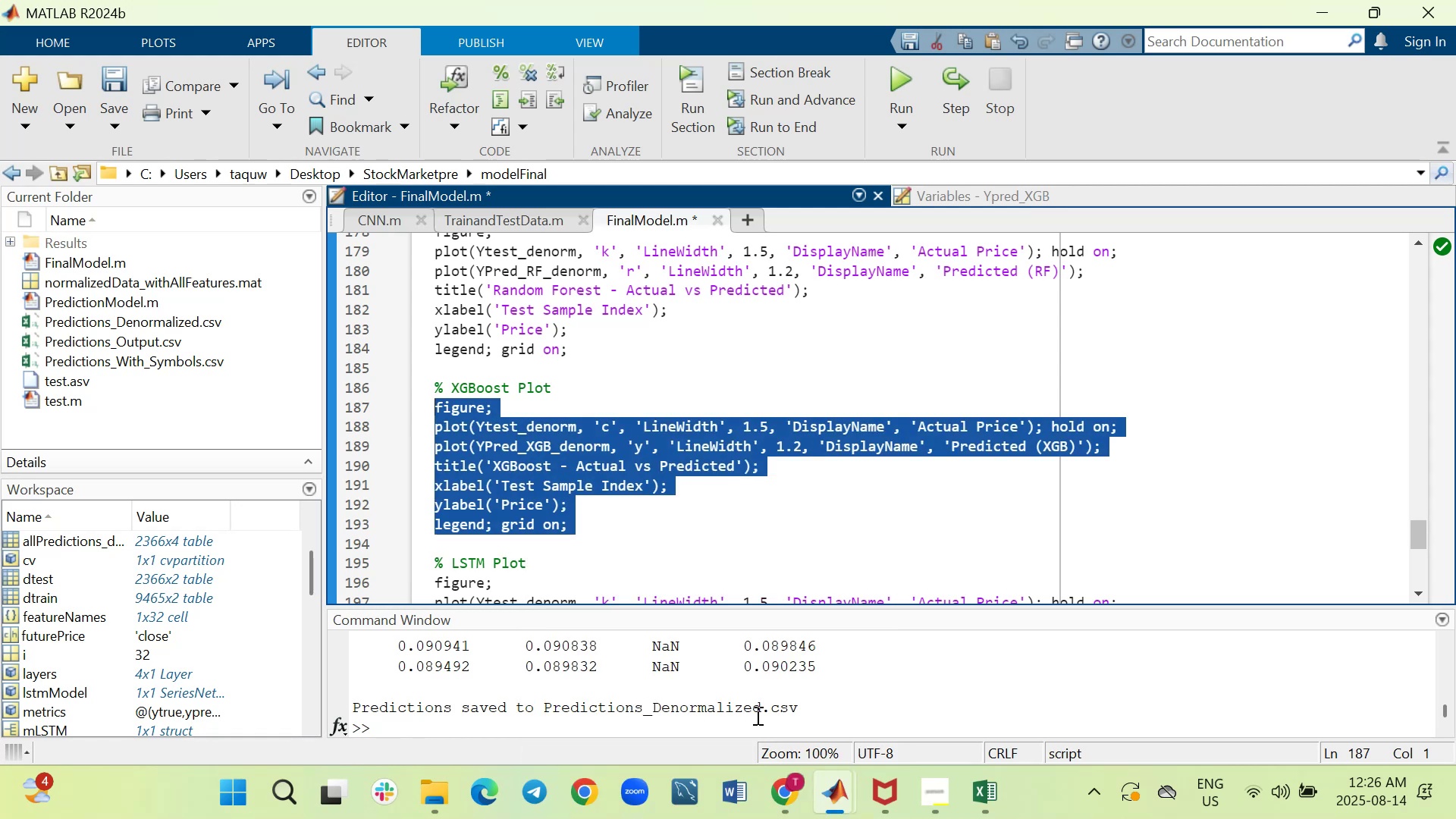 
left_click([756, 713])
 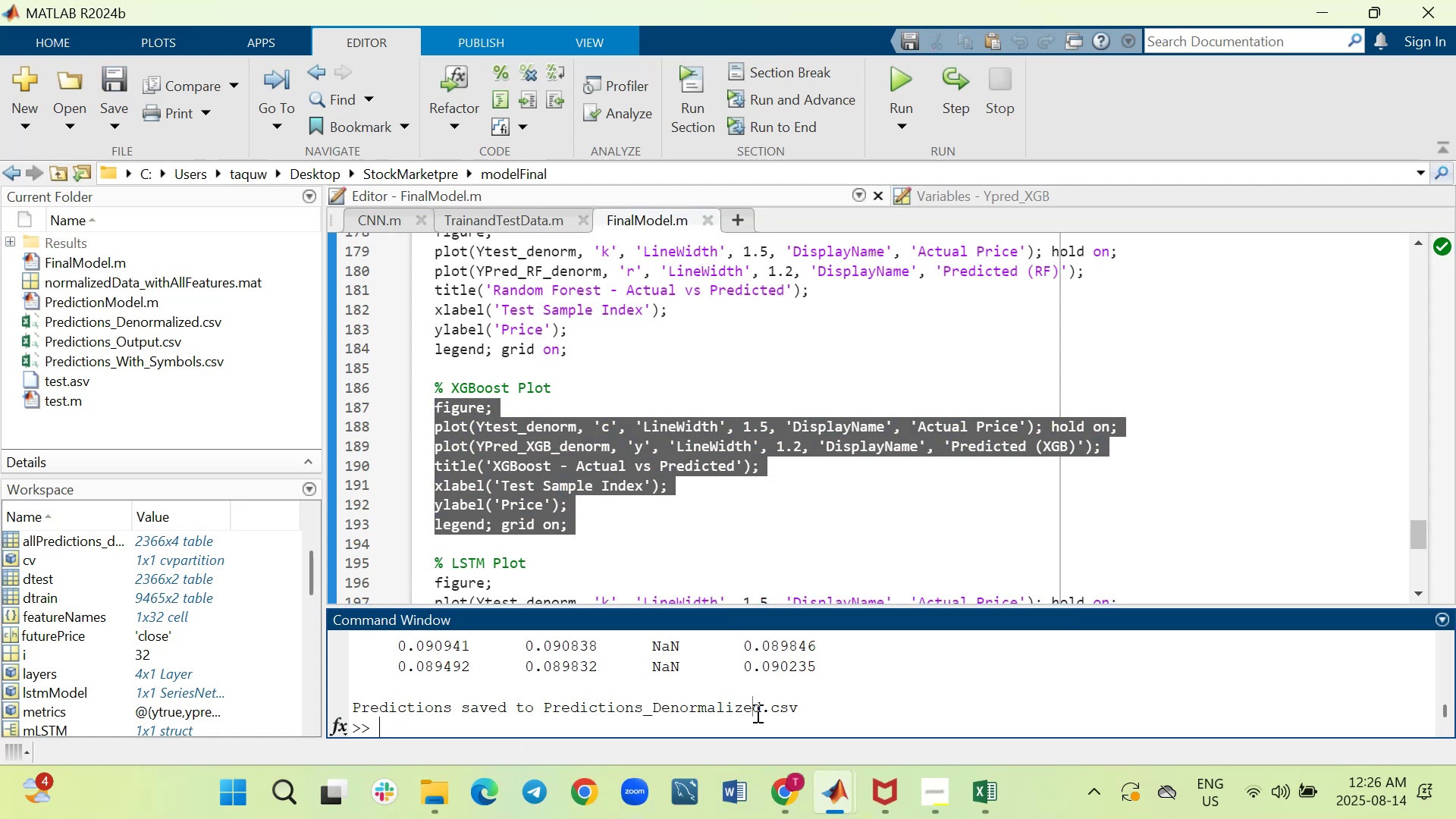 
key(Control+V)
 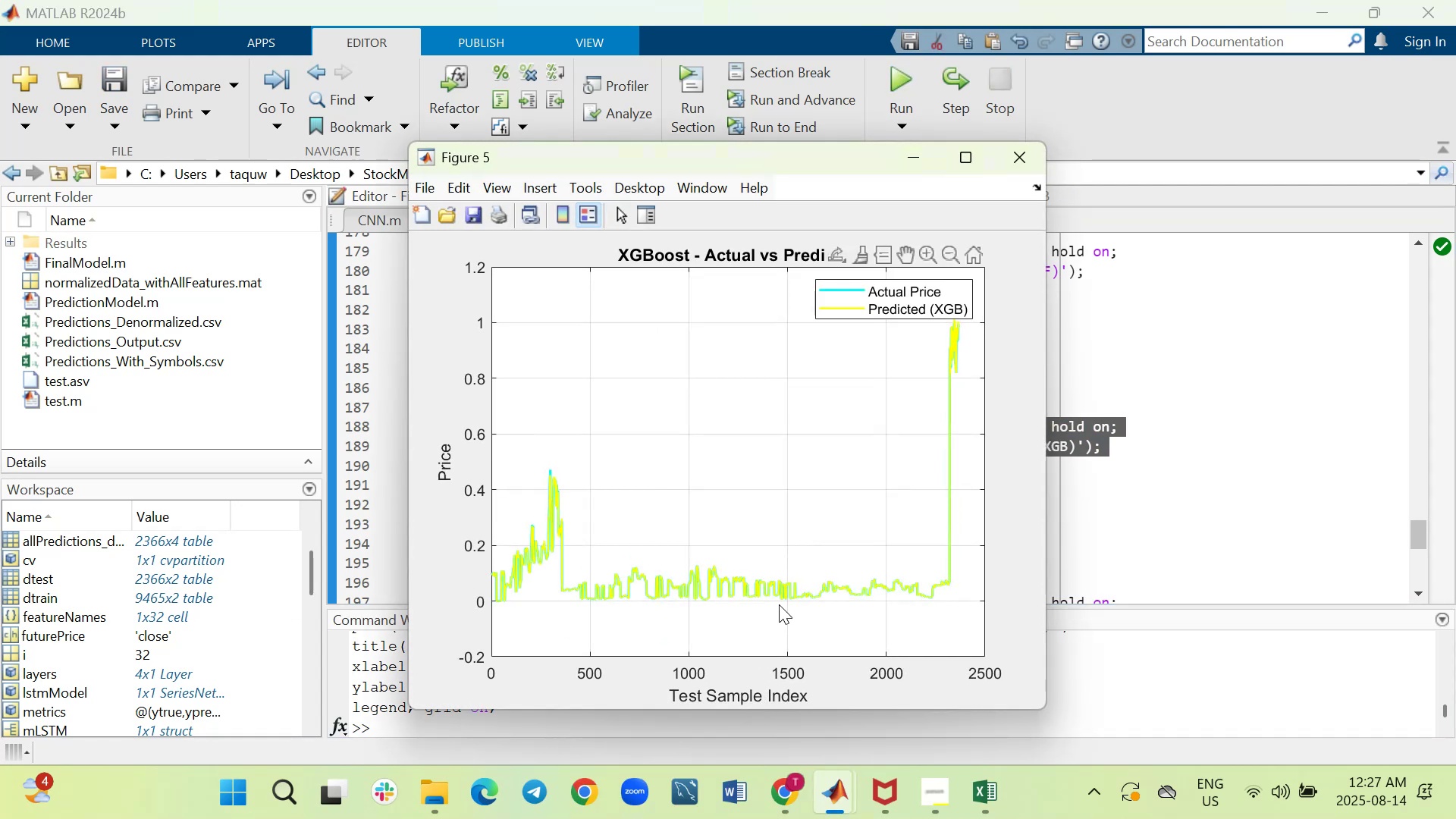 
wait(8.6)
 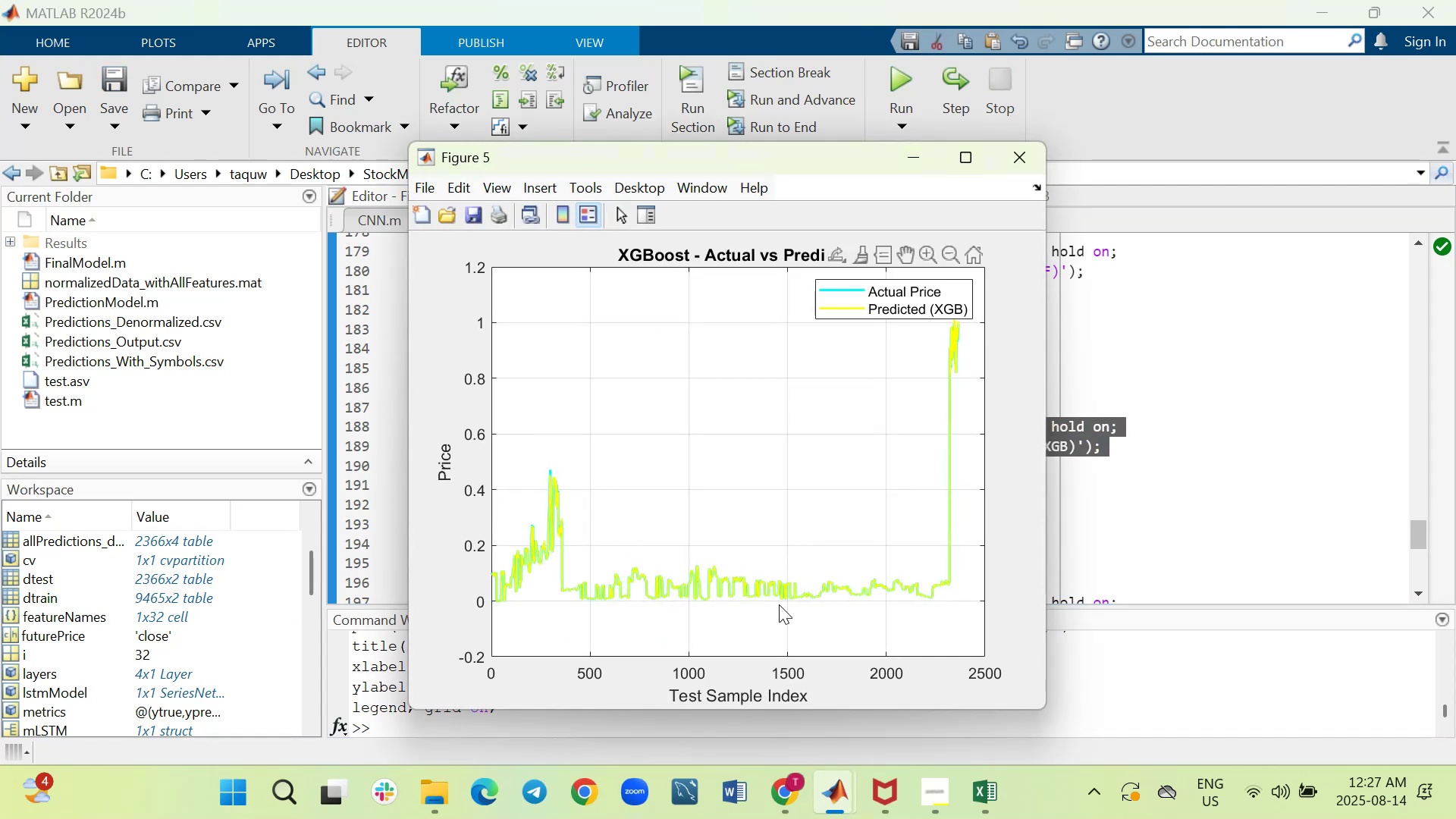 
left_click([1081, 553])
 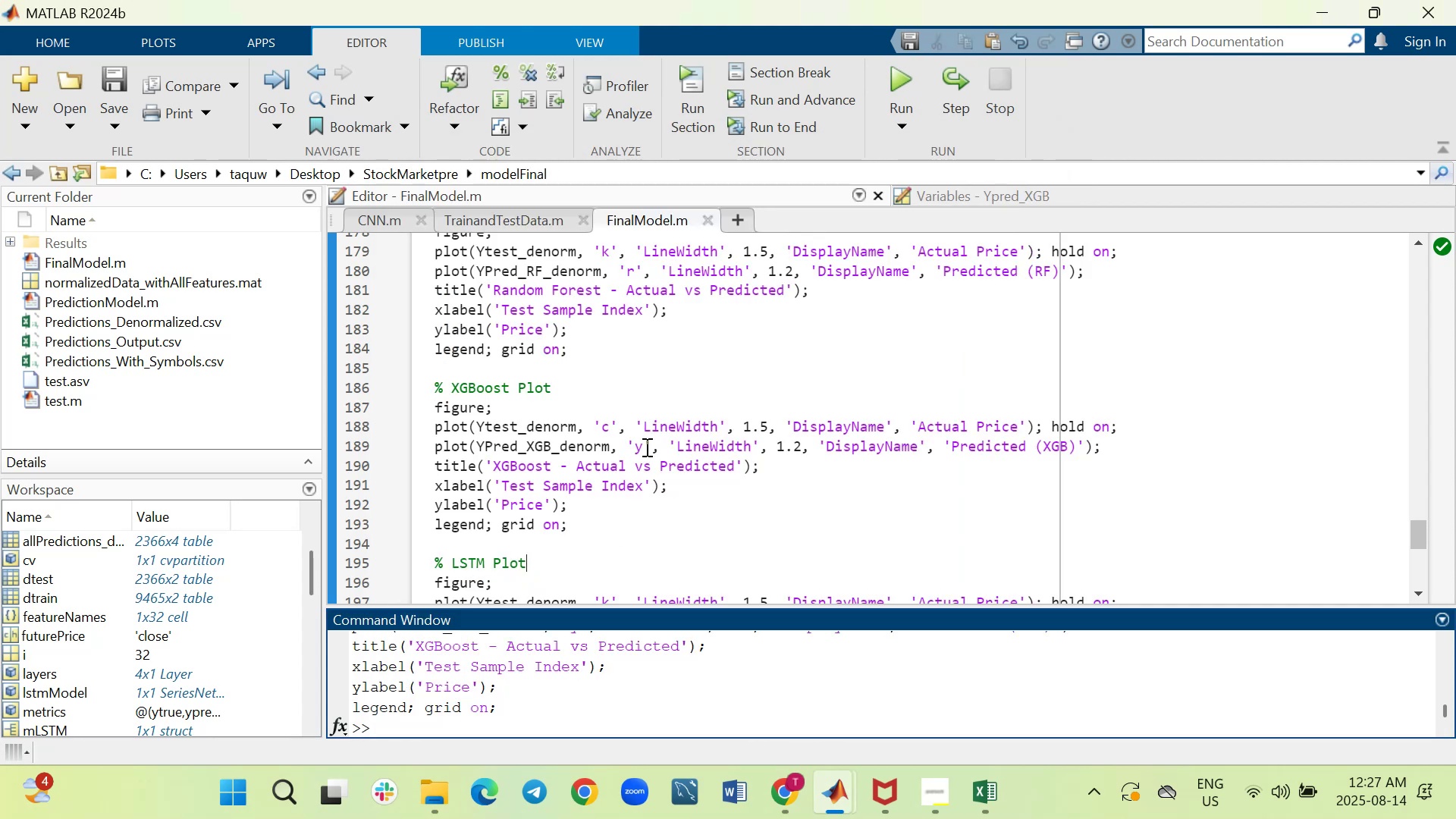 
left_click([645, 447])
 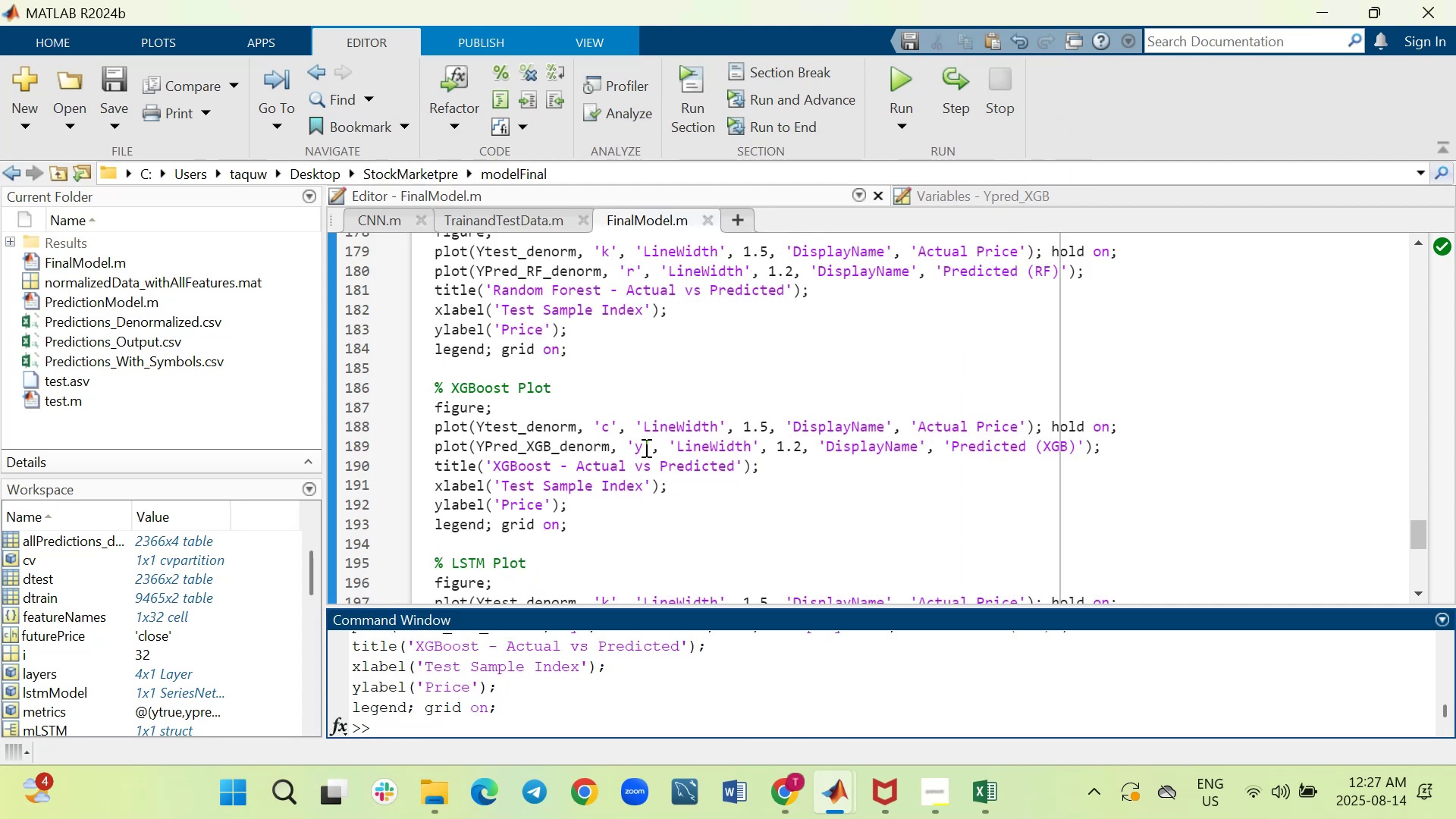 
key(Backspace)
 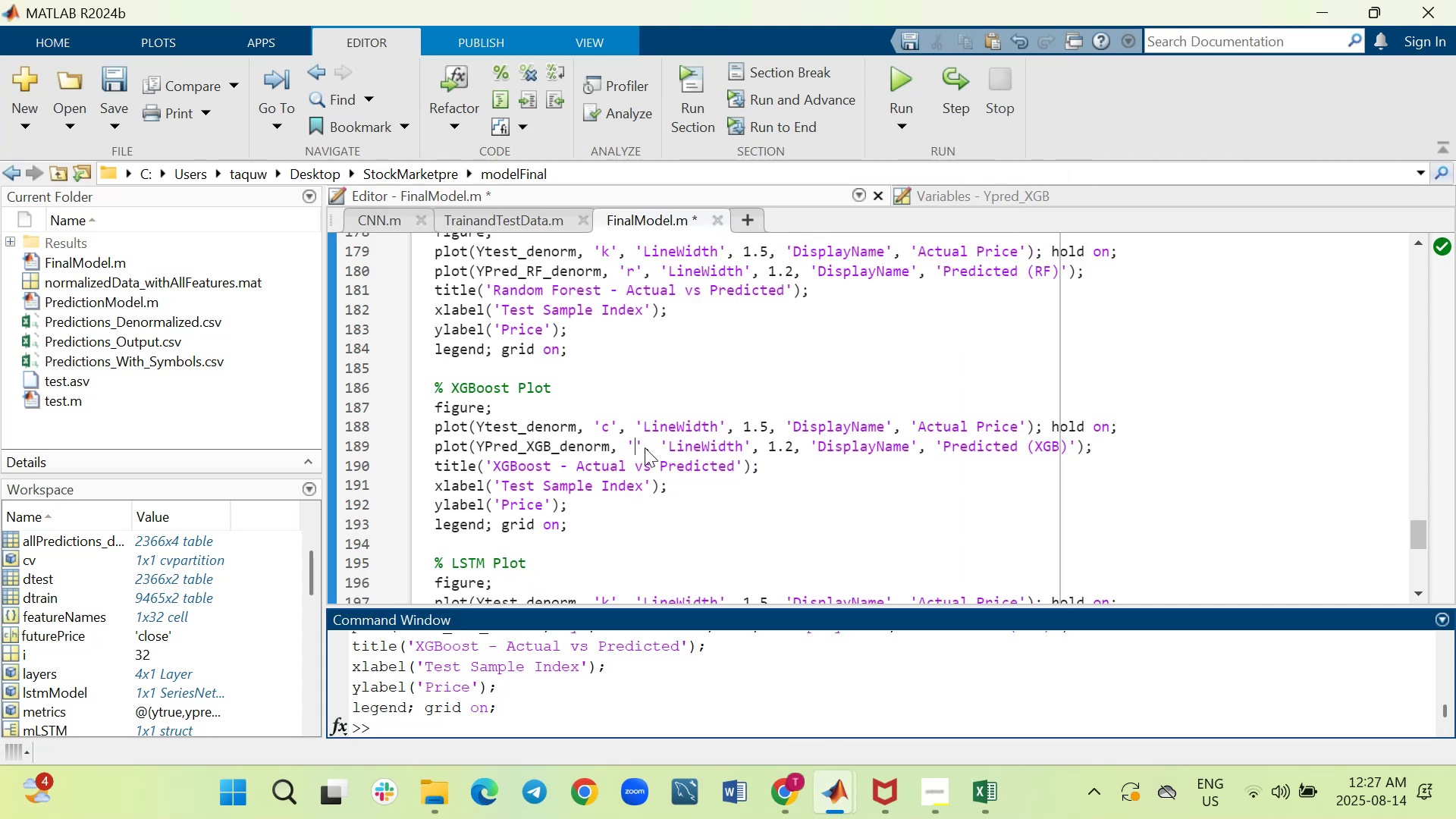 
key(G)
 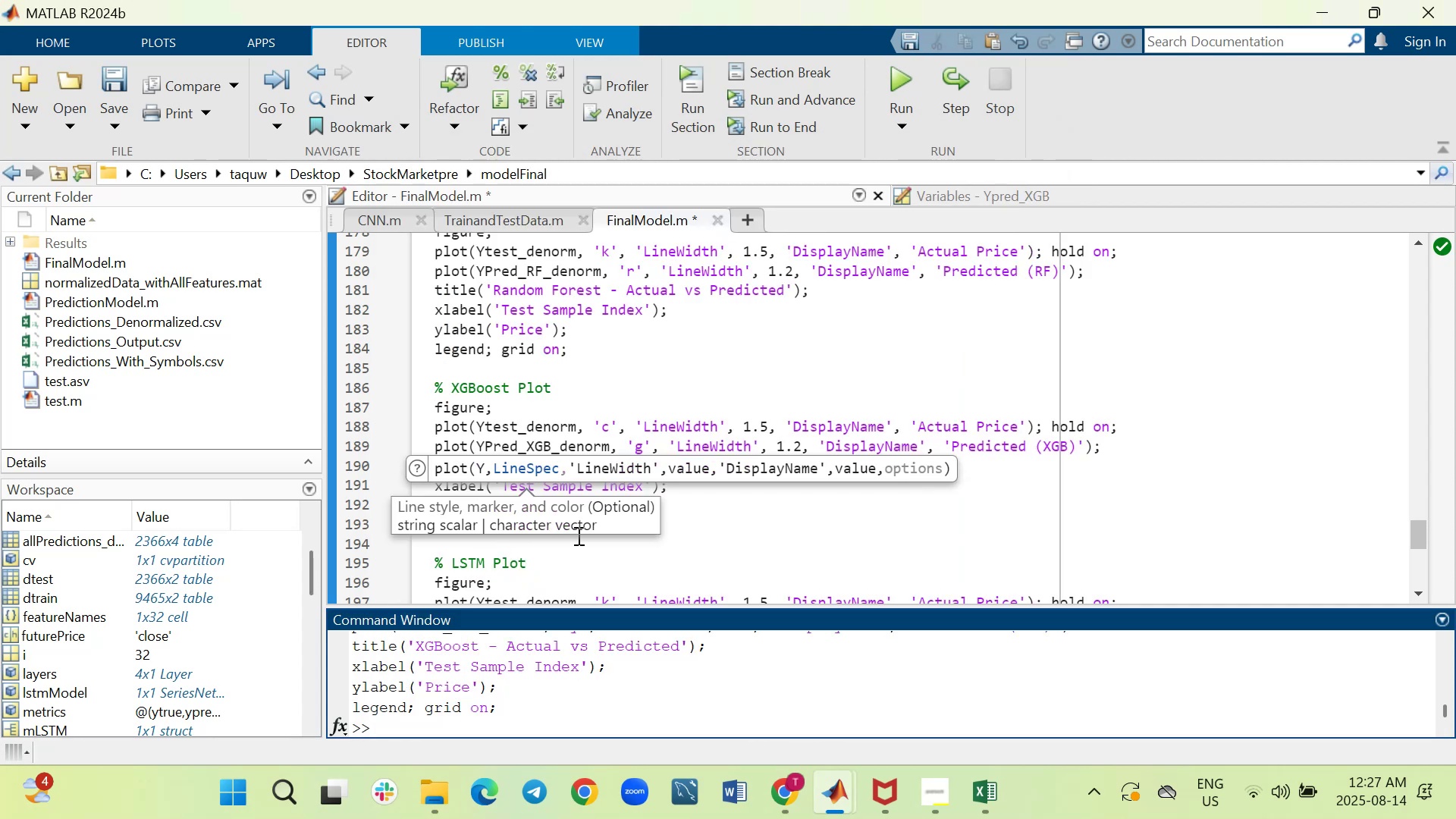 
left_click([579, 558])
 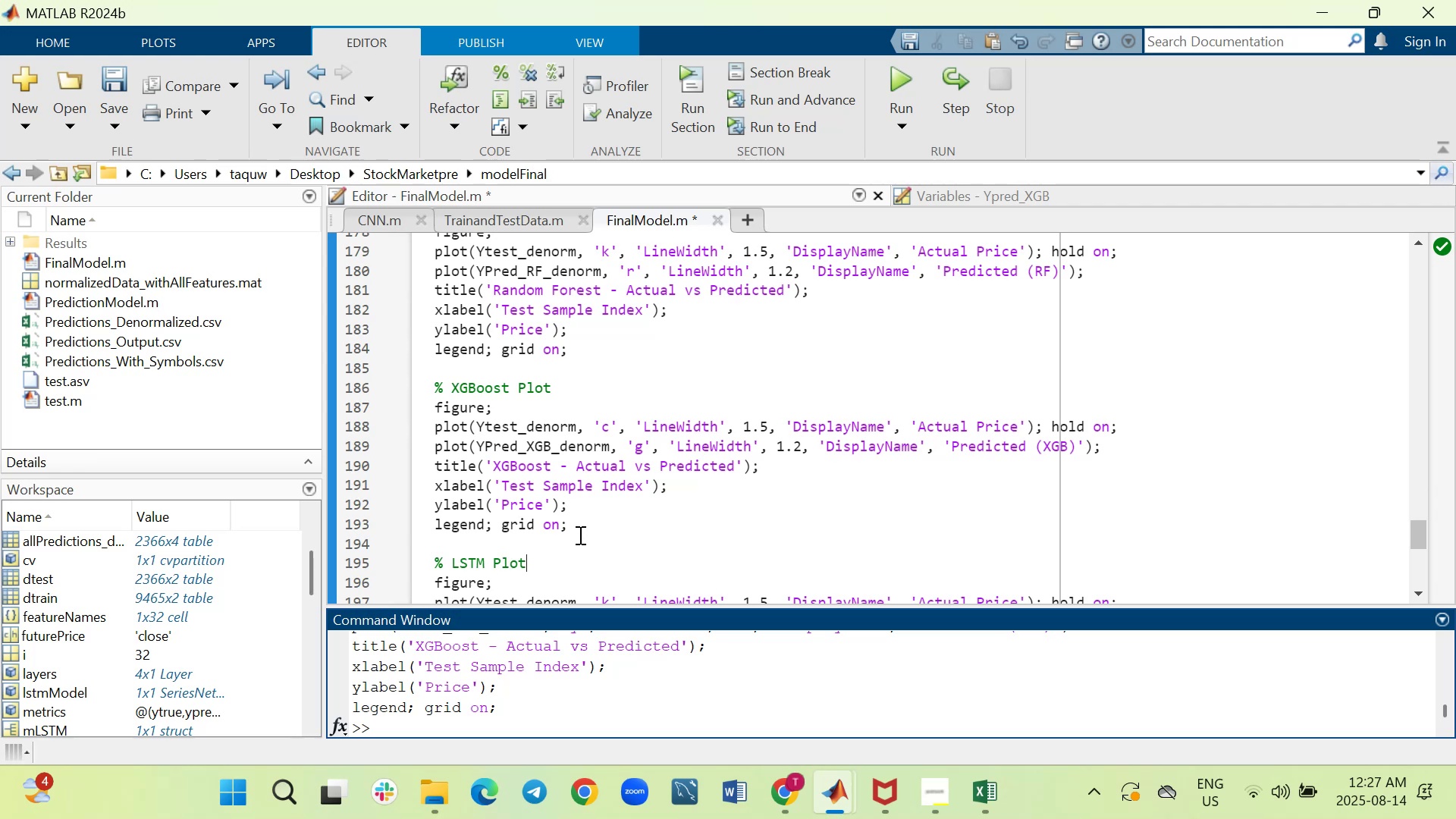 
left_click_drag(start_coordinate=[579, 535], to_coordinate=[421, 419])
 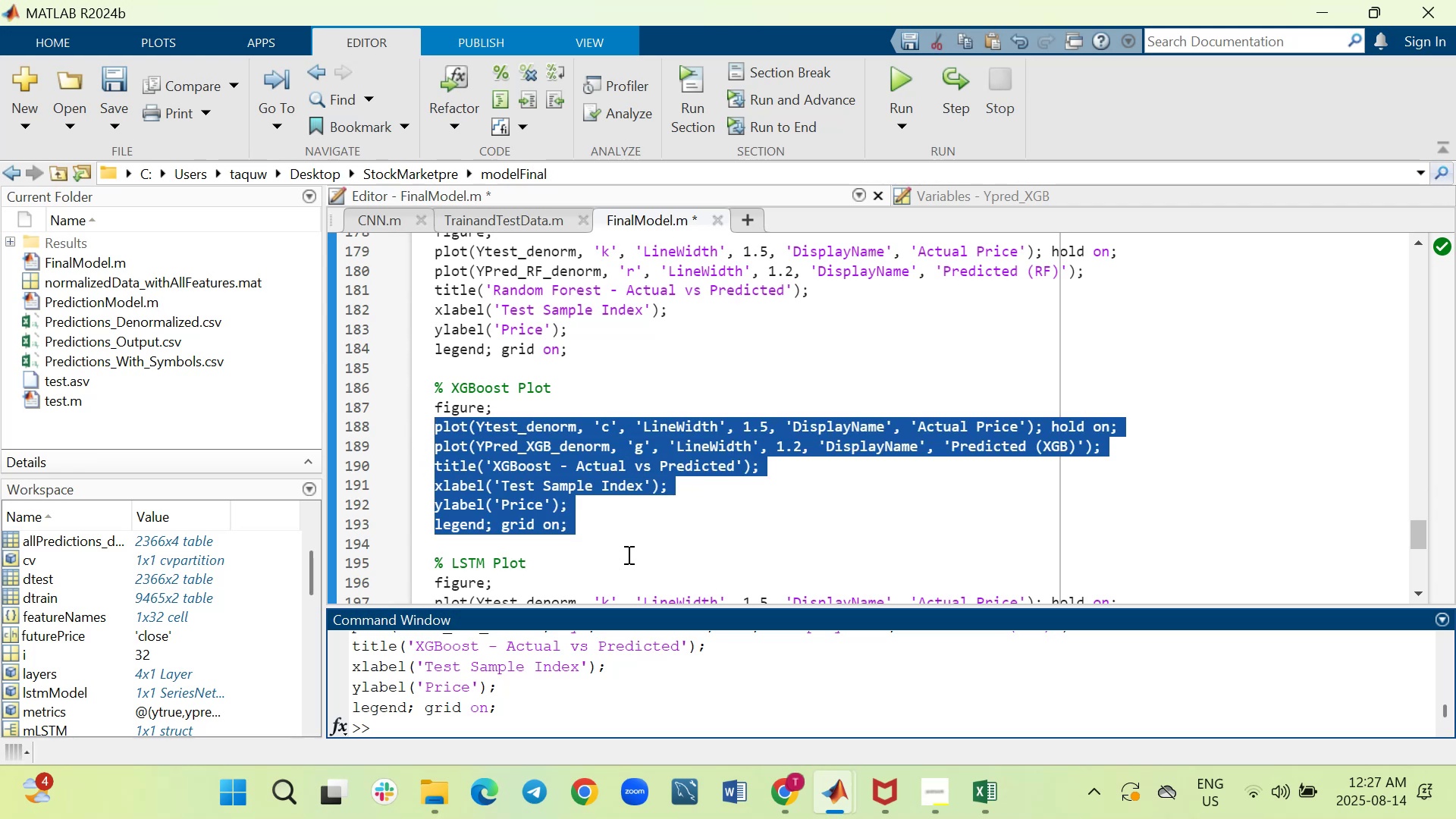 
left_click([629, 550])
 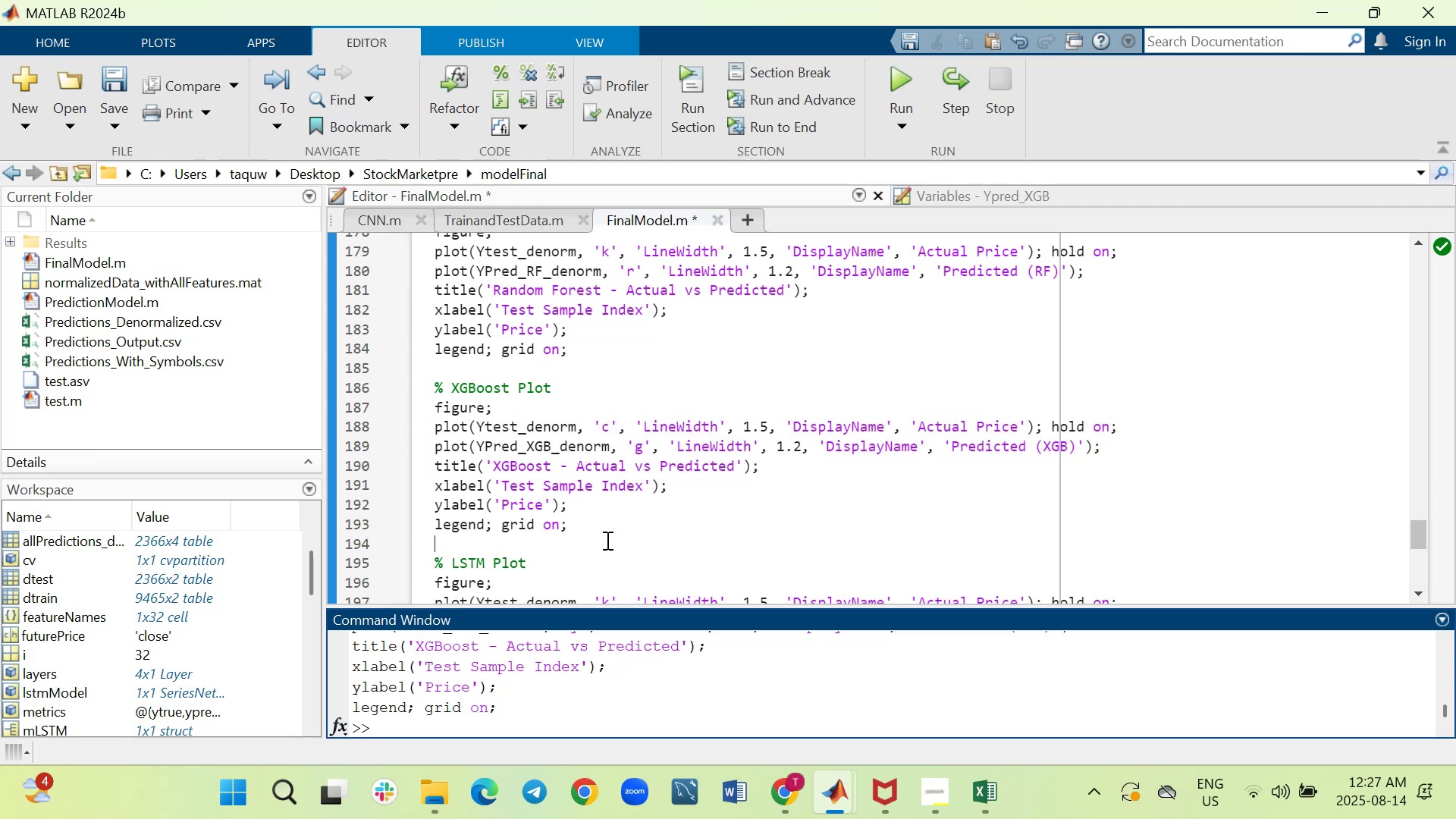 
left_click_drag(start_coordinate=[595, 535], to_coordinate=[433, 406])
 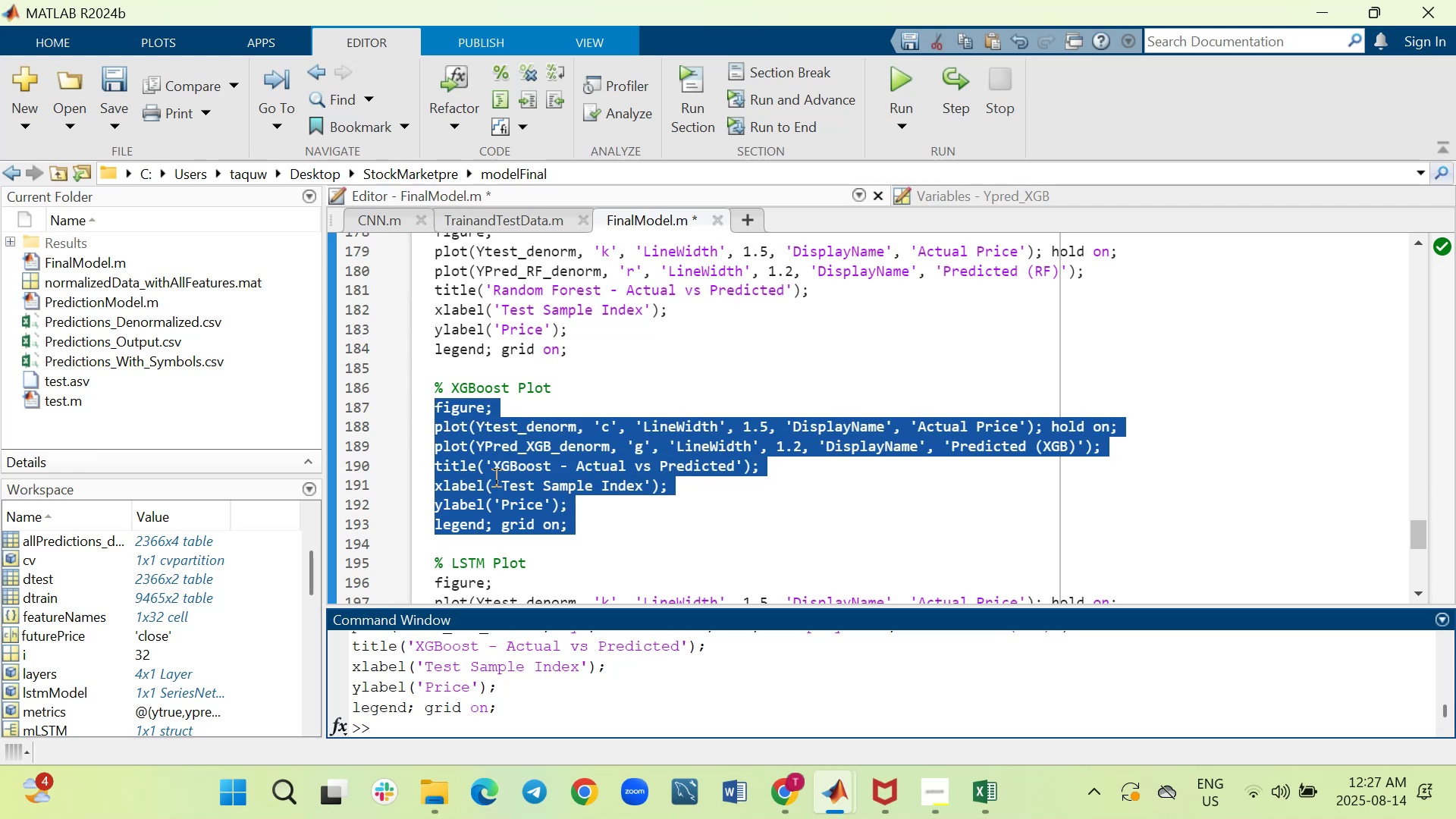 
right_click([494, 477])
 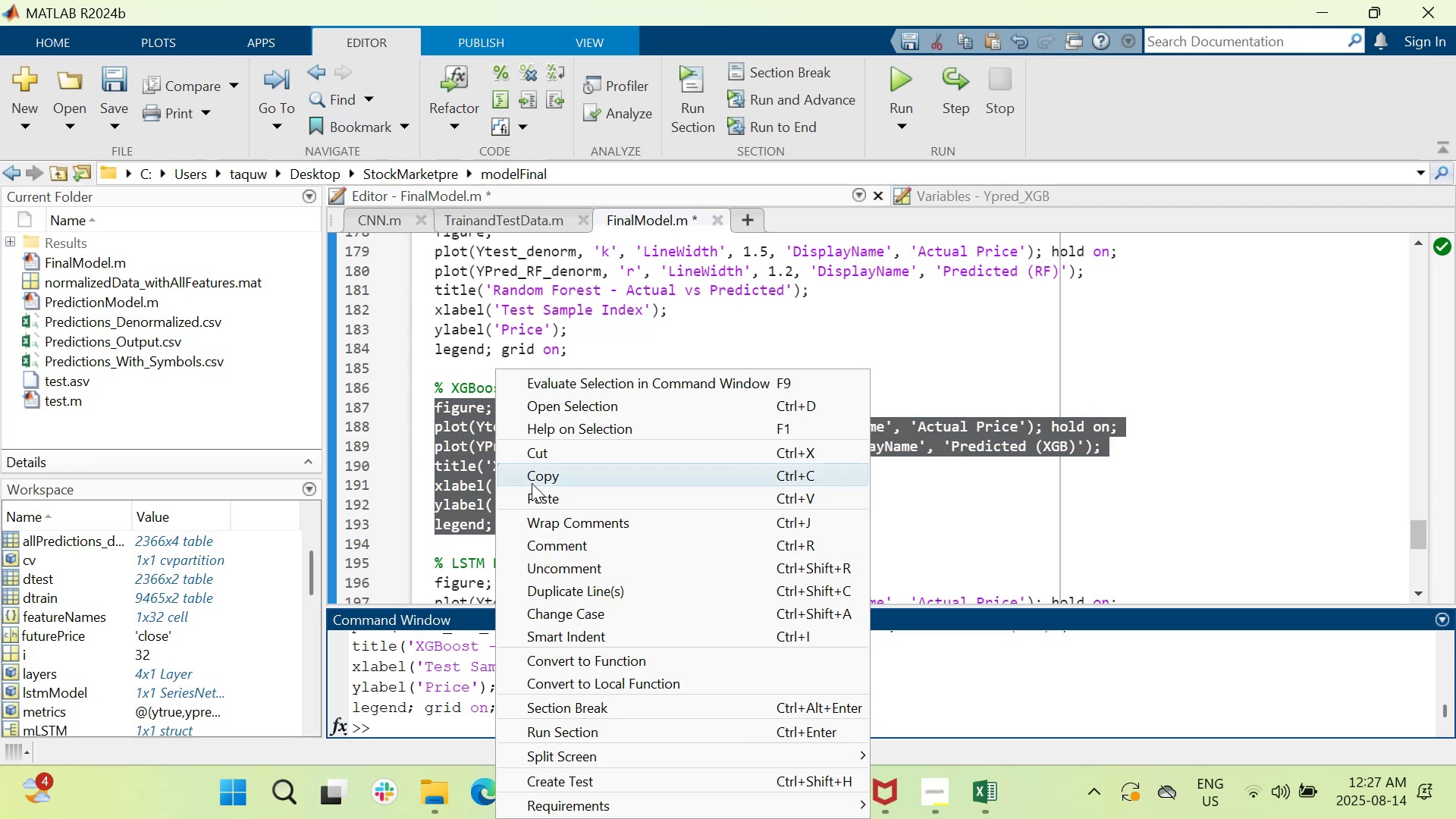 
left_click([533, 482])
 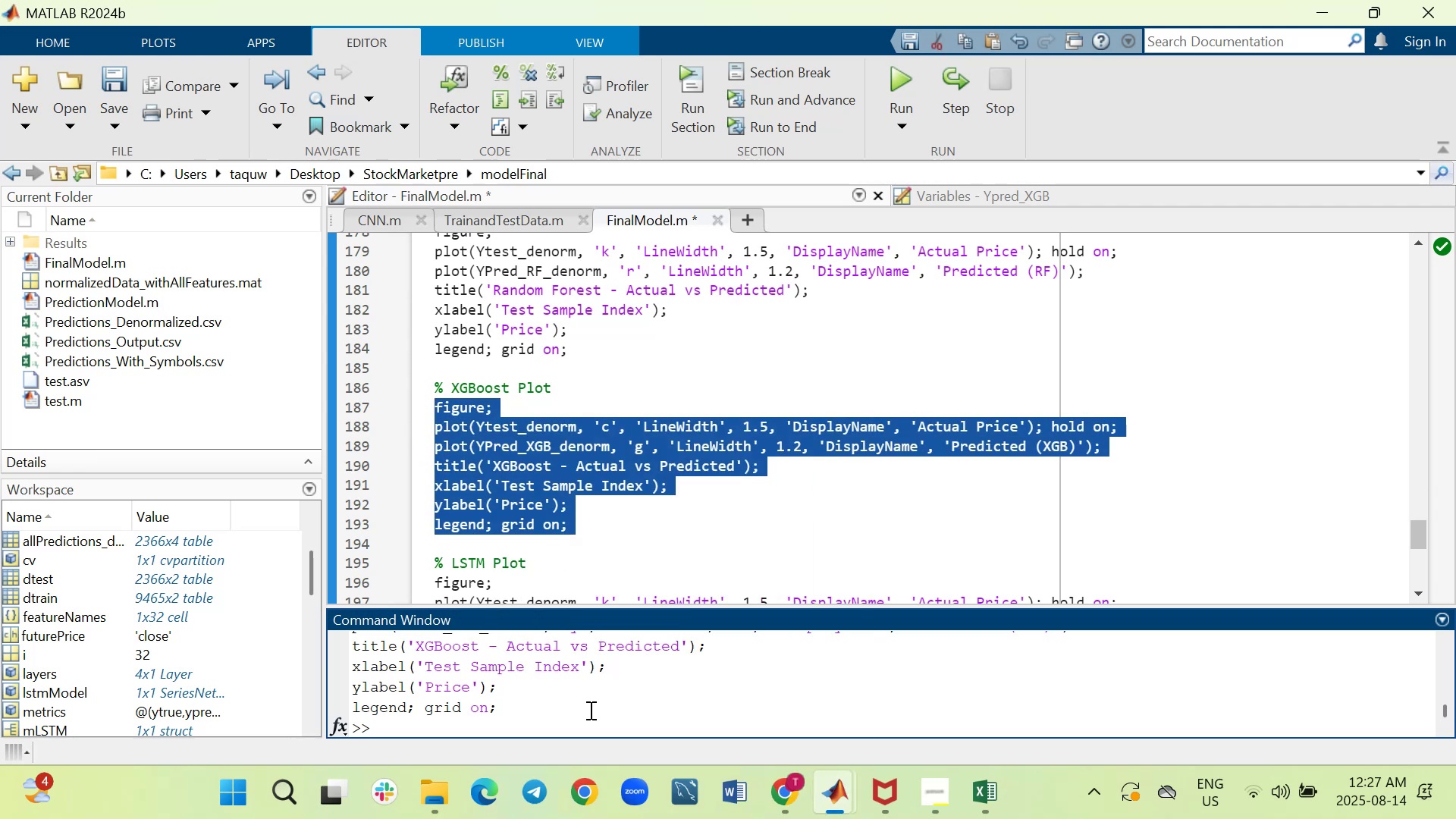 
left_click([589, 711])
 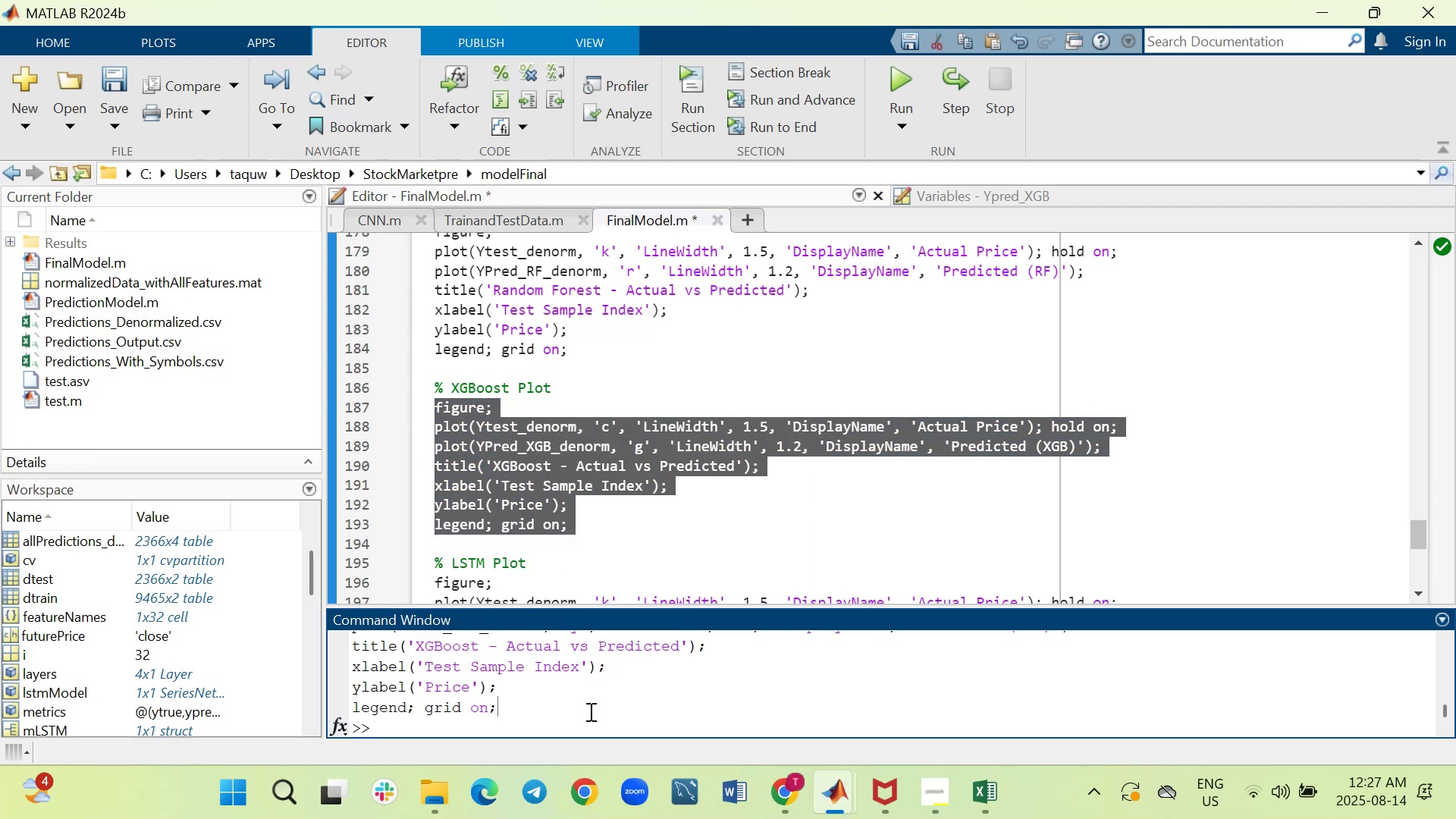 
key(Control+V)
 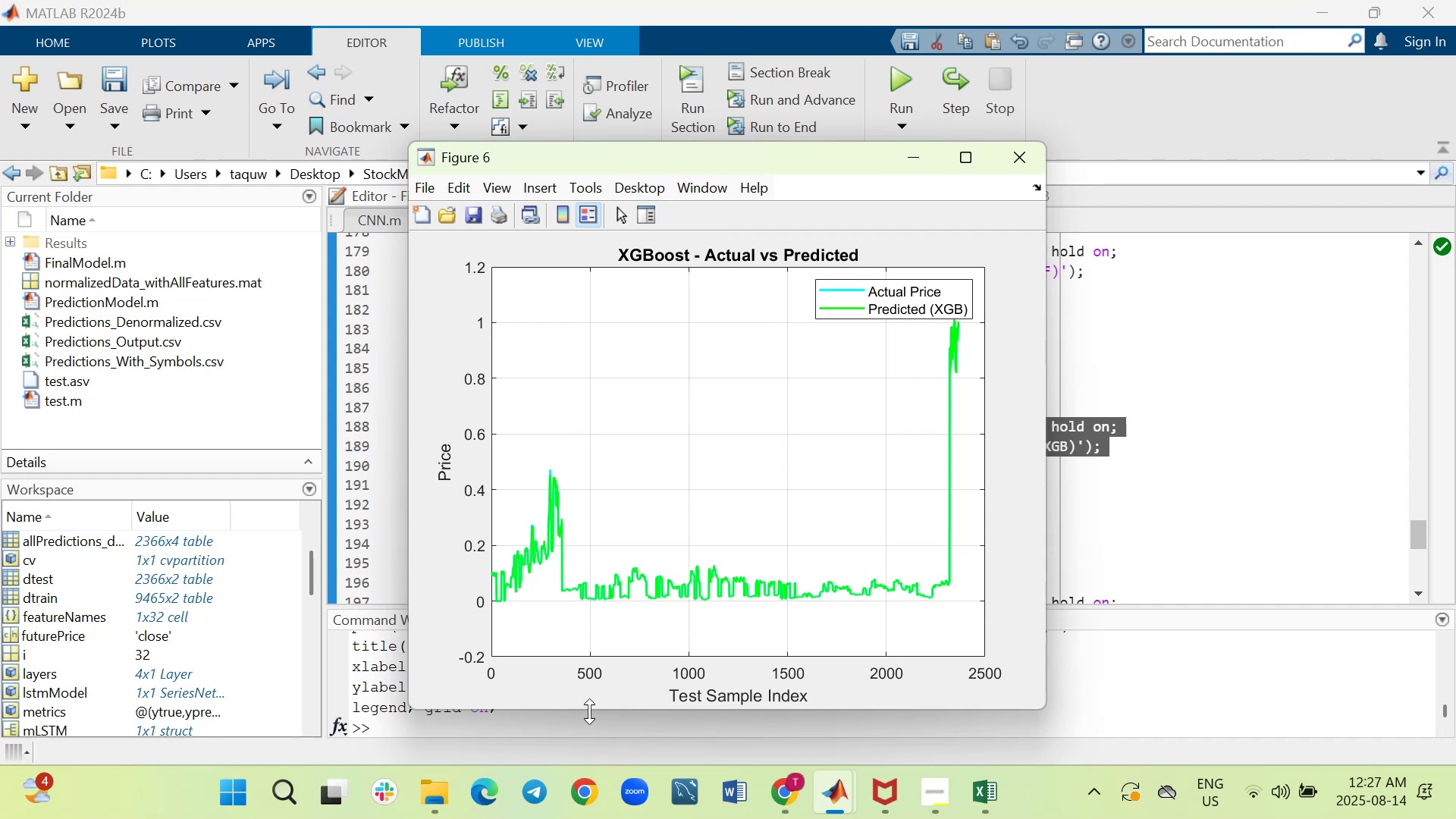 
wait(8.45)
 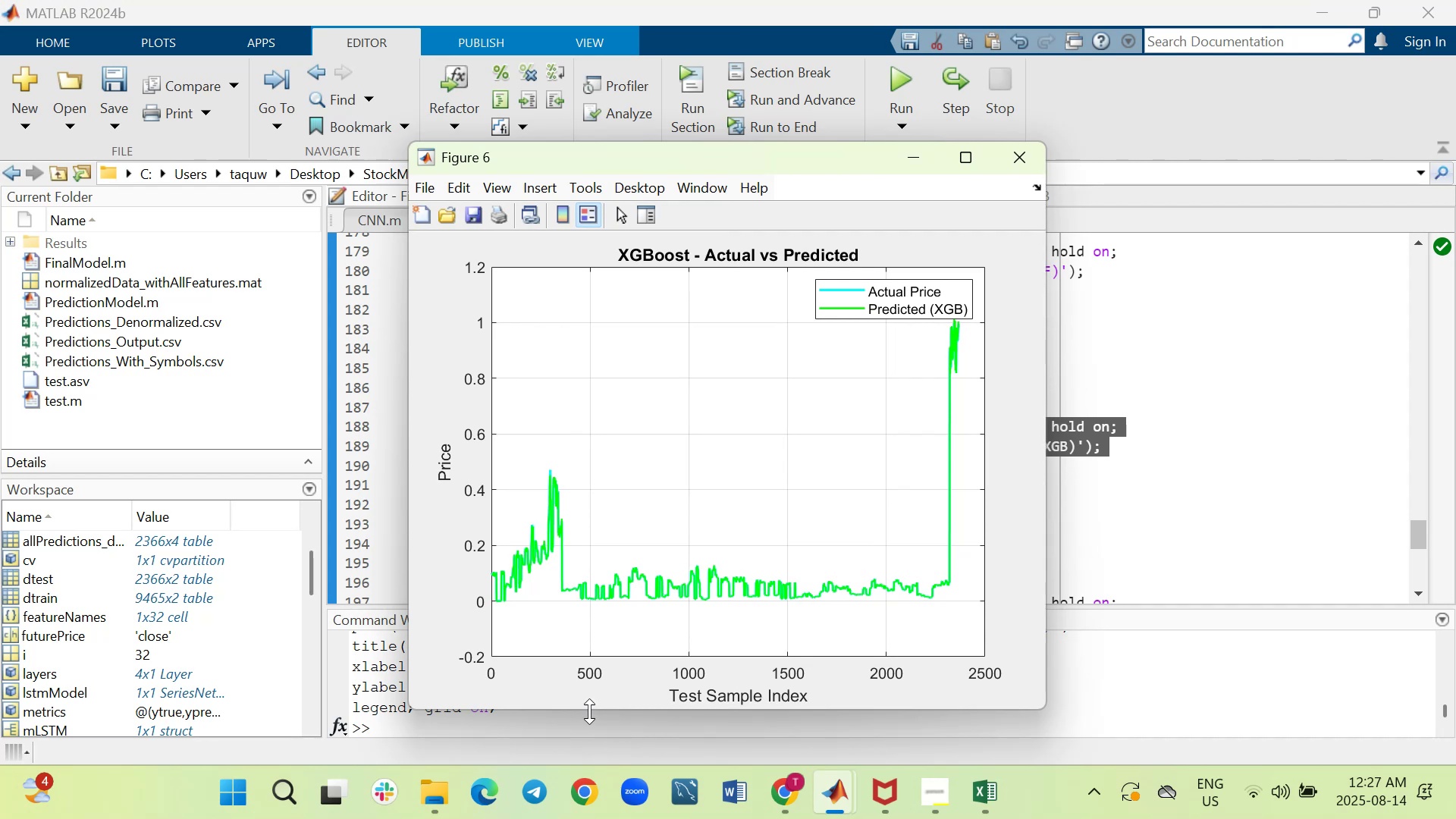 
left_click([1130, 527])
 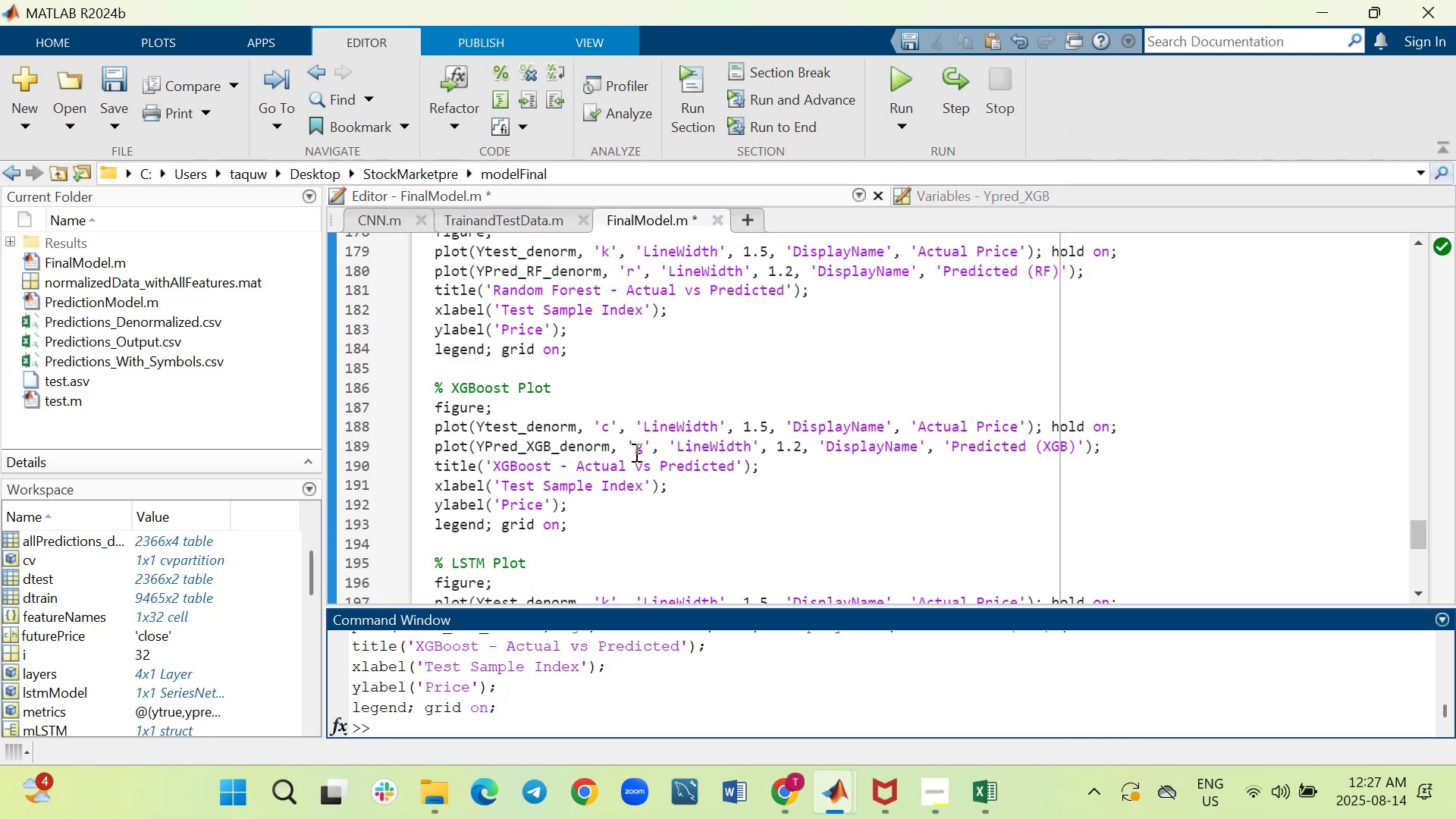 
left_click([642, 452])
 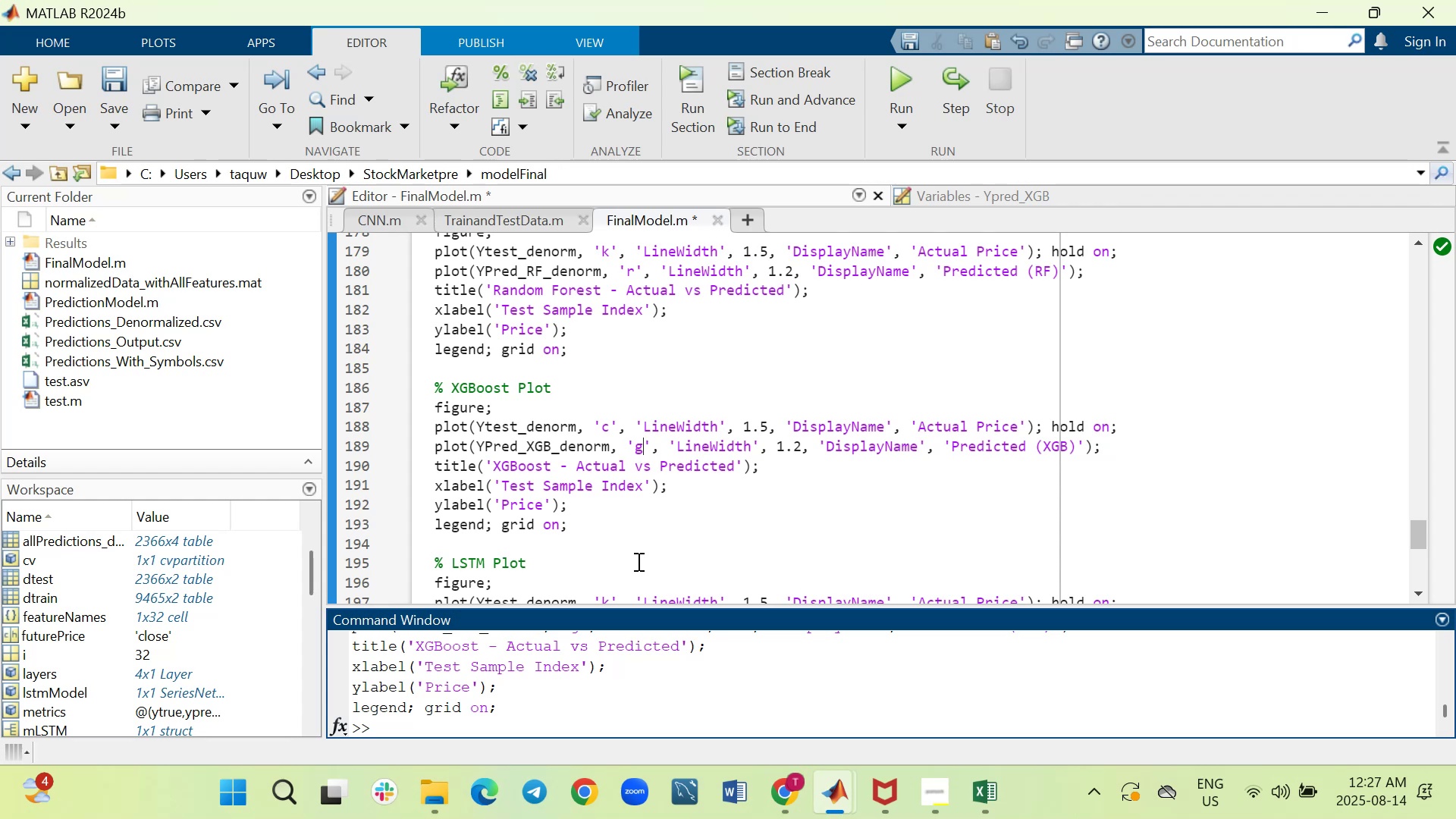 
wait(5.35)
 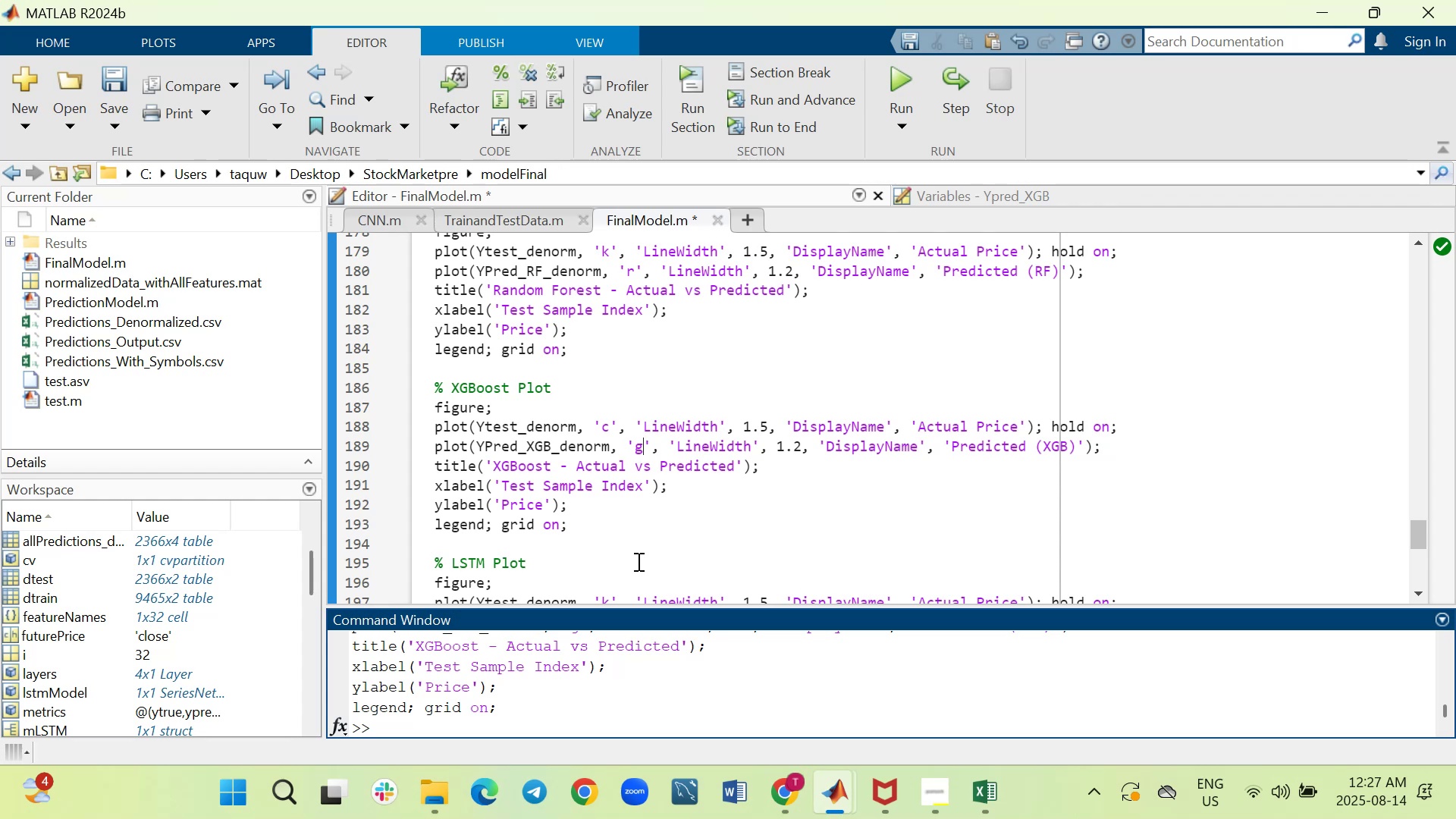 
key(Backspace)
 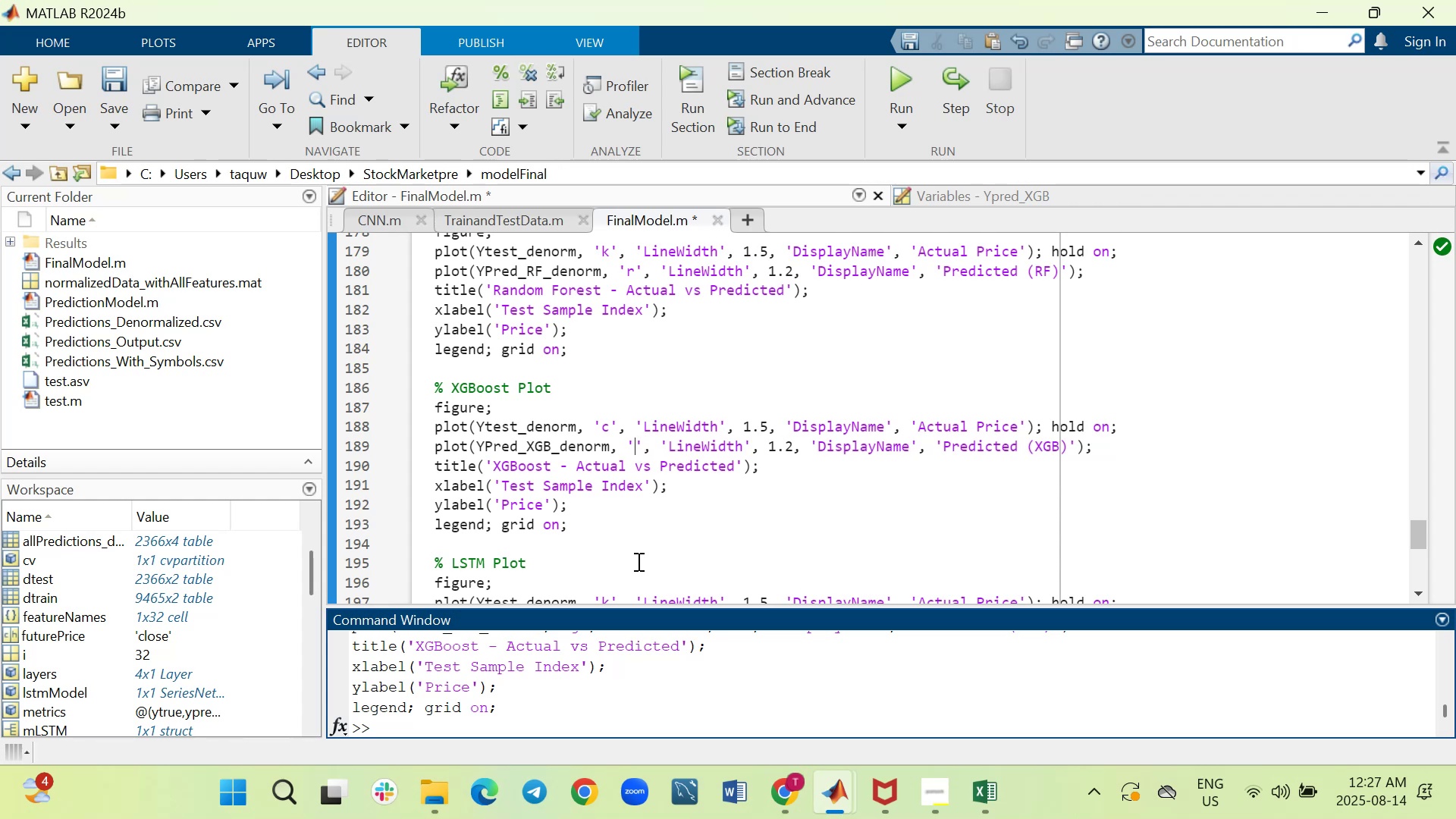 
key(K)
 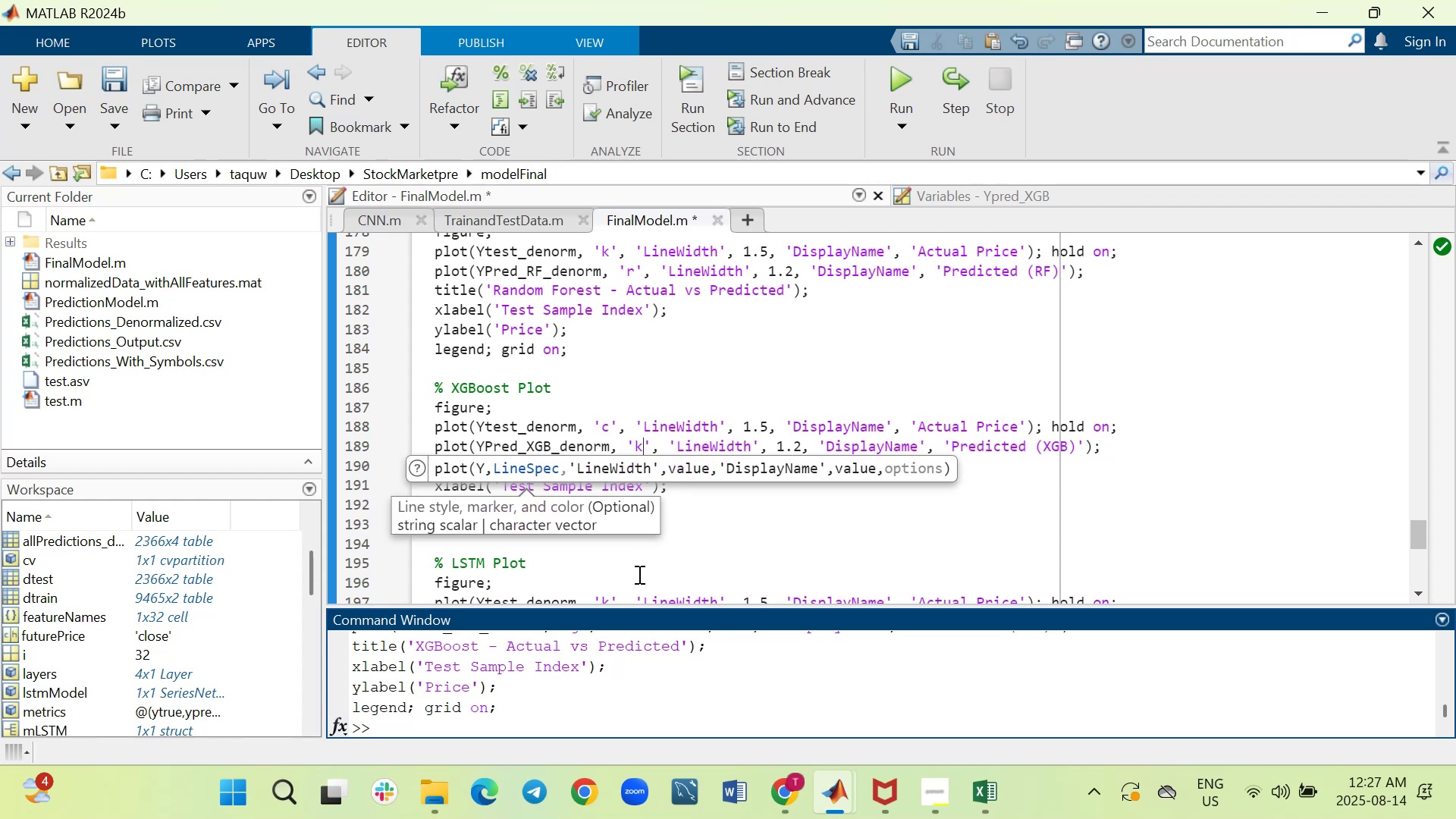 
left_click([607, 560])
 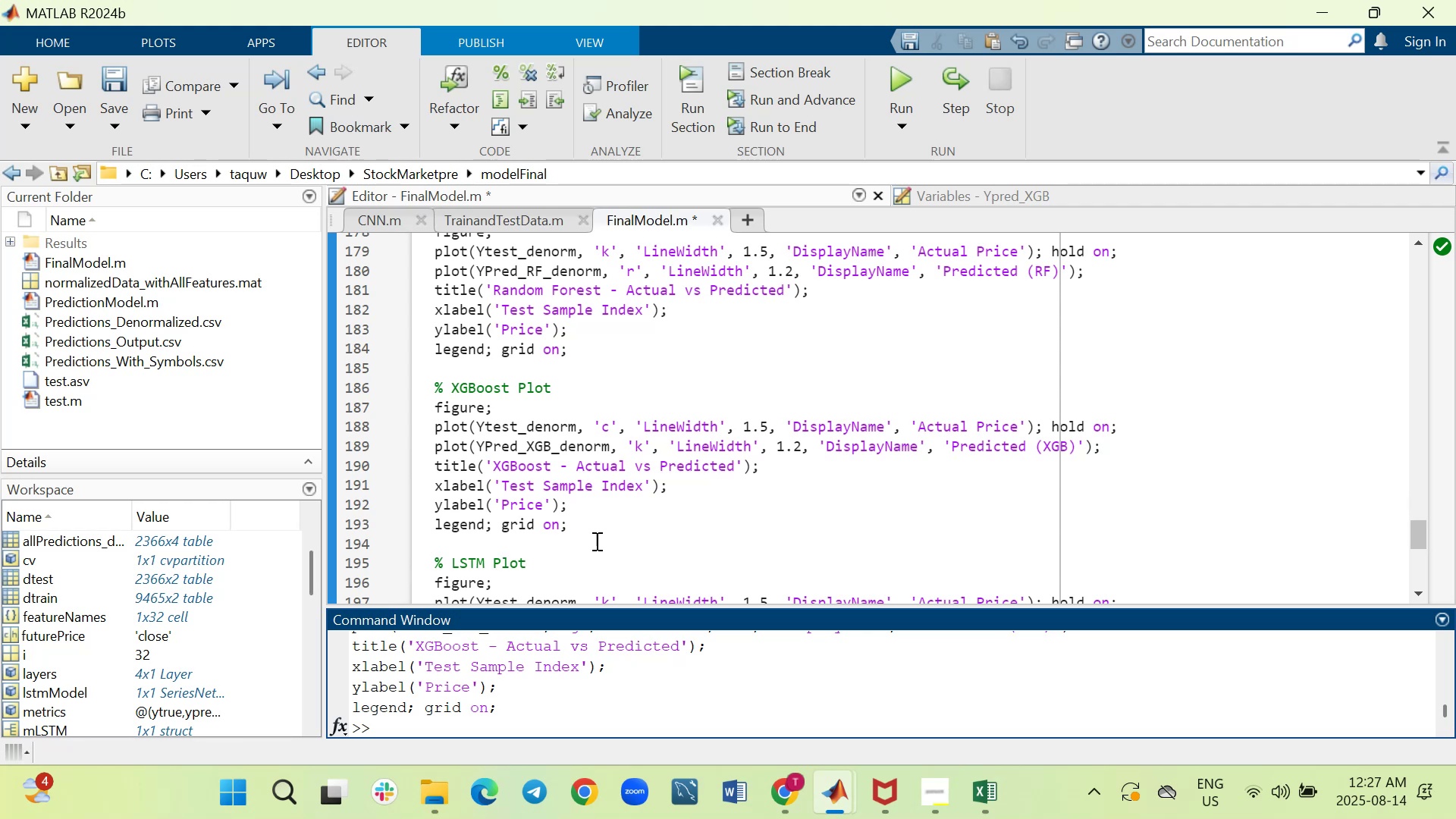 
left_click_drag(start_coordinate=[584, 523], to_coordinate=[419, 405])
 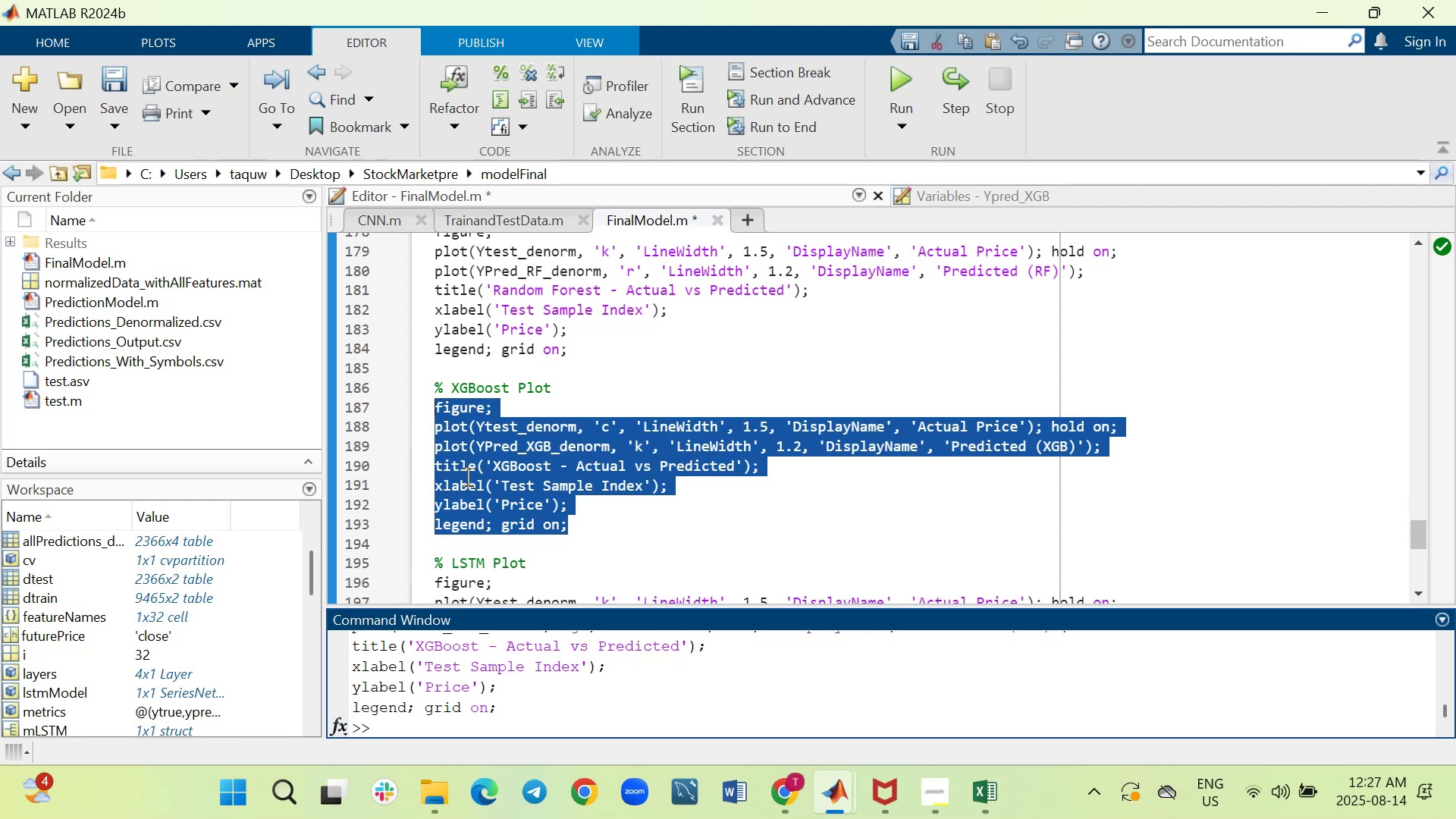 
right_click([466, 476])
 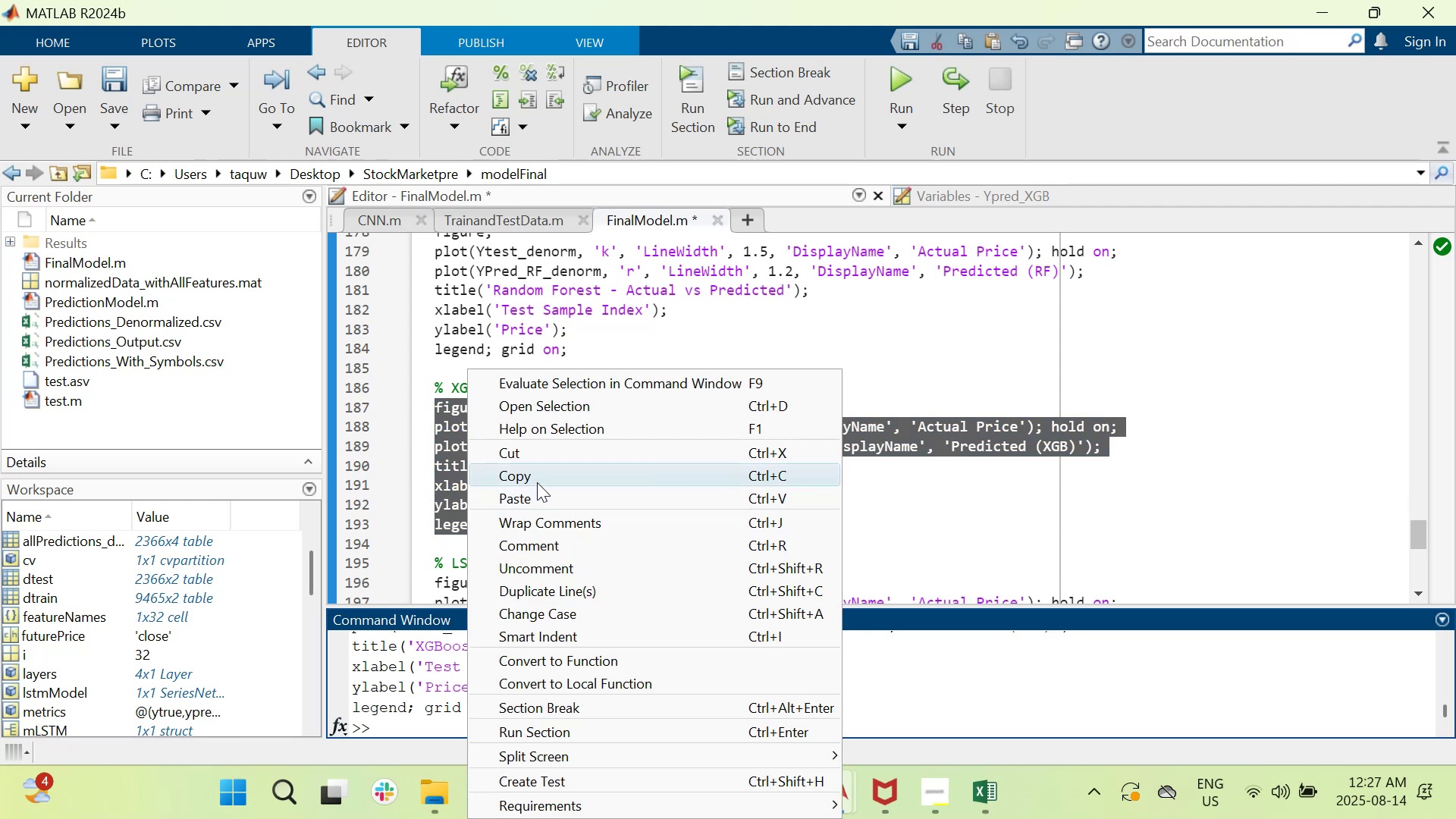 
left_click([538, 479])
 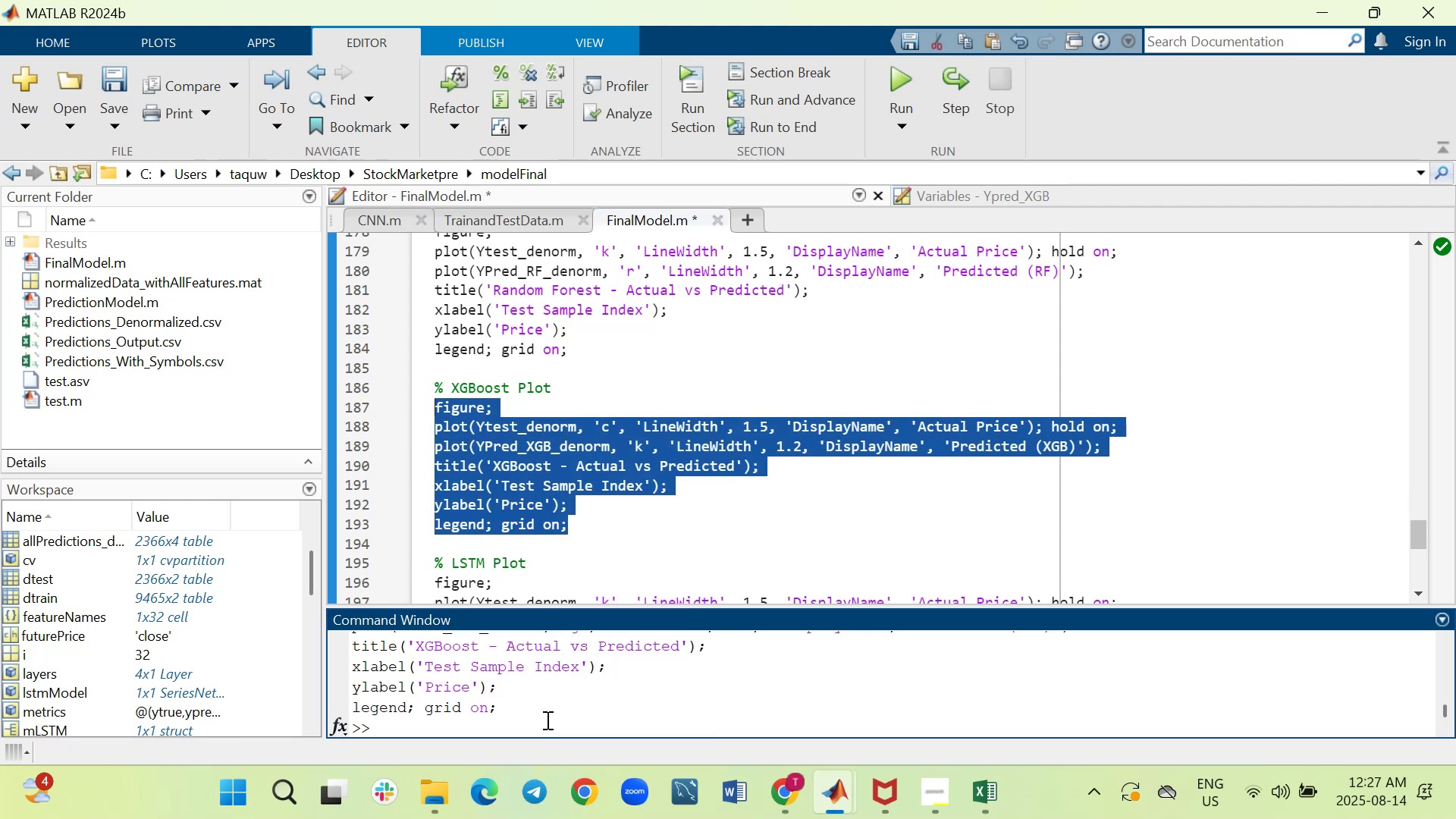 
left_click([546, 725])
 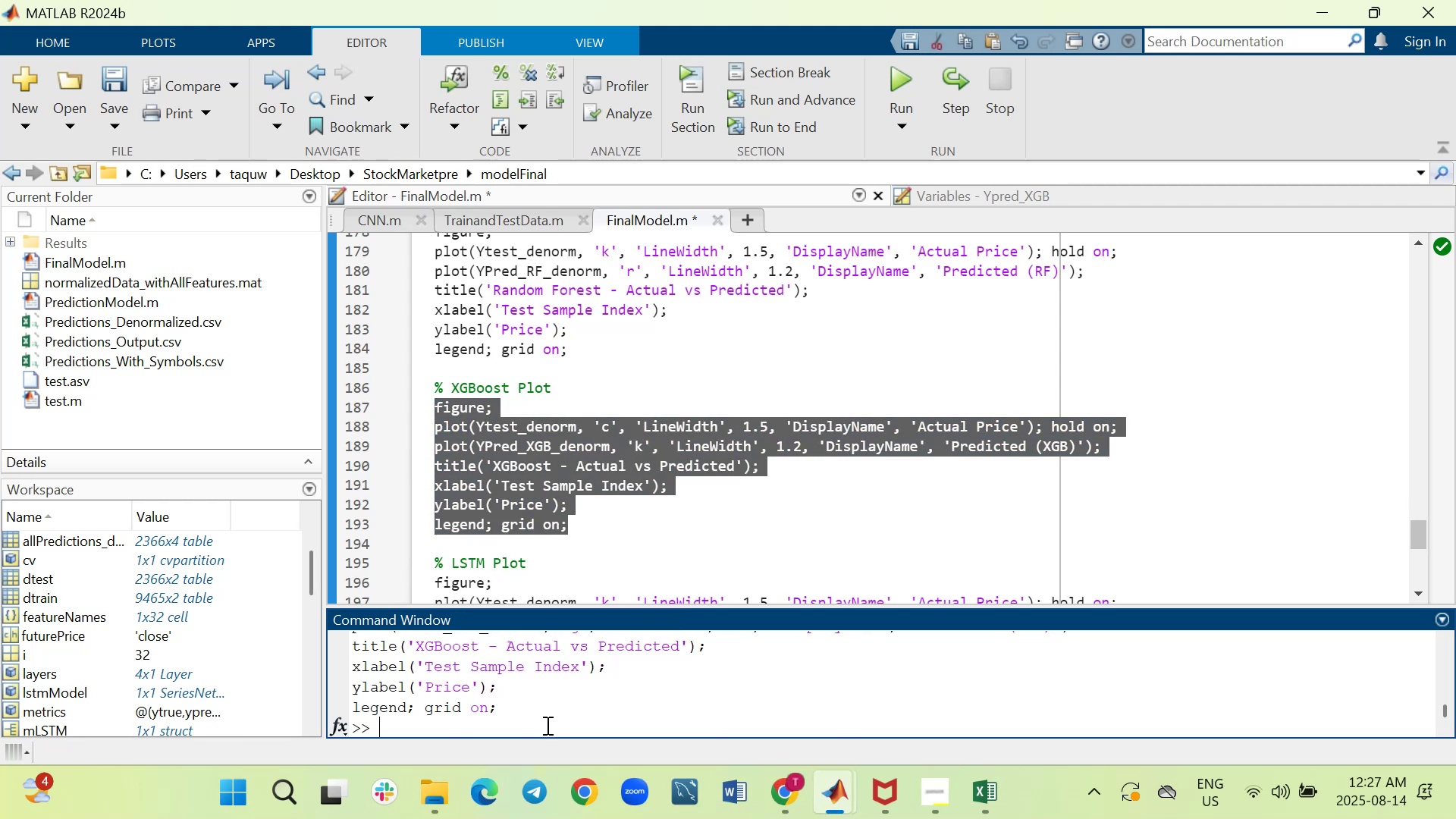 
right_click([546, 725])
 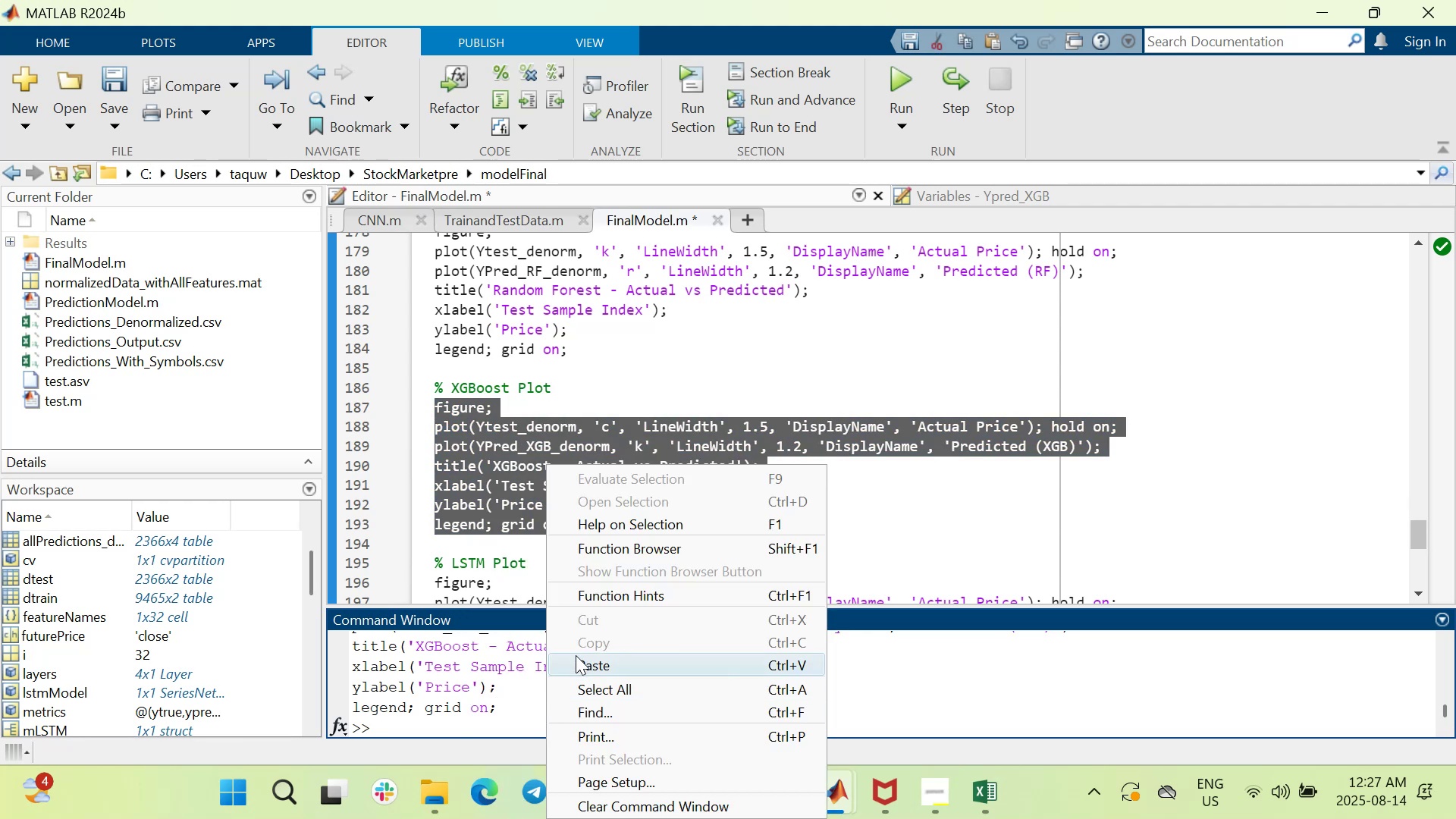 
left_click([576, 664])
 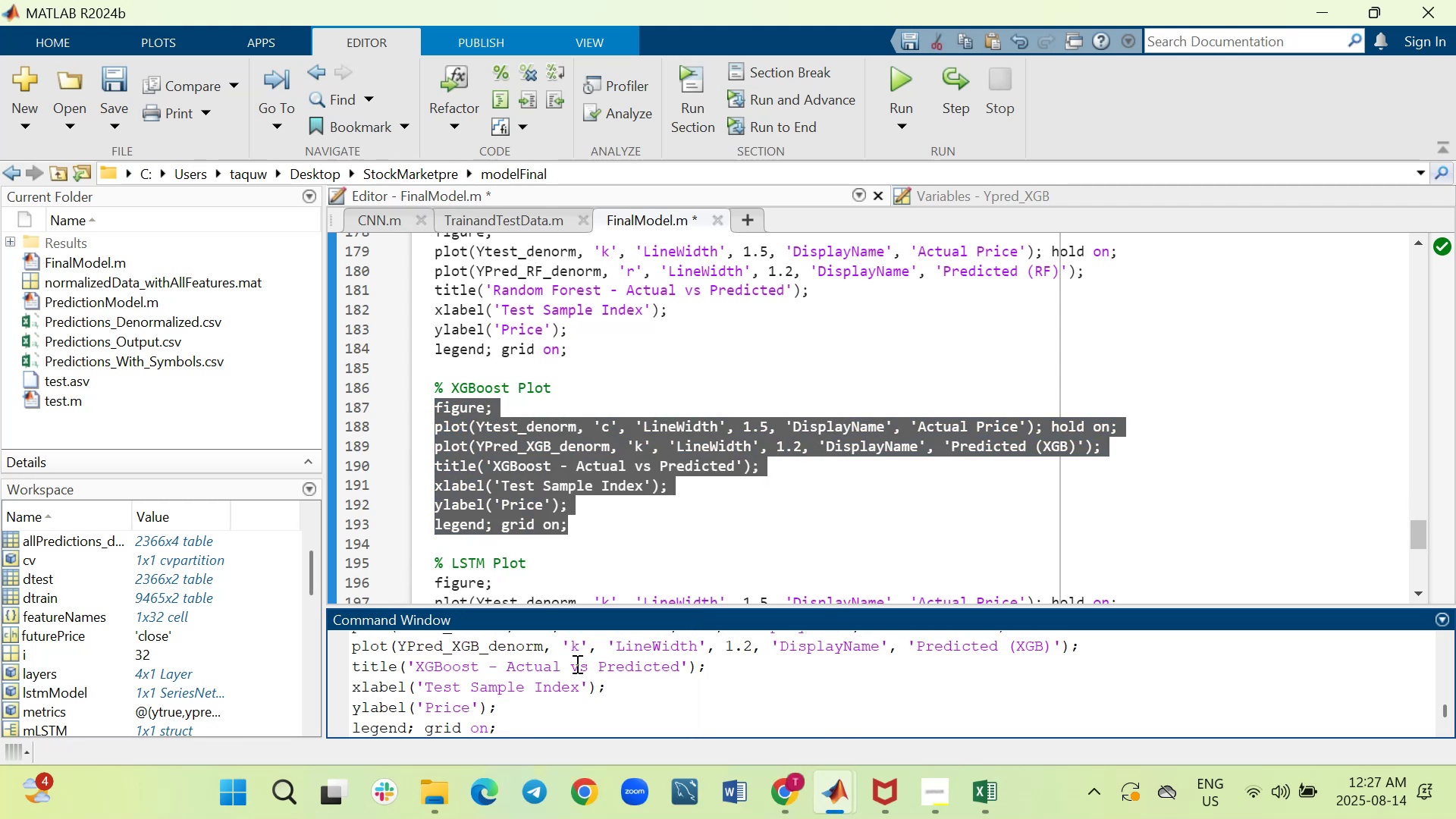 
key(Enter)
 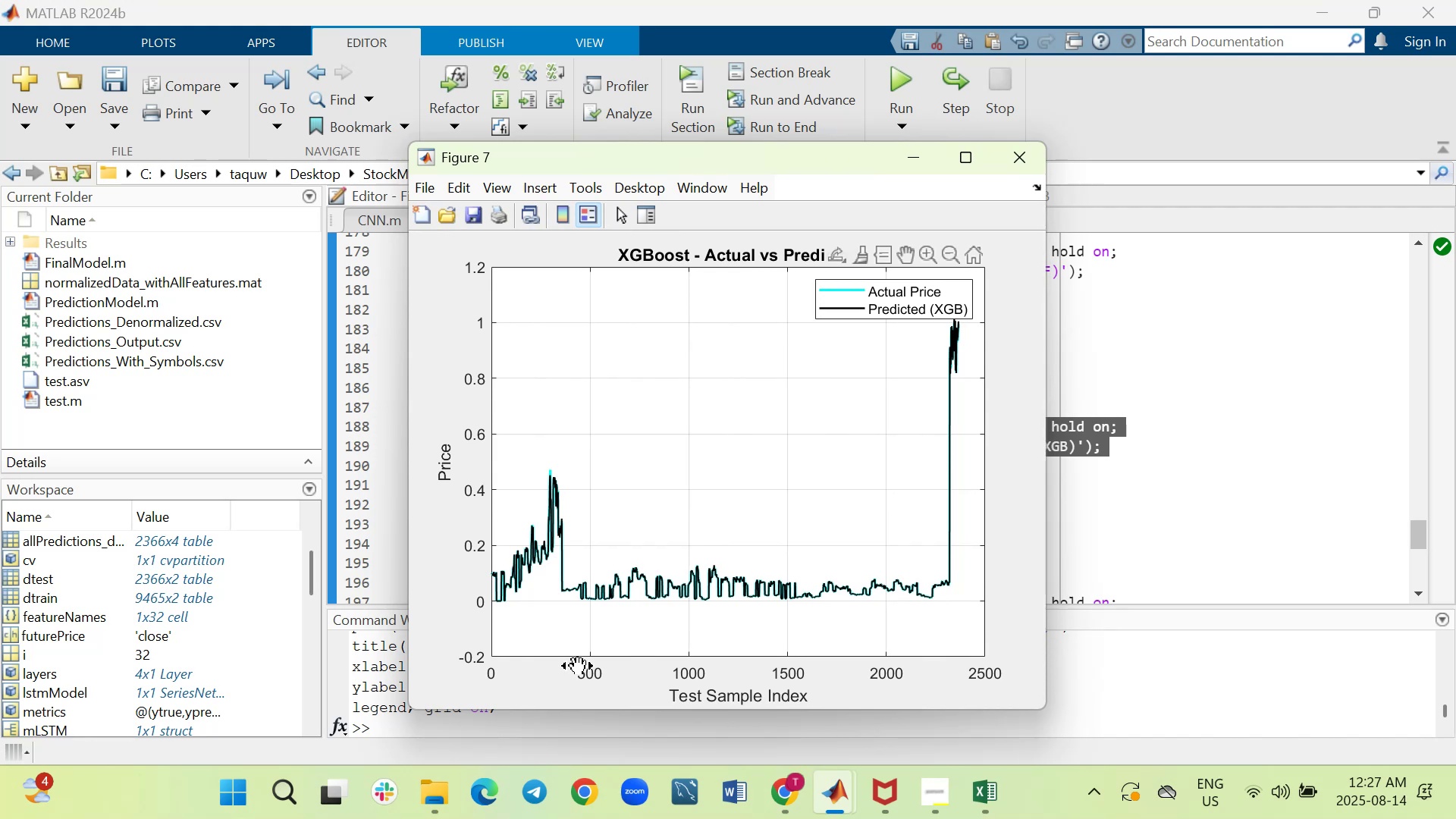 
wait(8.22)
 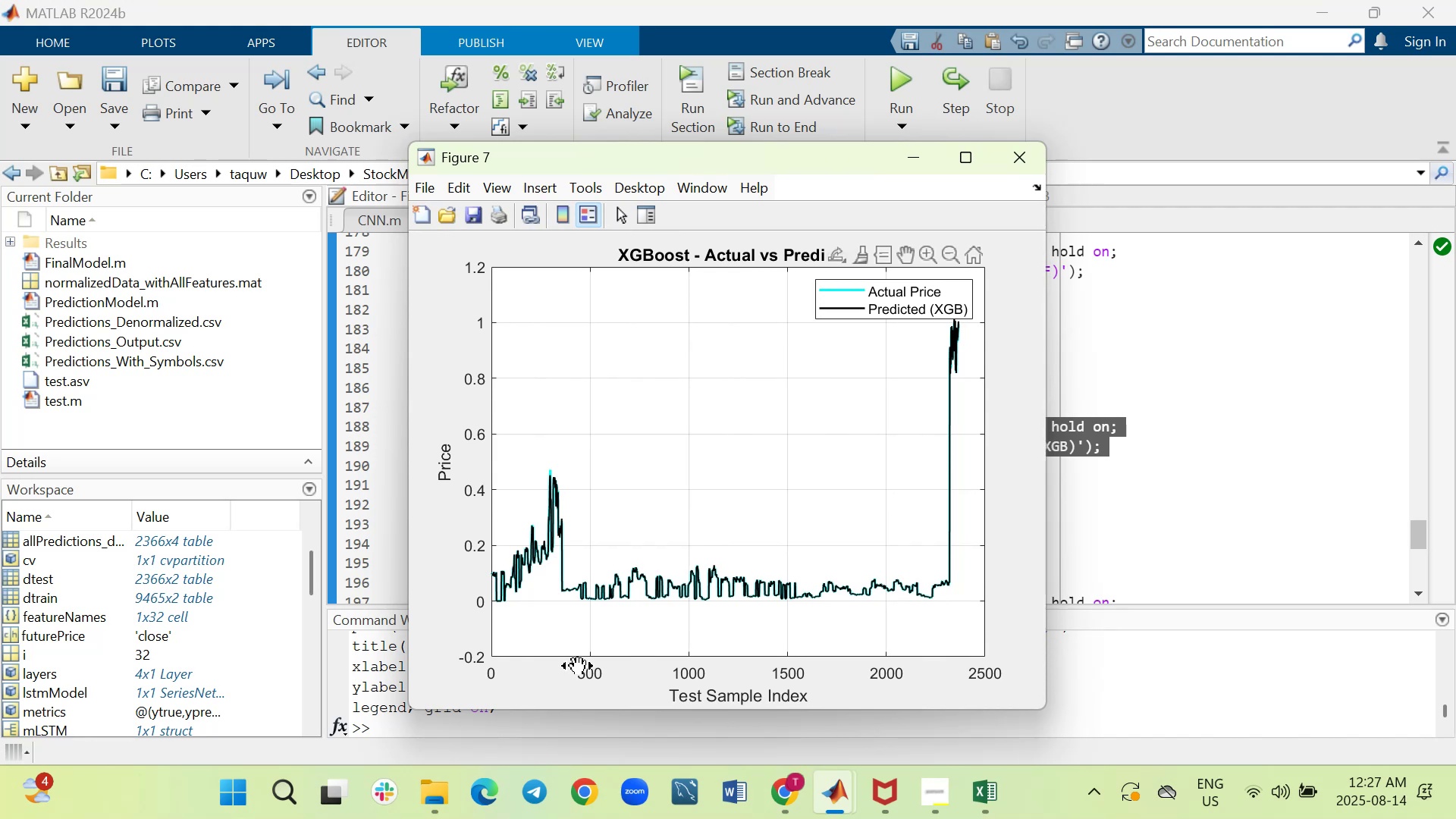 
left_click([1103, 695])
 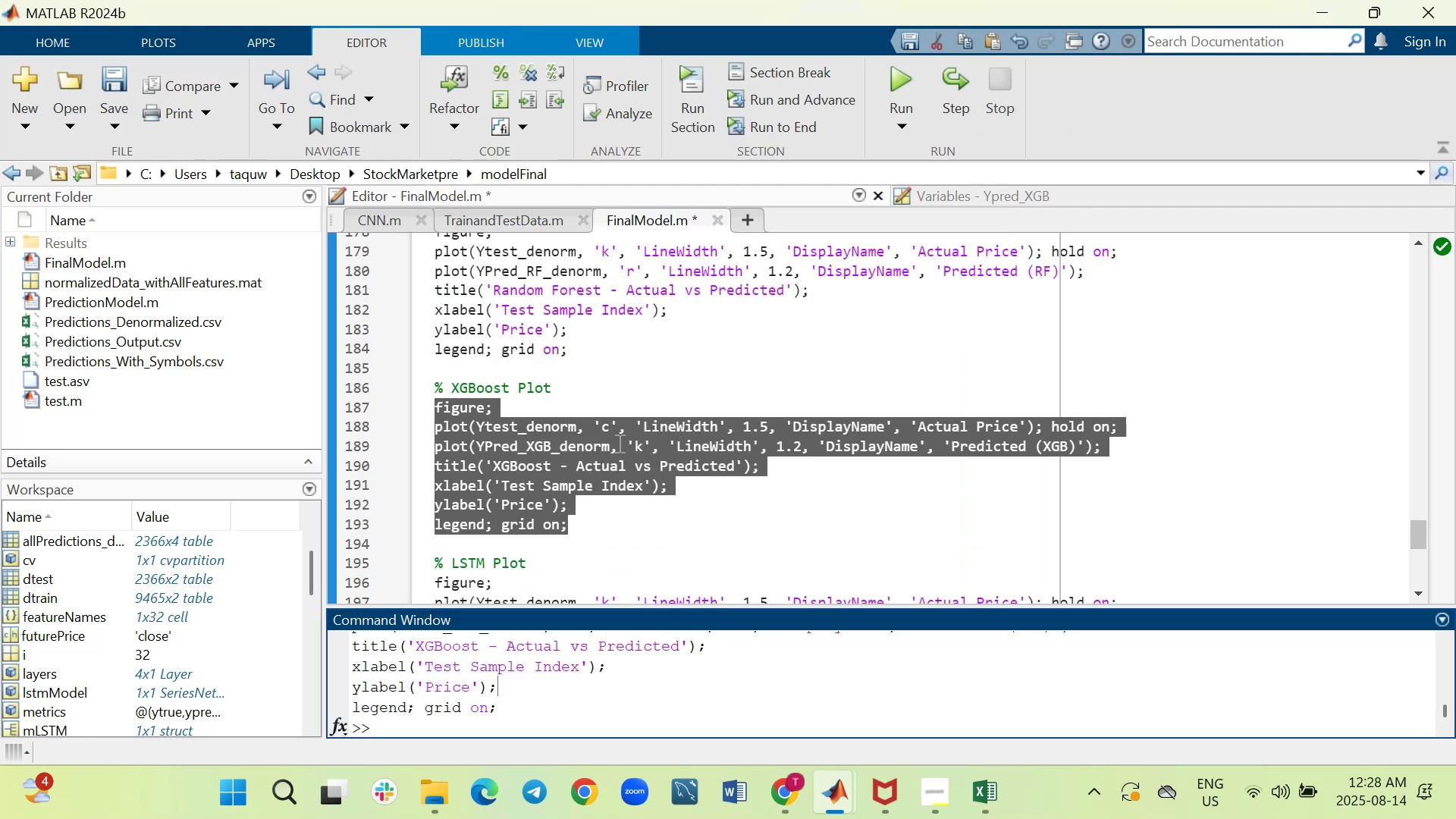 
scroll: coordinate [651, 519], scroll_direction: down, amount: 1.0
 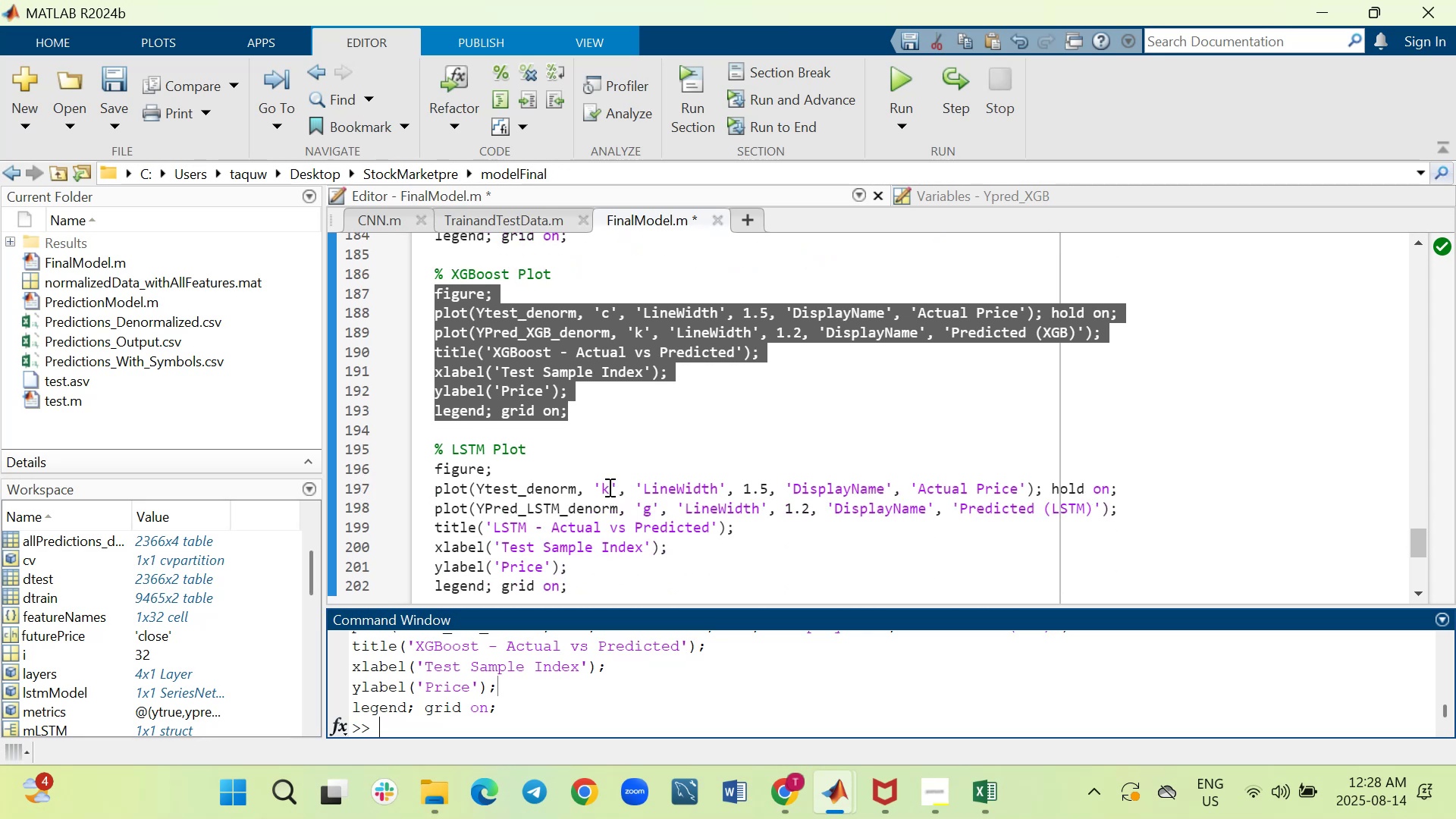 
left_click([608, 487])
 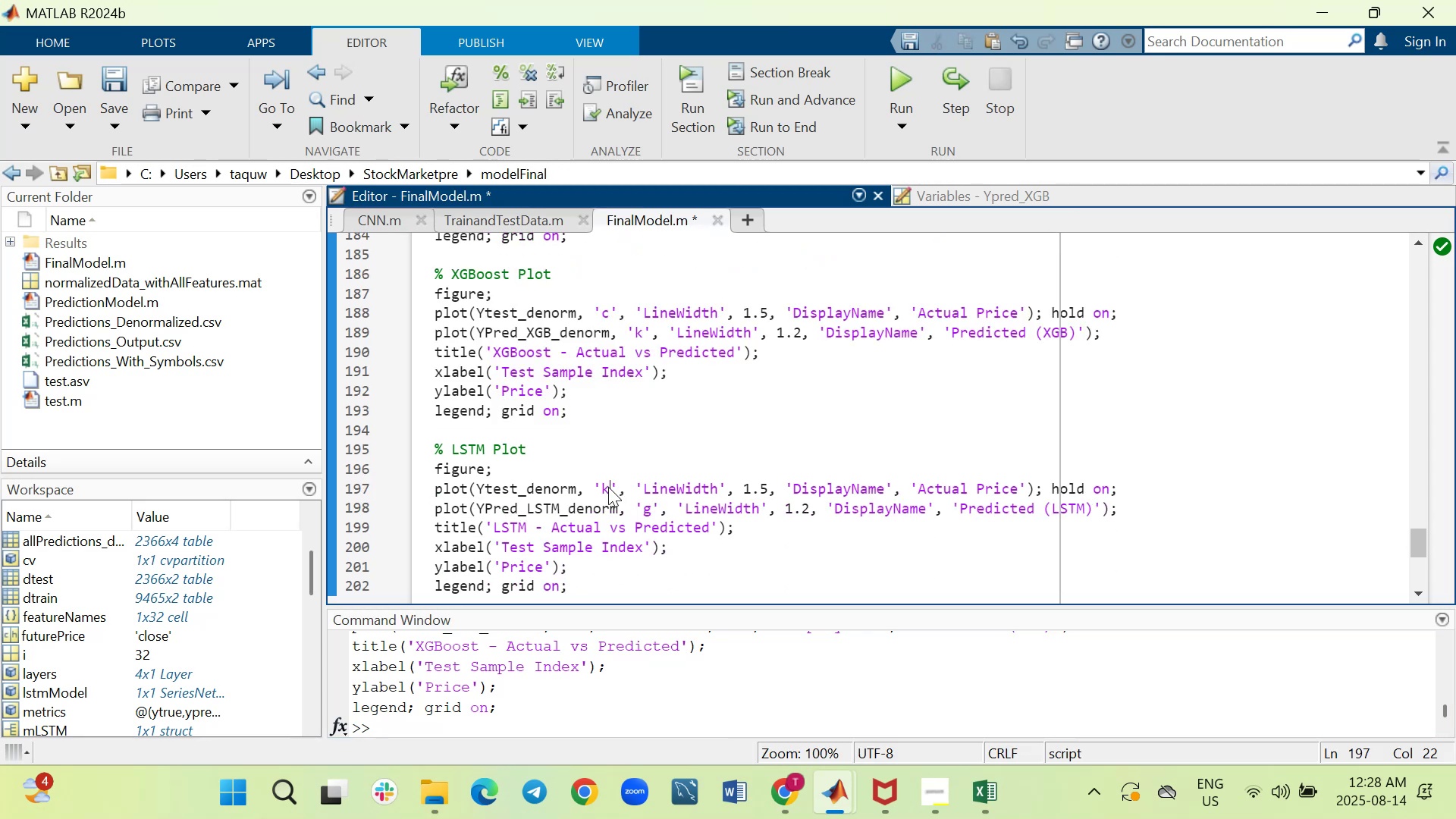 
key(Backspace)
 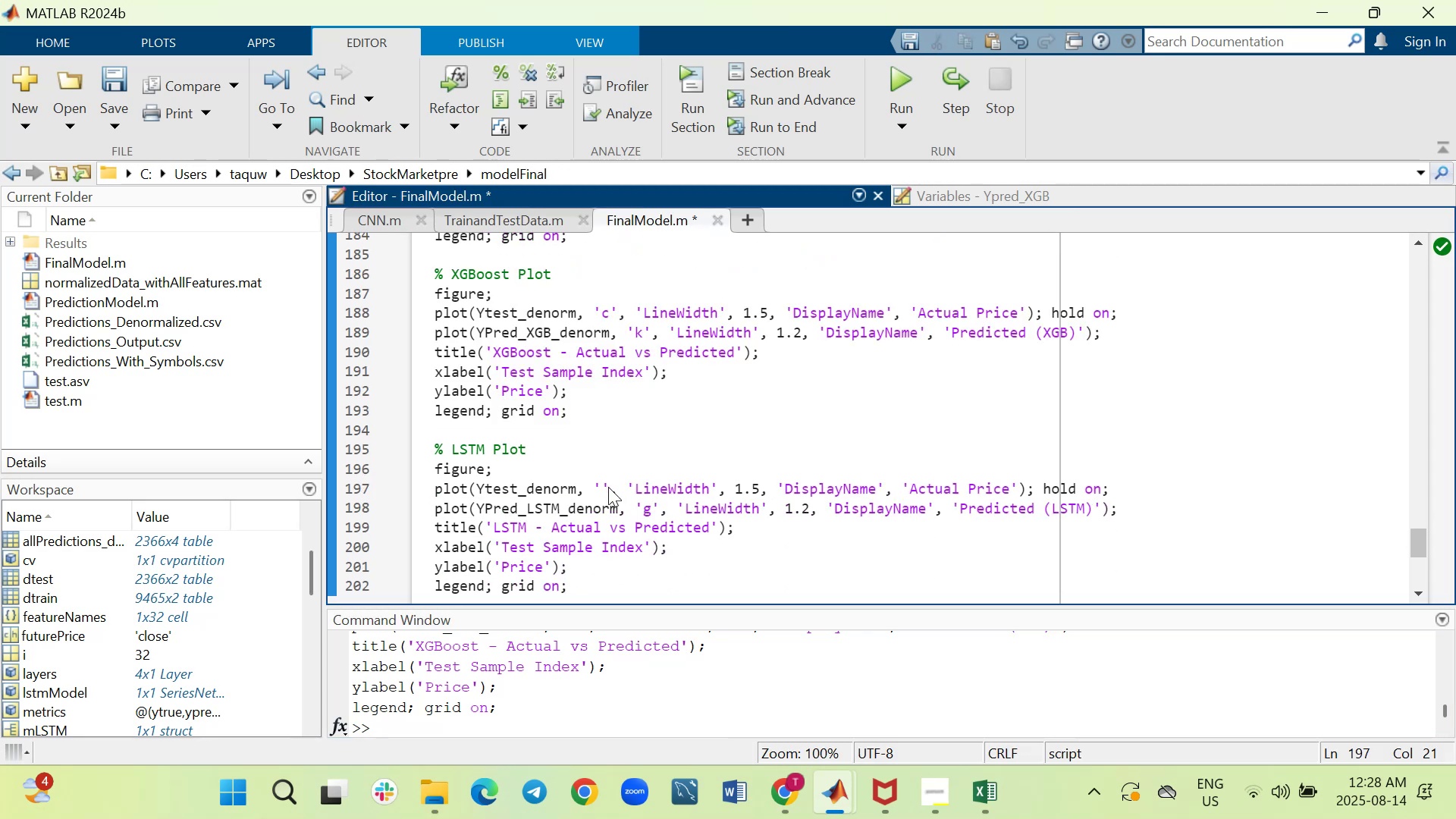 
key(C)
 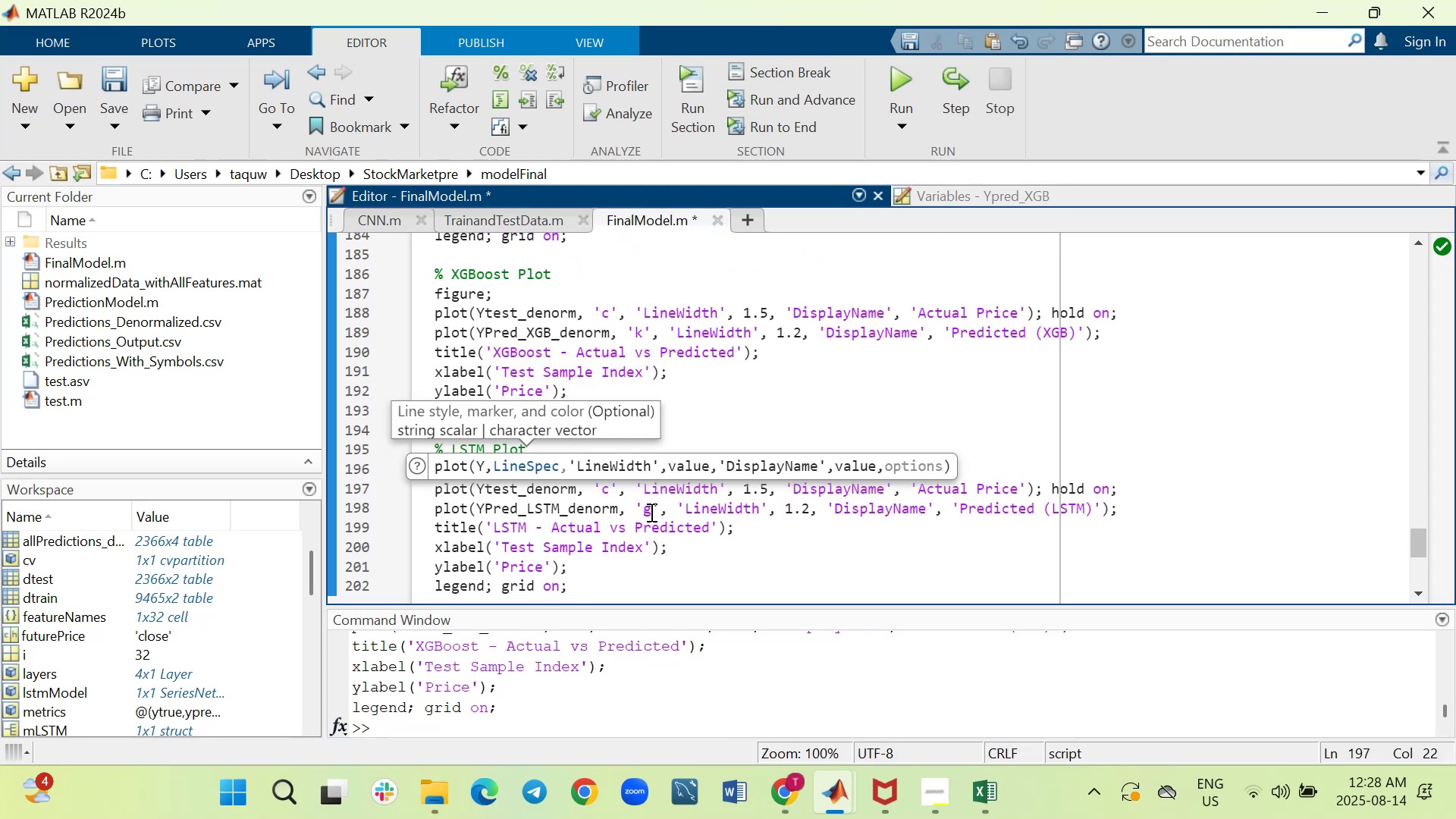 
left_click([652, 514])
 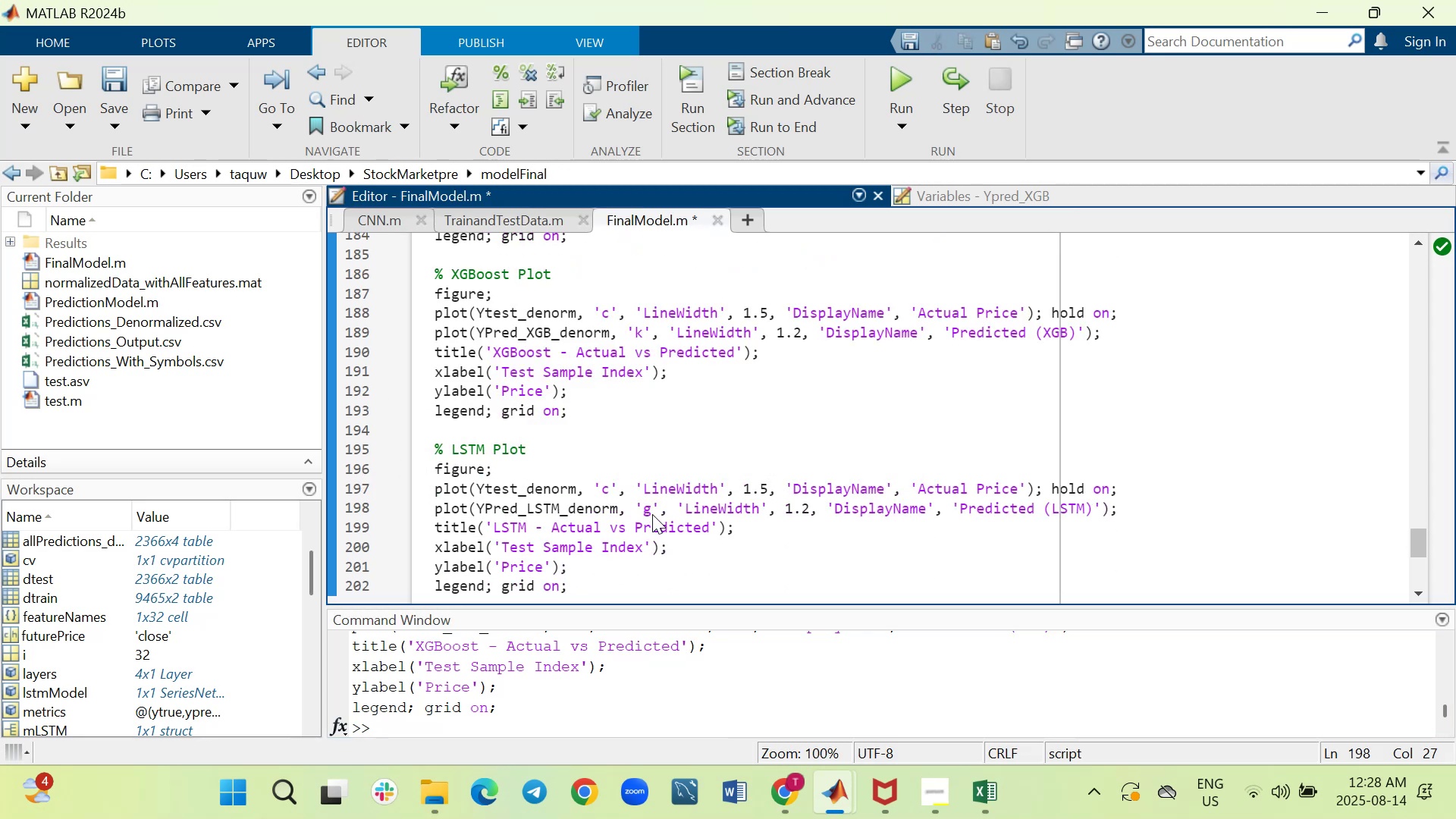 
key(Backspace)
 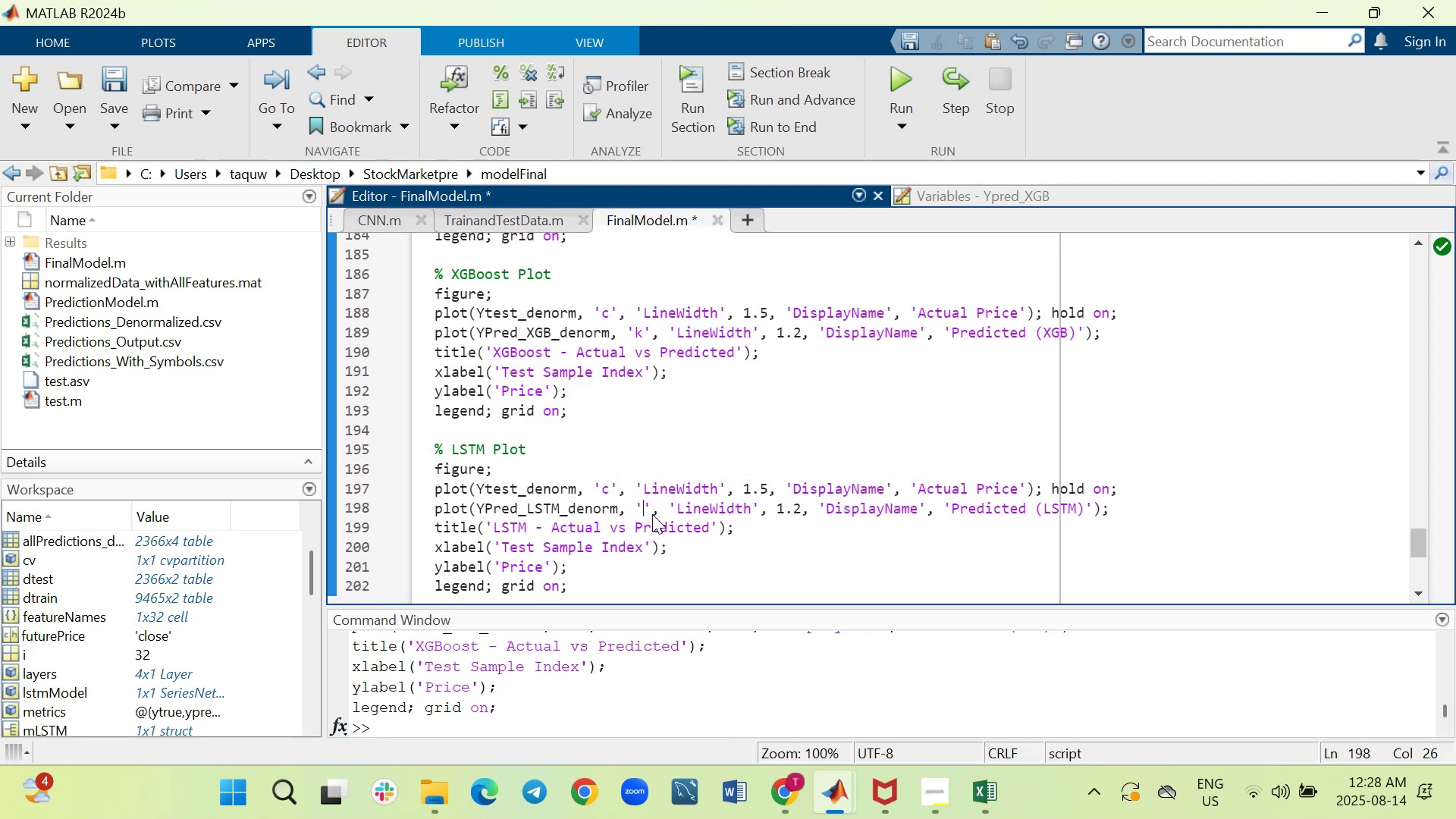 
key(K)
 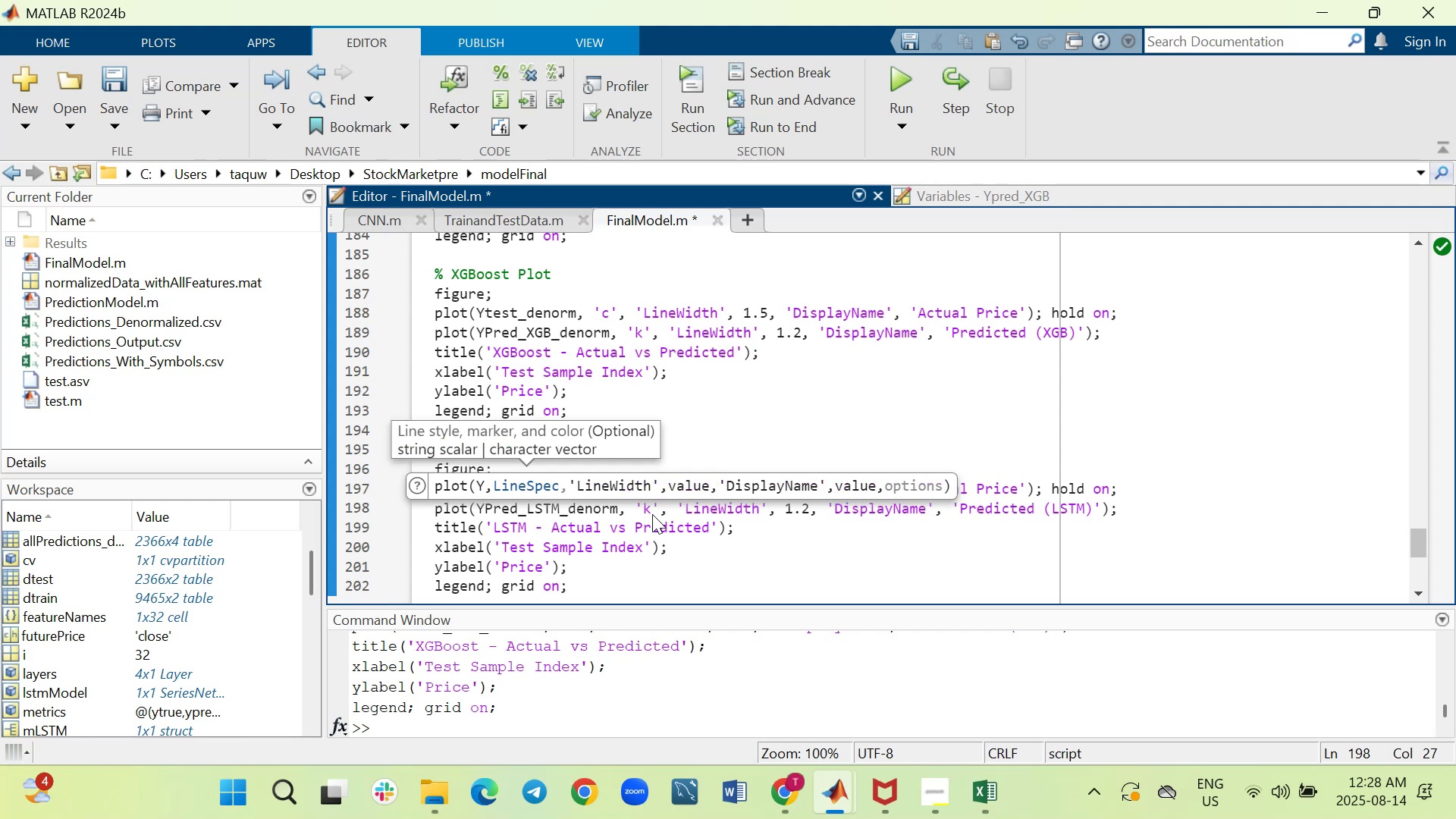 
wait(11.87)
 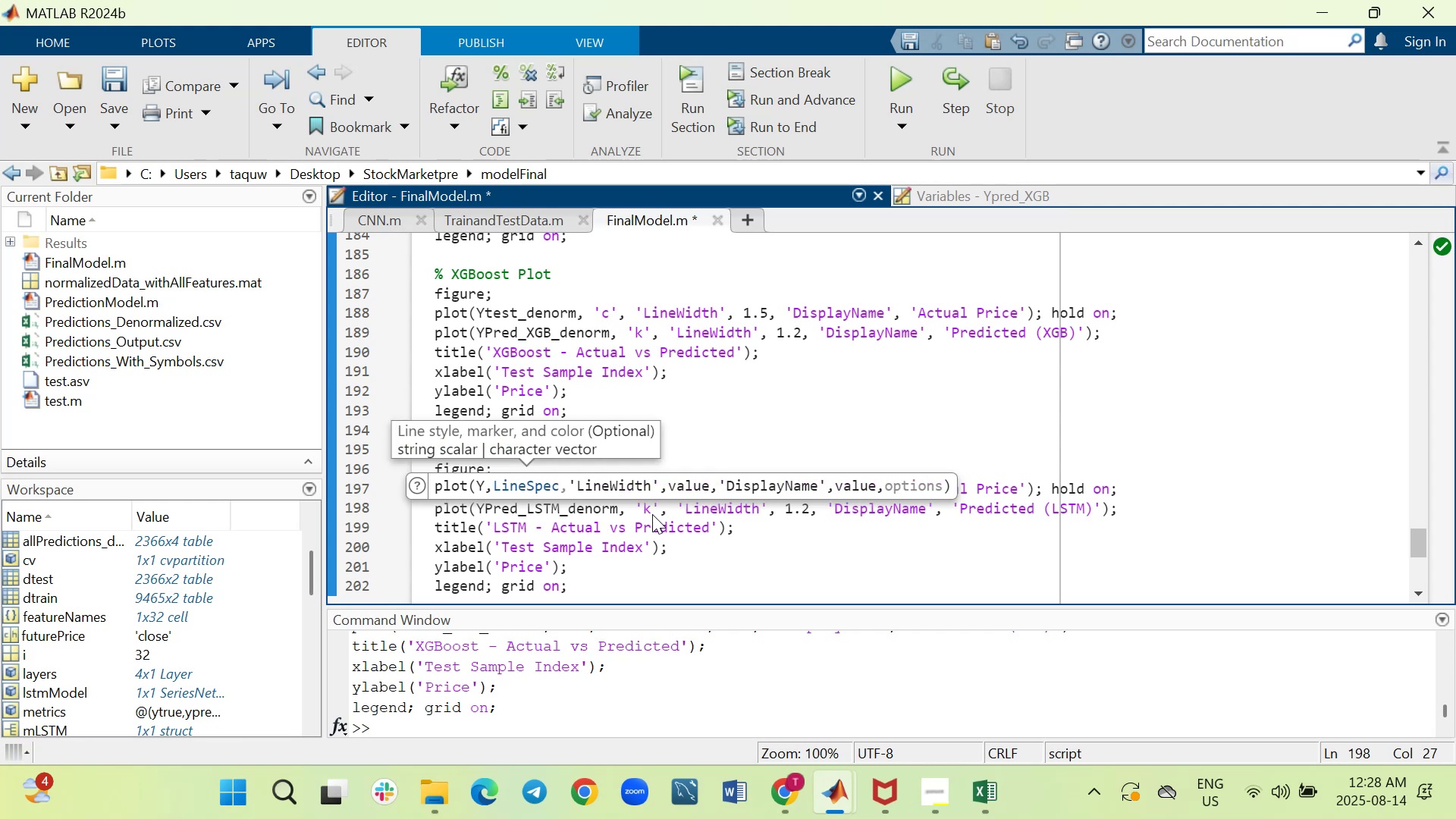 
scroll: coordinate [658, 427], scroll_direction: down, amount: 1.0
 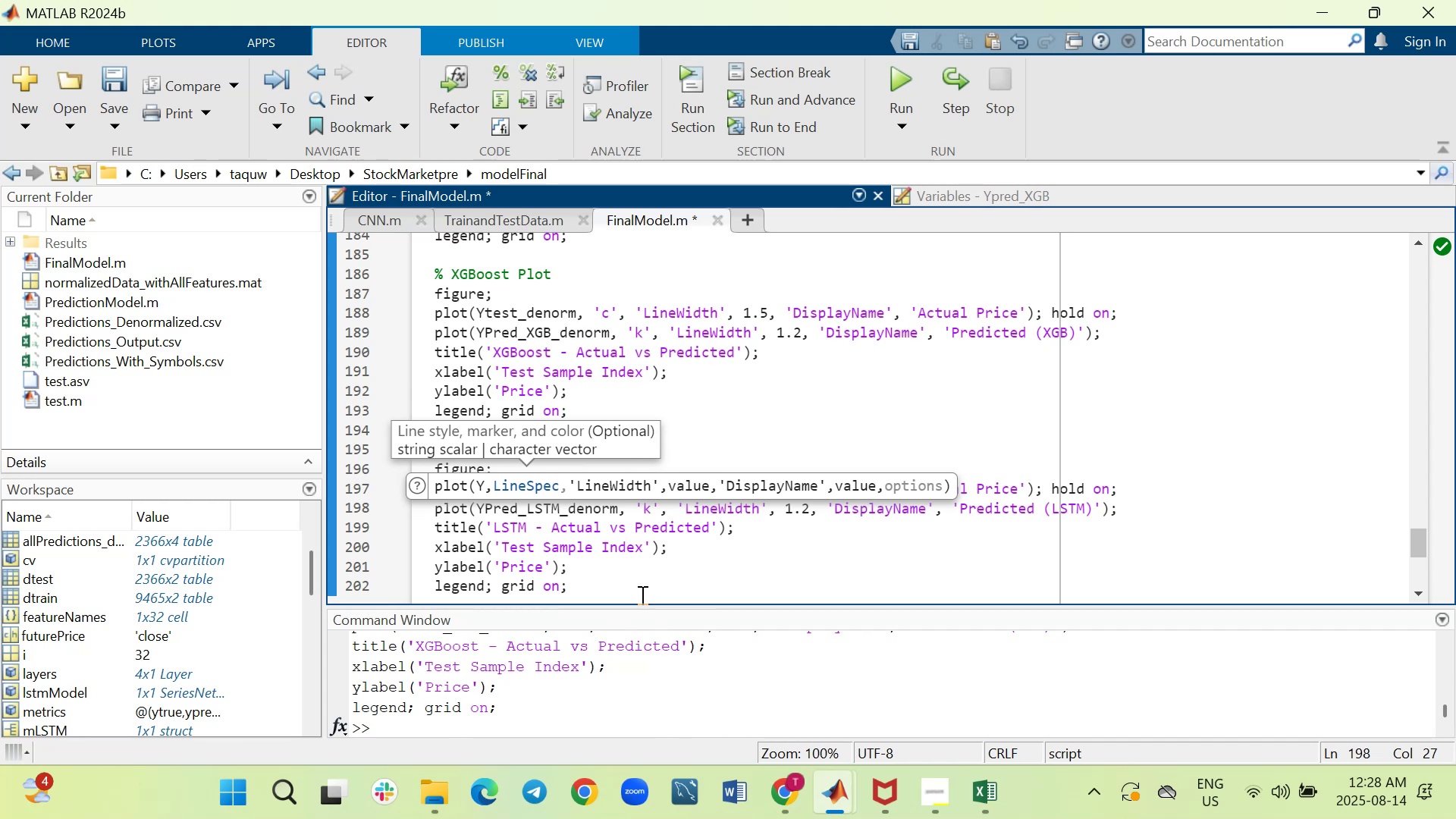 
left_click([641, 594])
 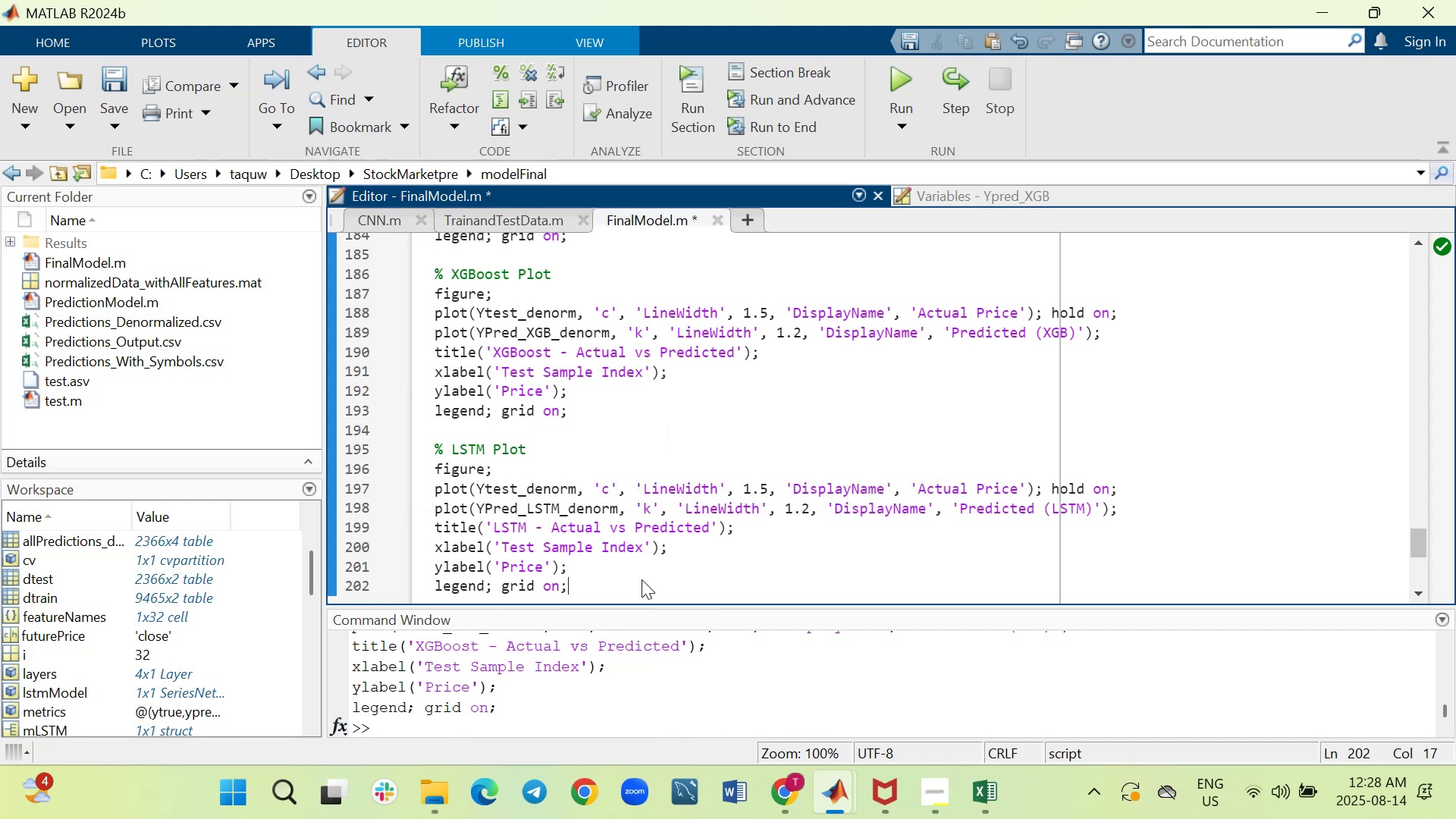 
scroll: coordinate [642, 579], scroll_direction: down, amount: 1.0
 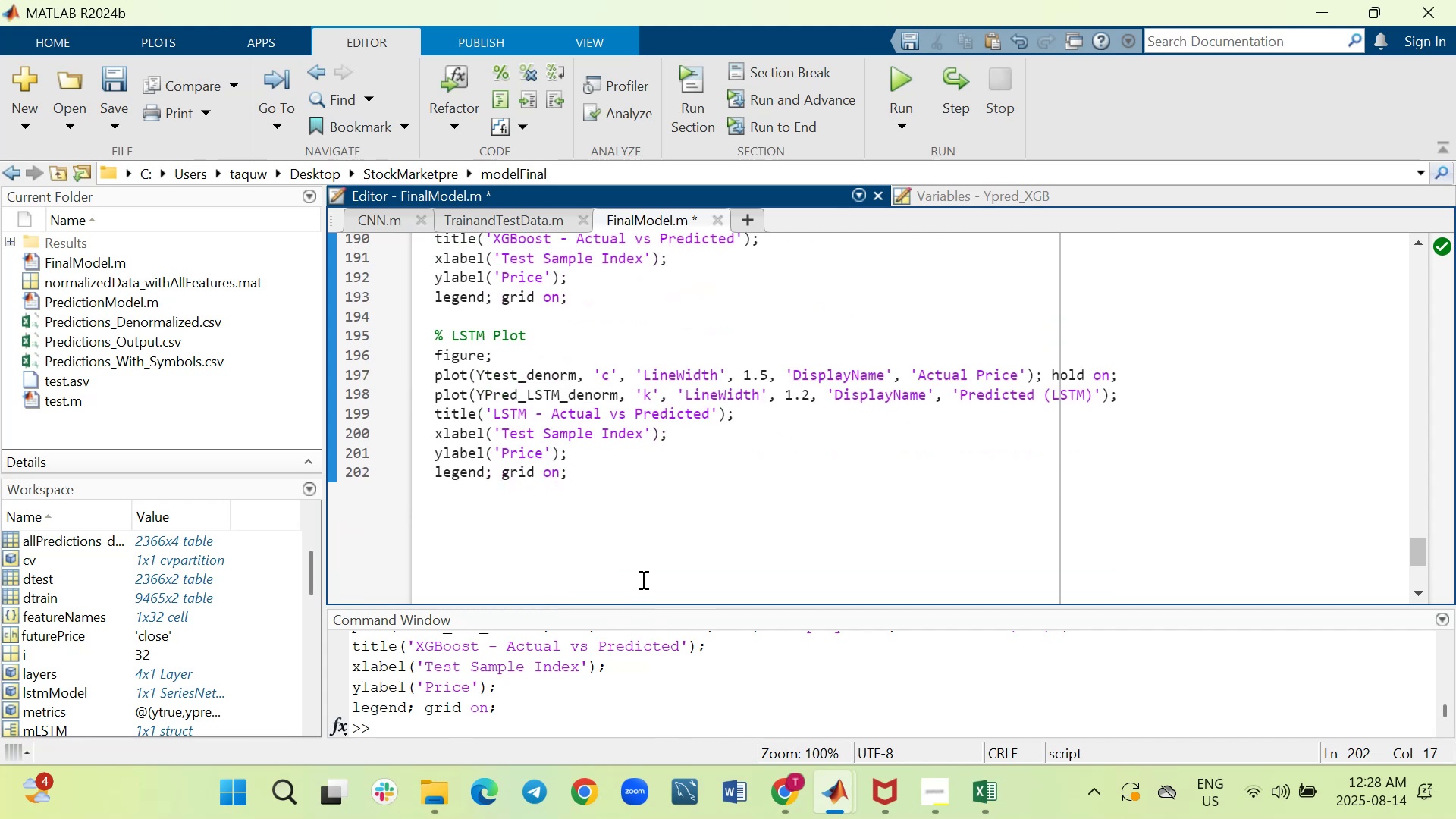 
wait(8.32)
 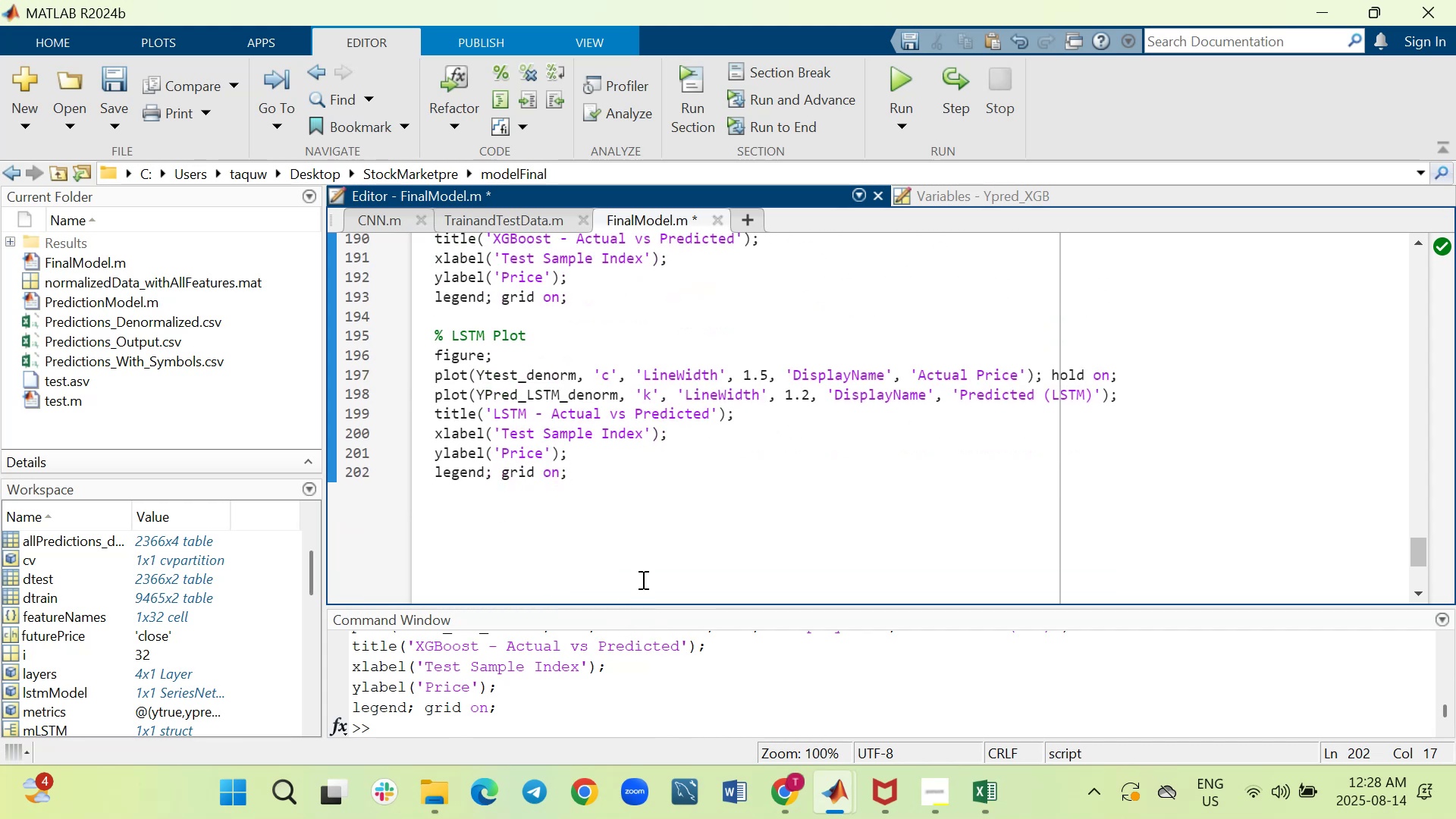 
left_click_drag(start_coordinate=[571, 483], to_coordinate=[424, 362])
 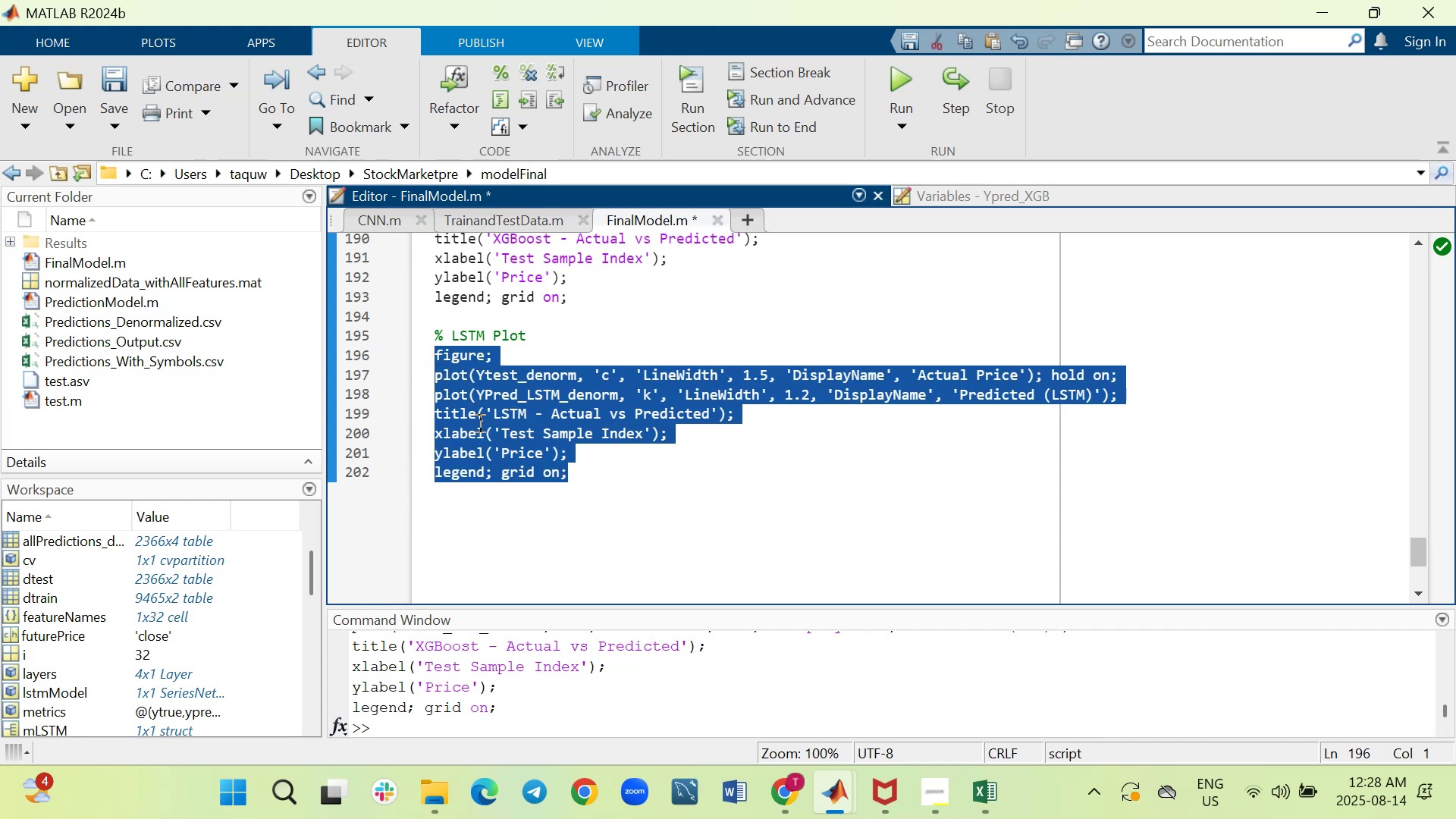 
right_click([479, 422])
 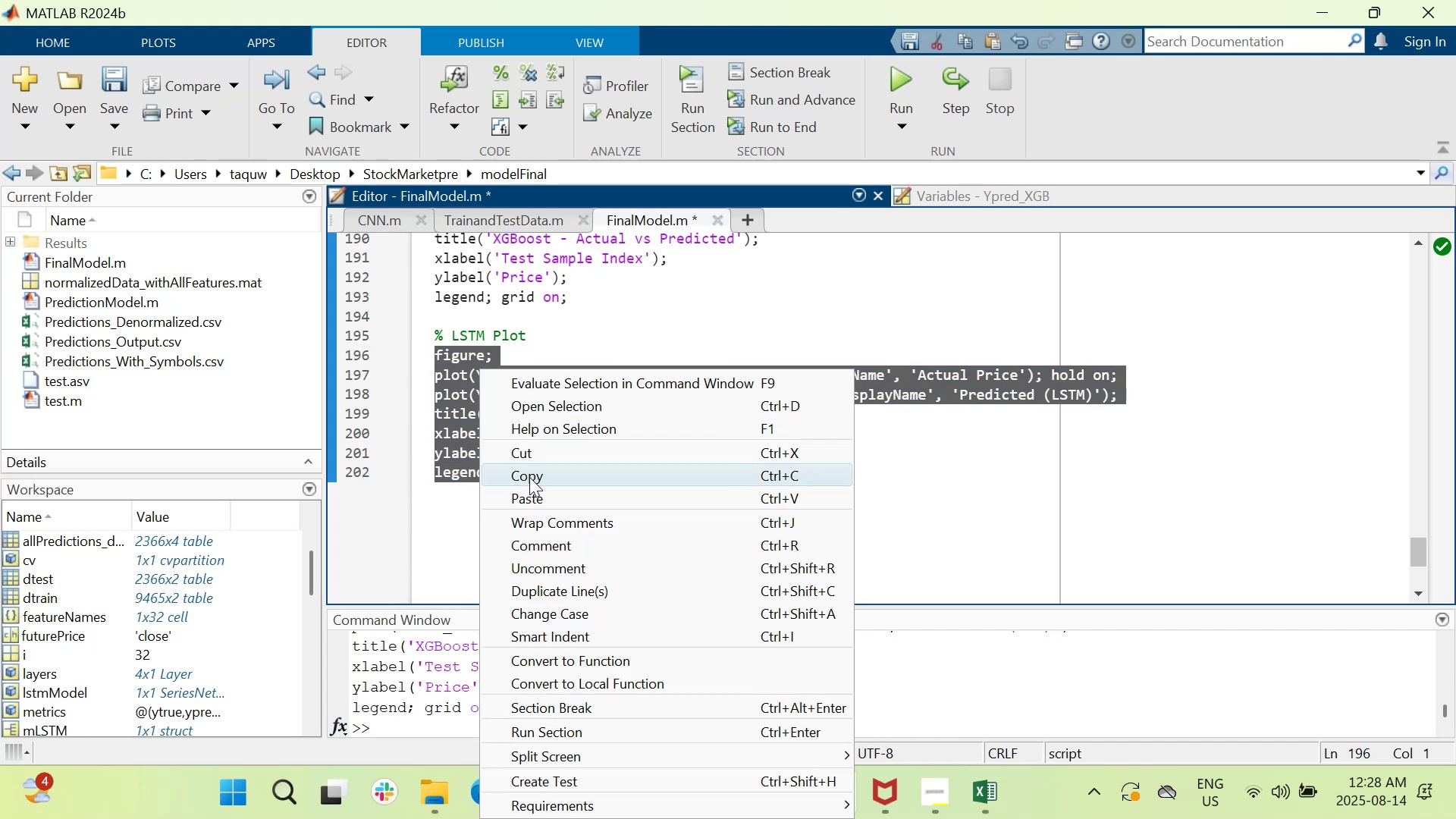 
left_click([529, 477])
 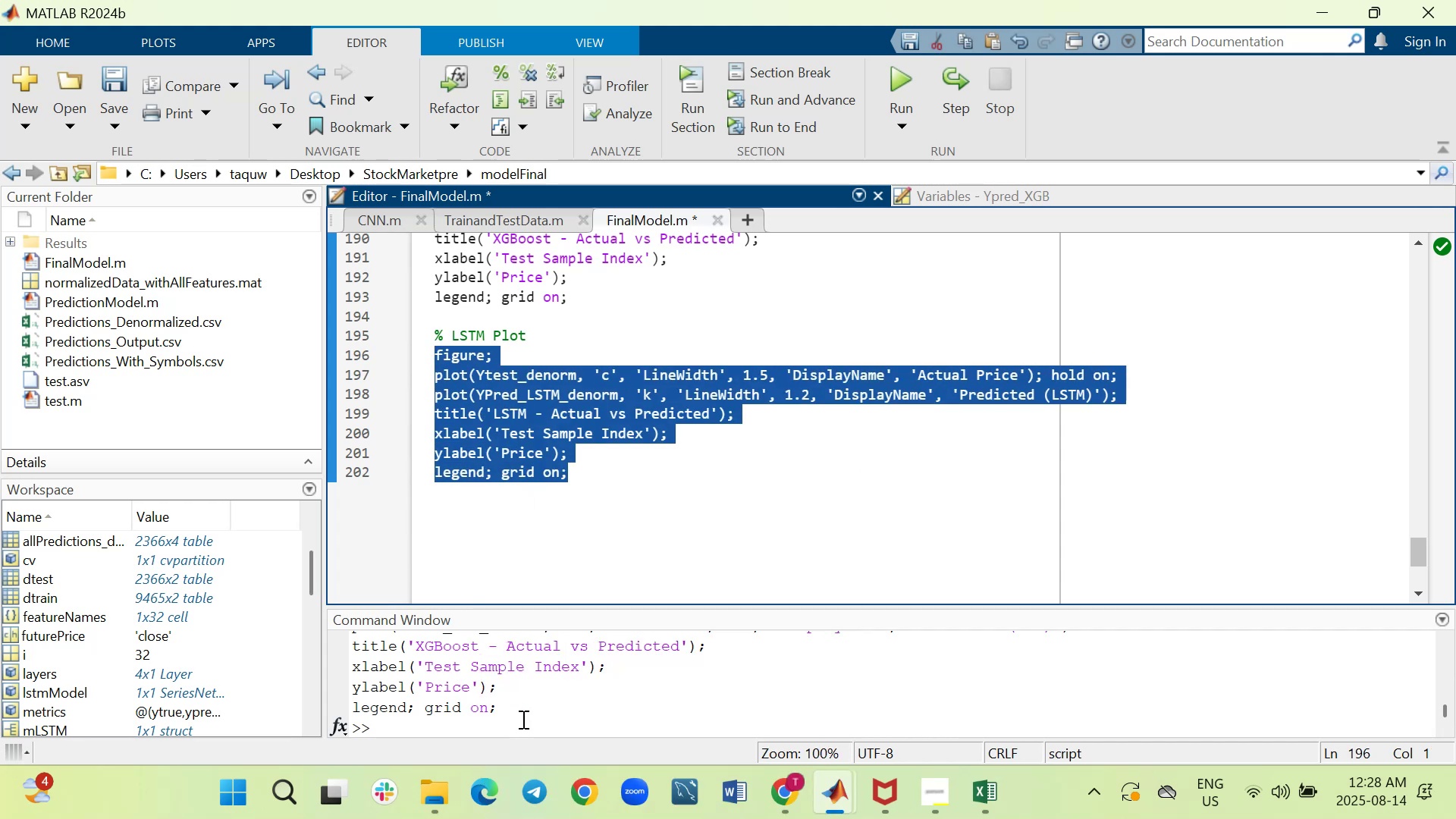 
left_click([522, 719])
 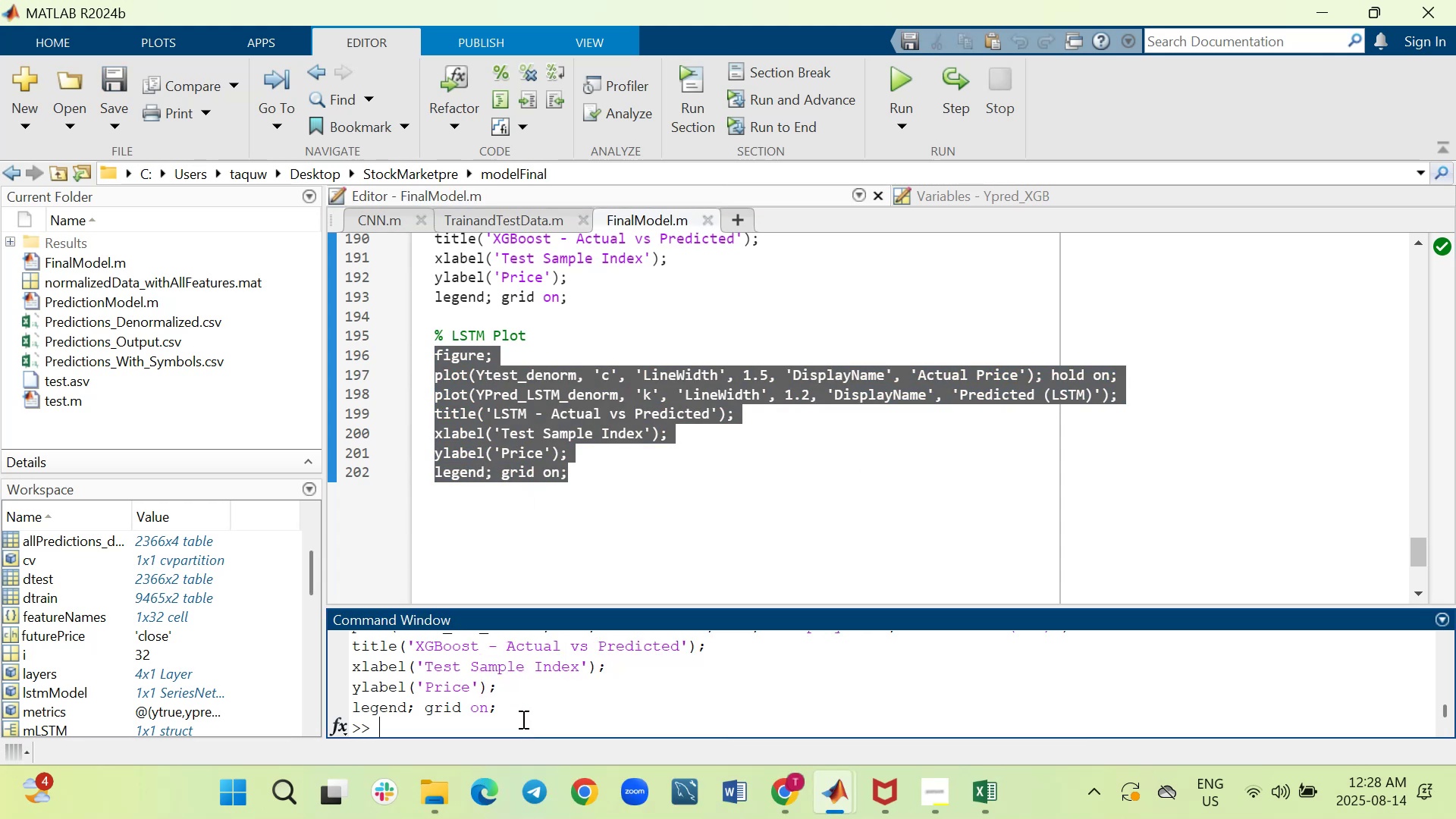 
right_click([522, 719])
 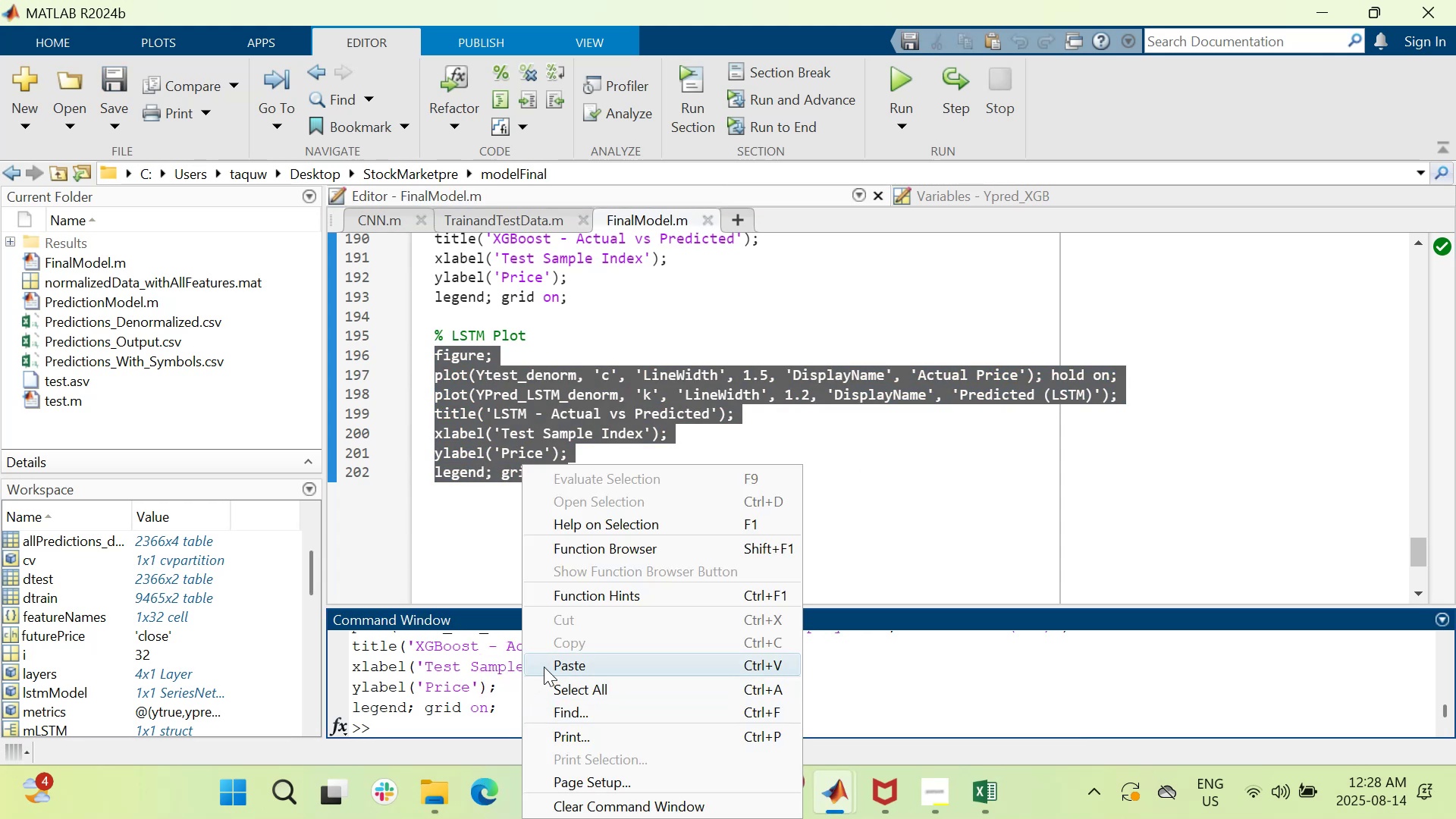 
left_click([545, 664])
 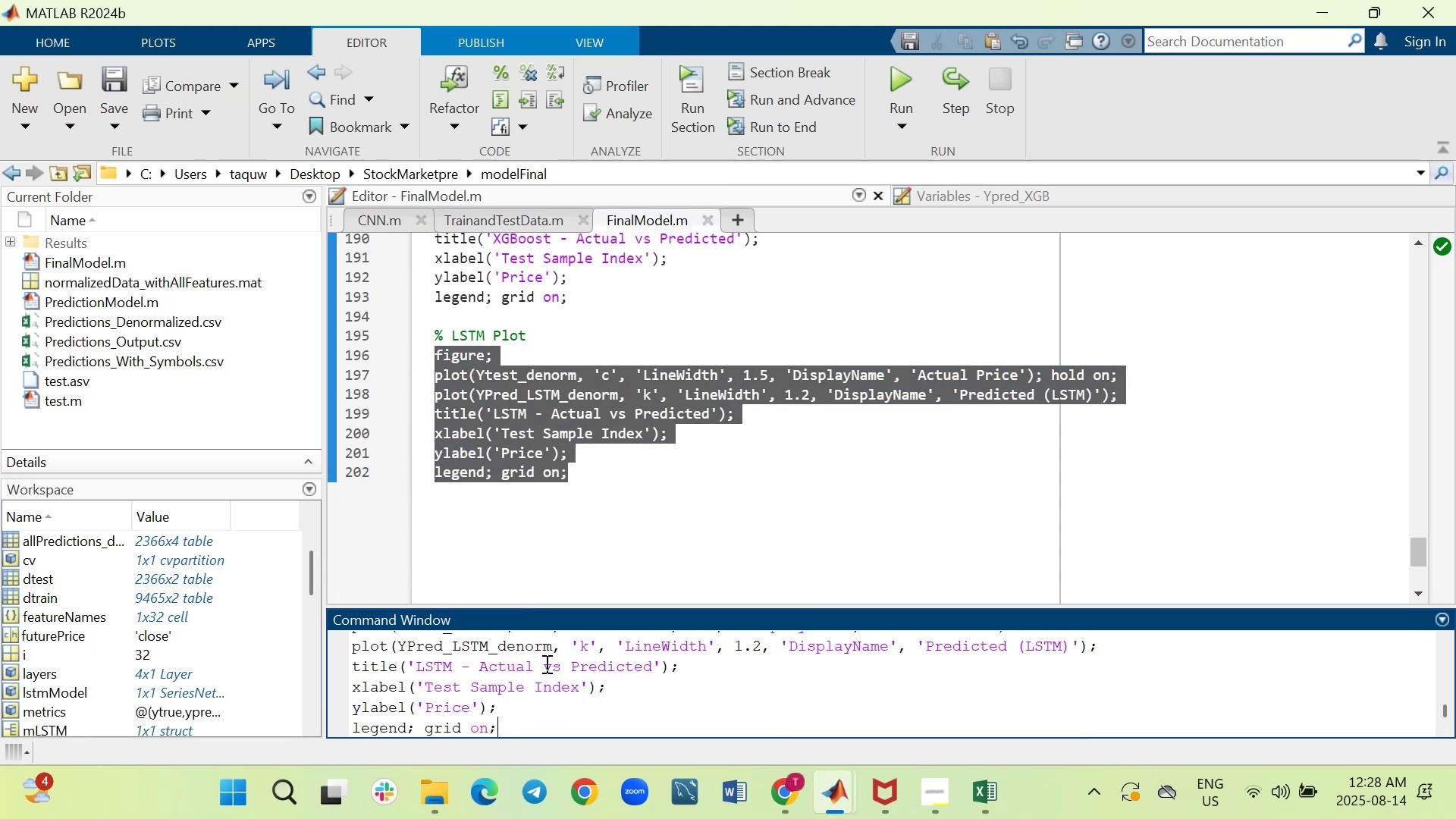 
key(Enter)
 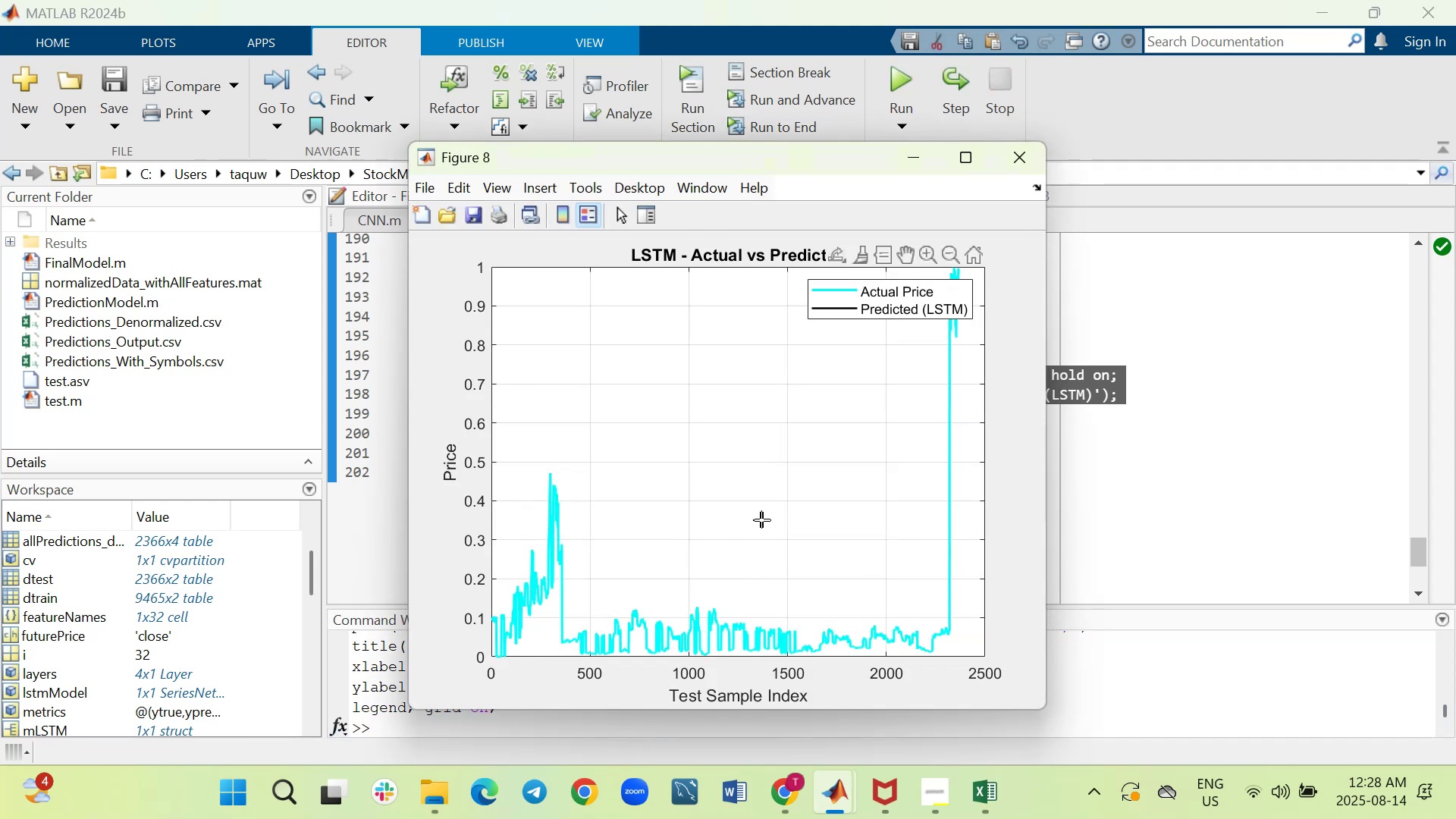 
wait(6.53)
 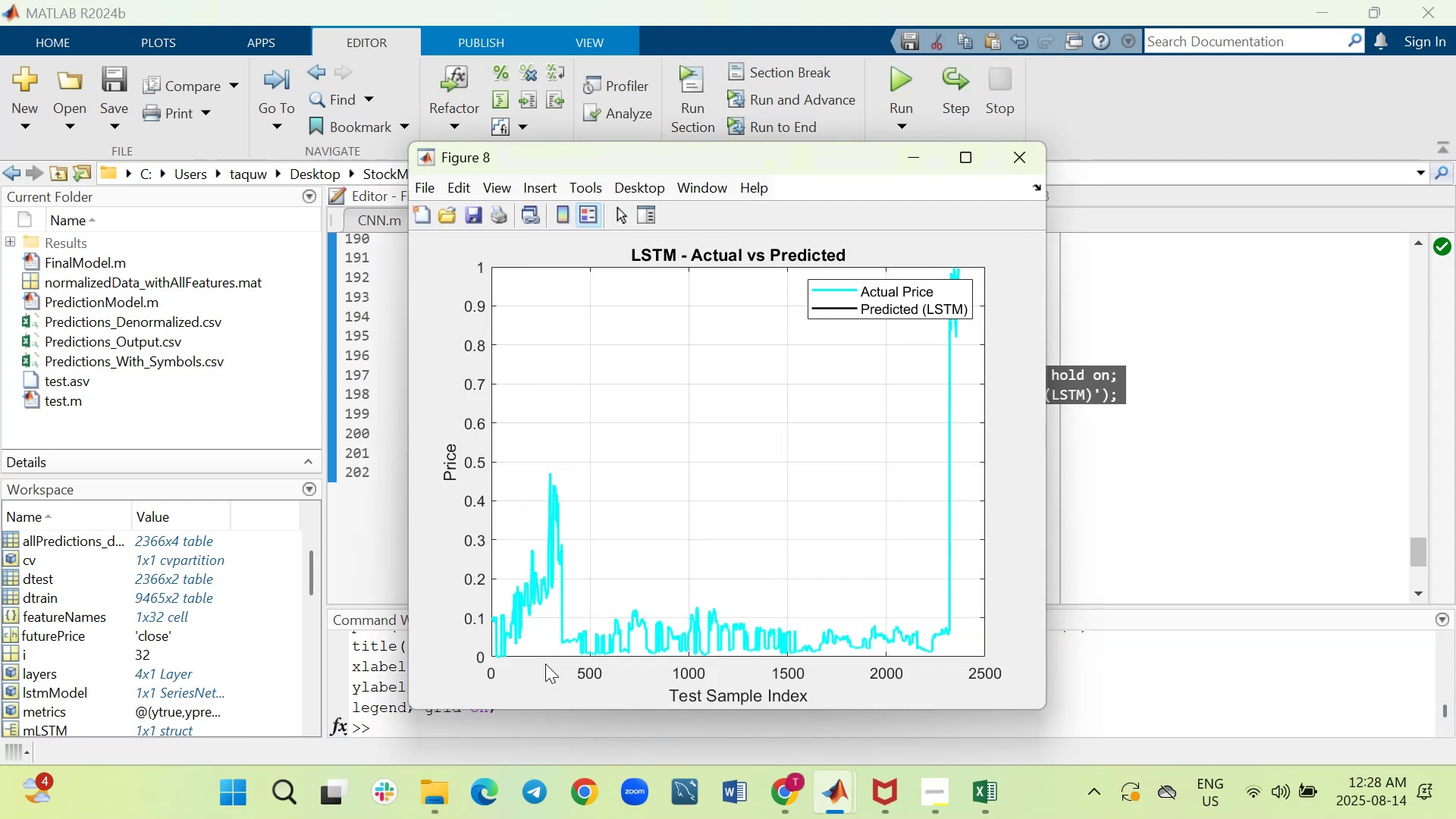 
left_click([1030, 163])
 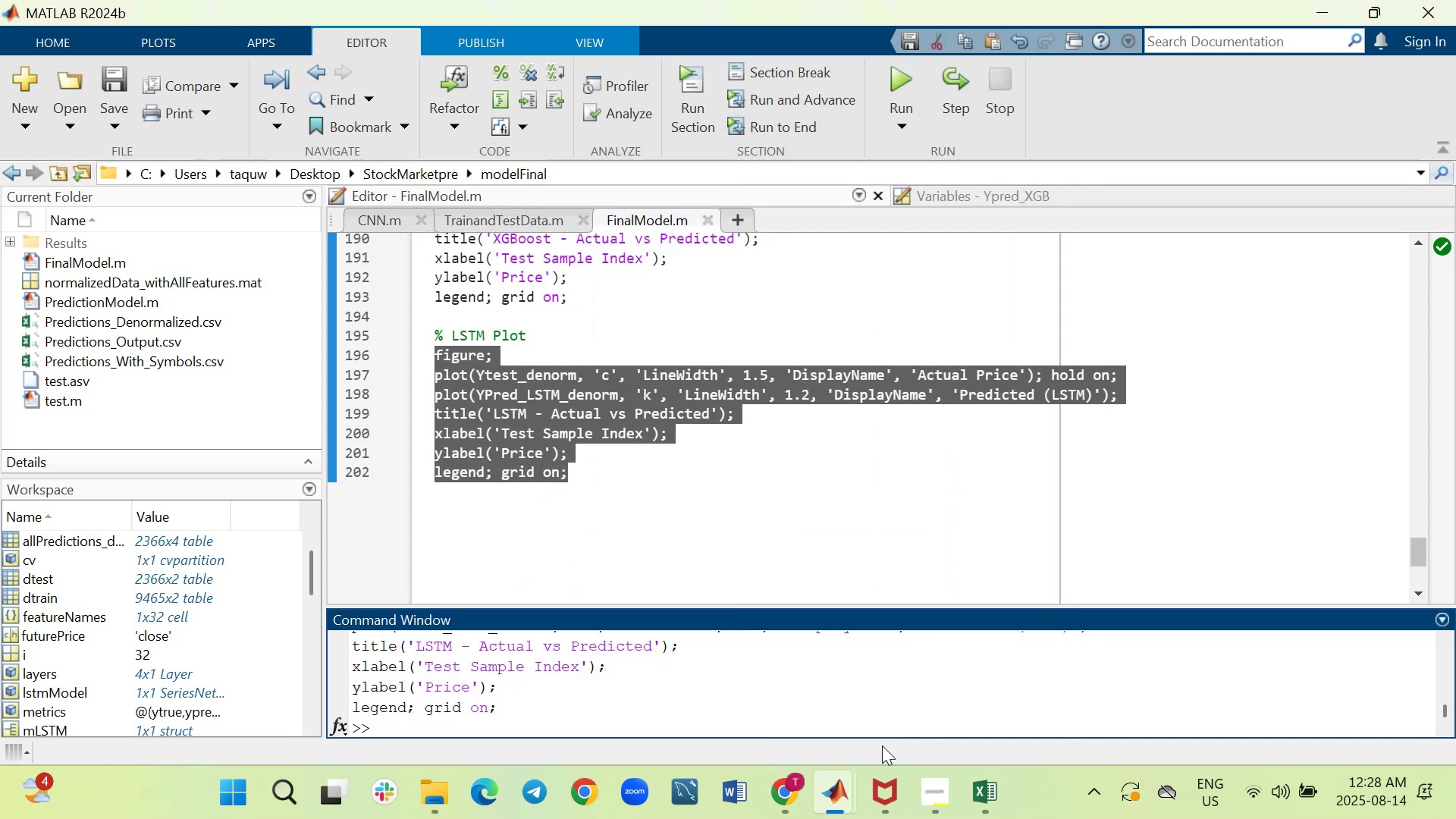 
key(Control+V)
 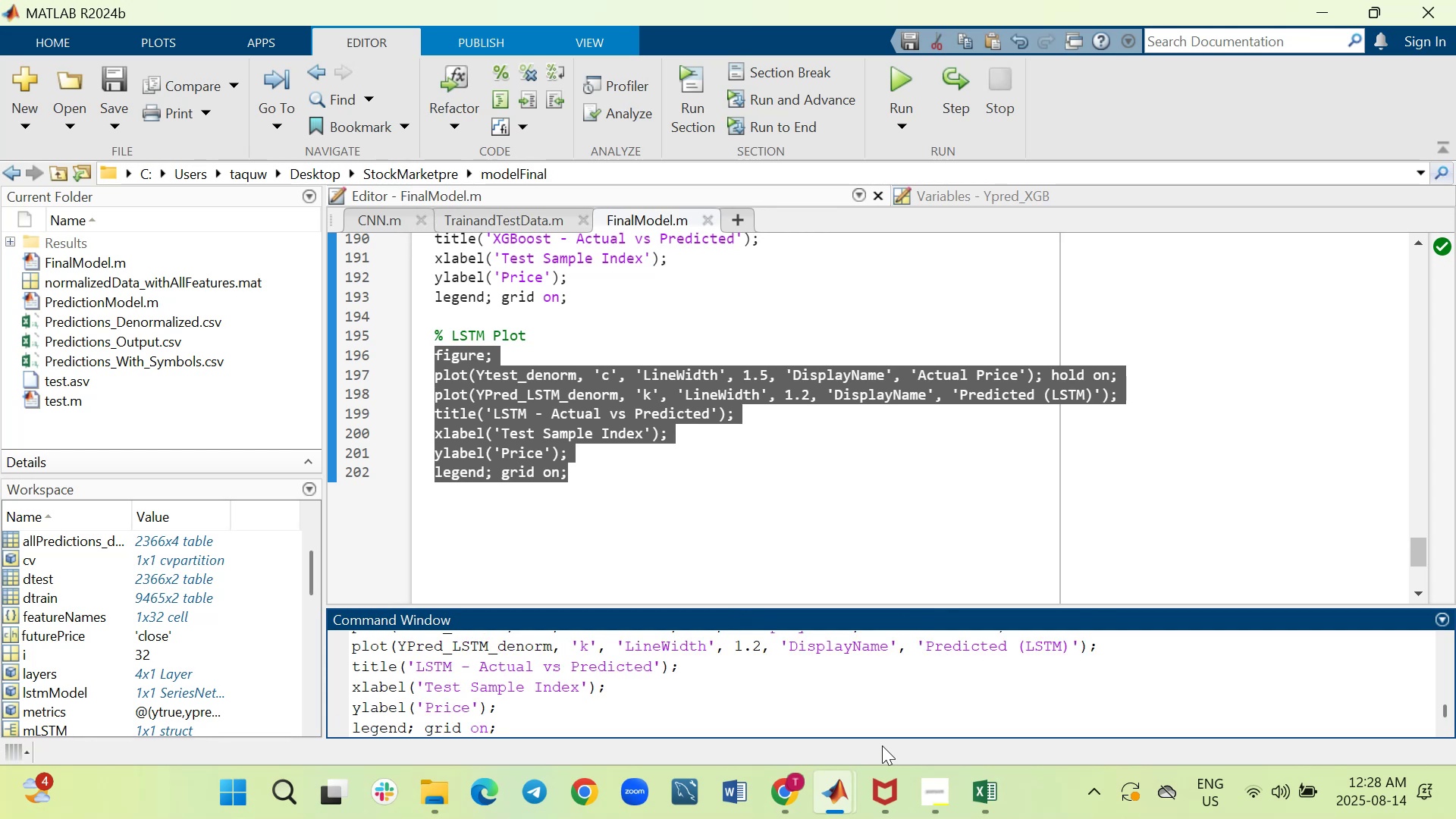 
key(Enter)
 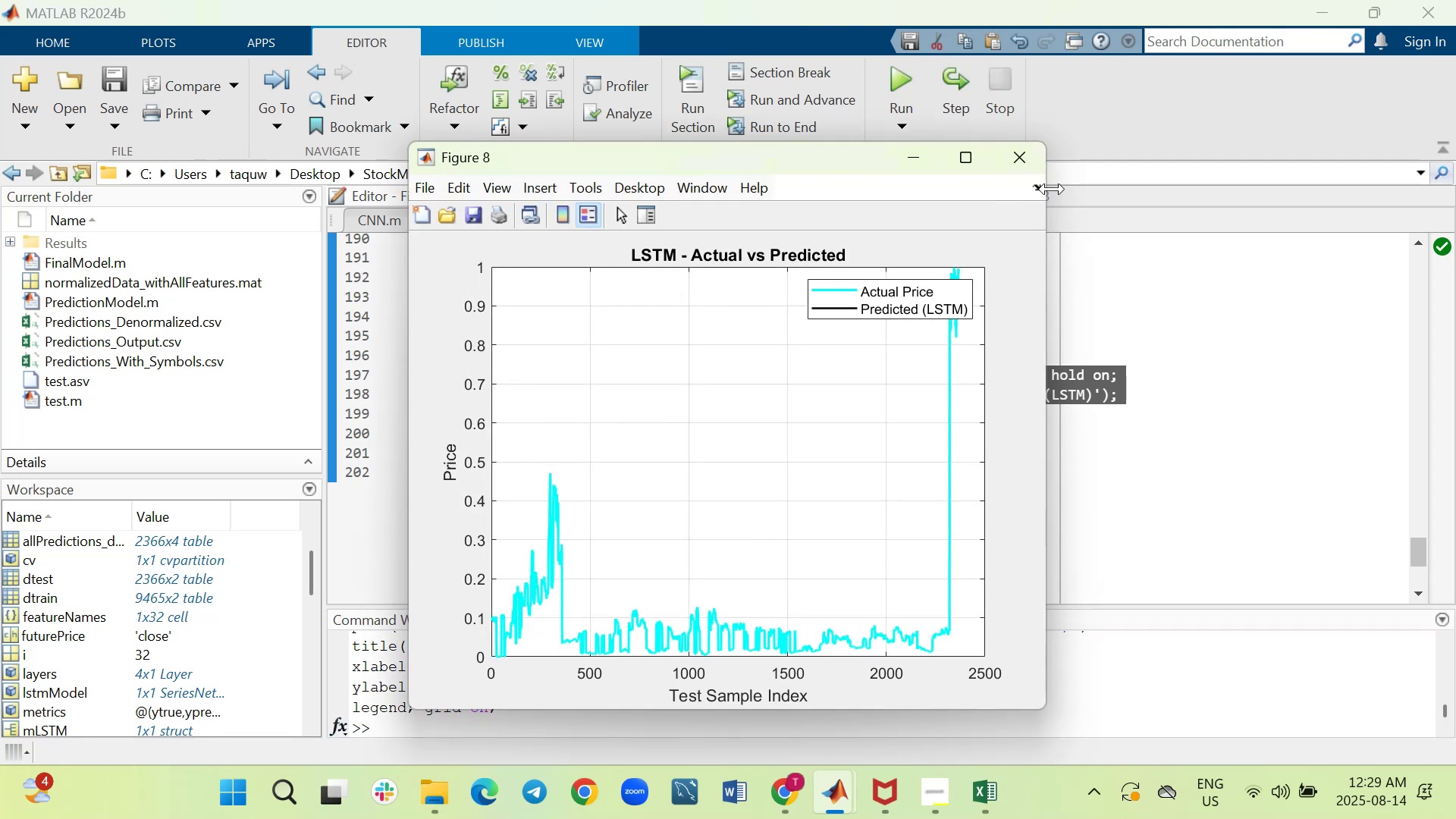 
left_click([971, 154])
 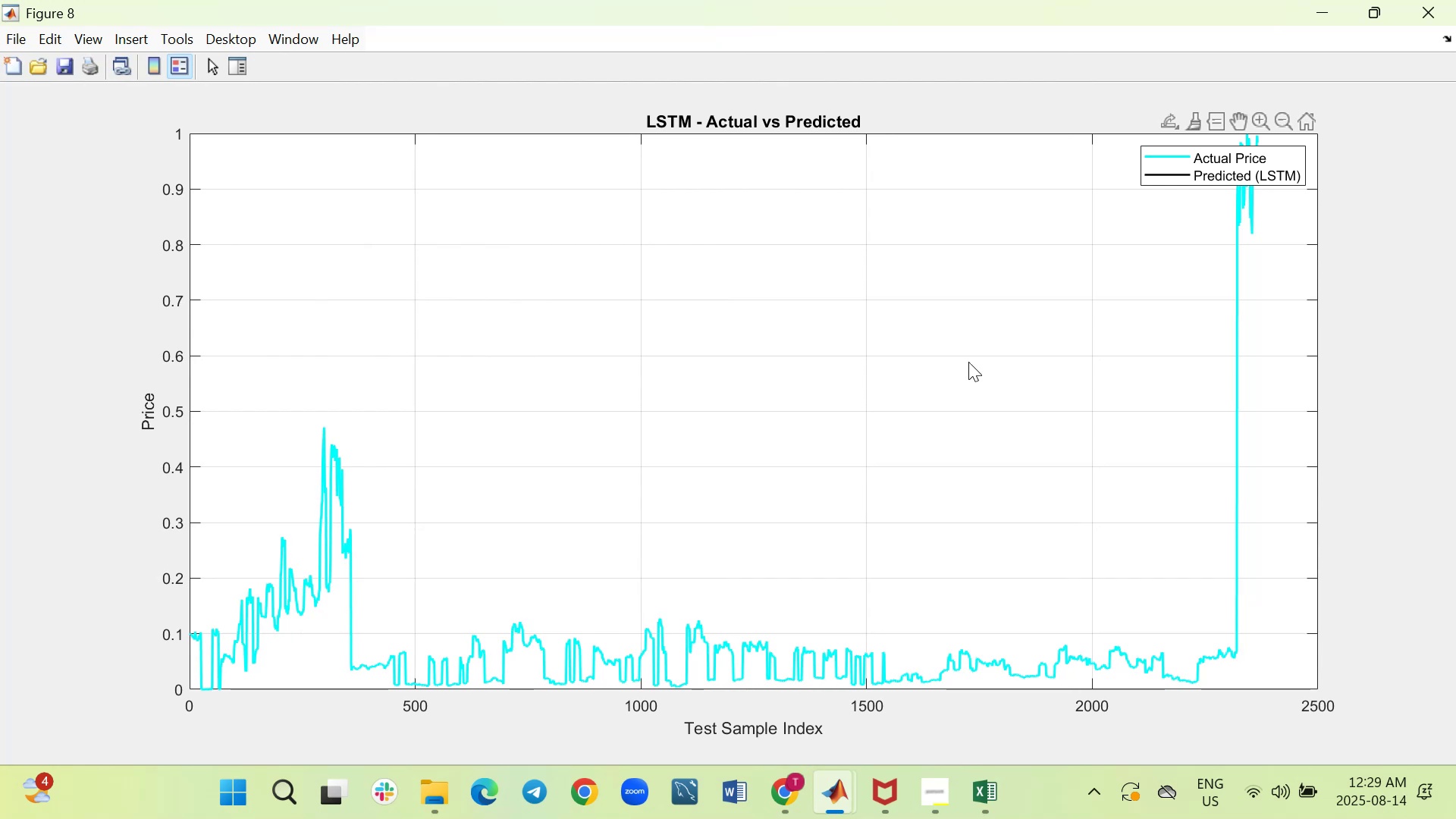 
wait(15.9)
 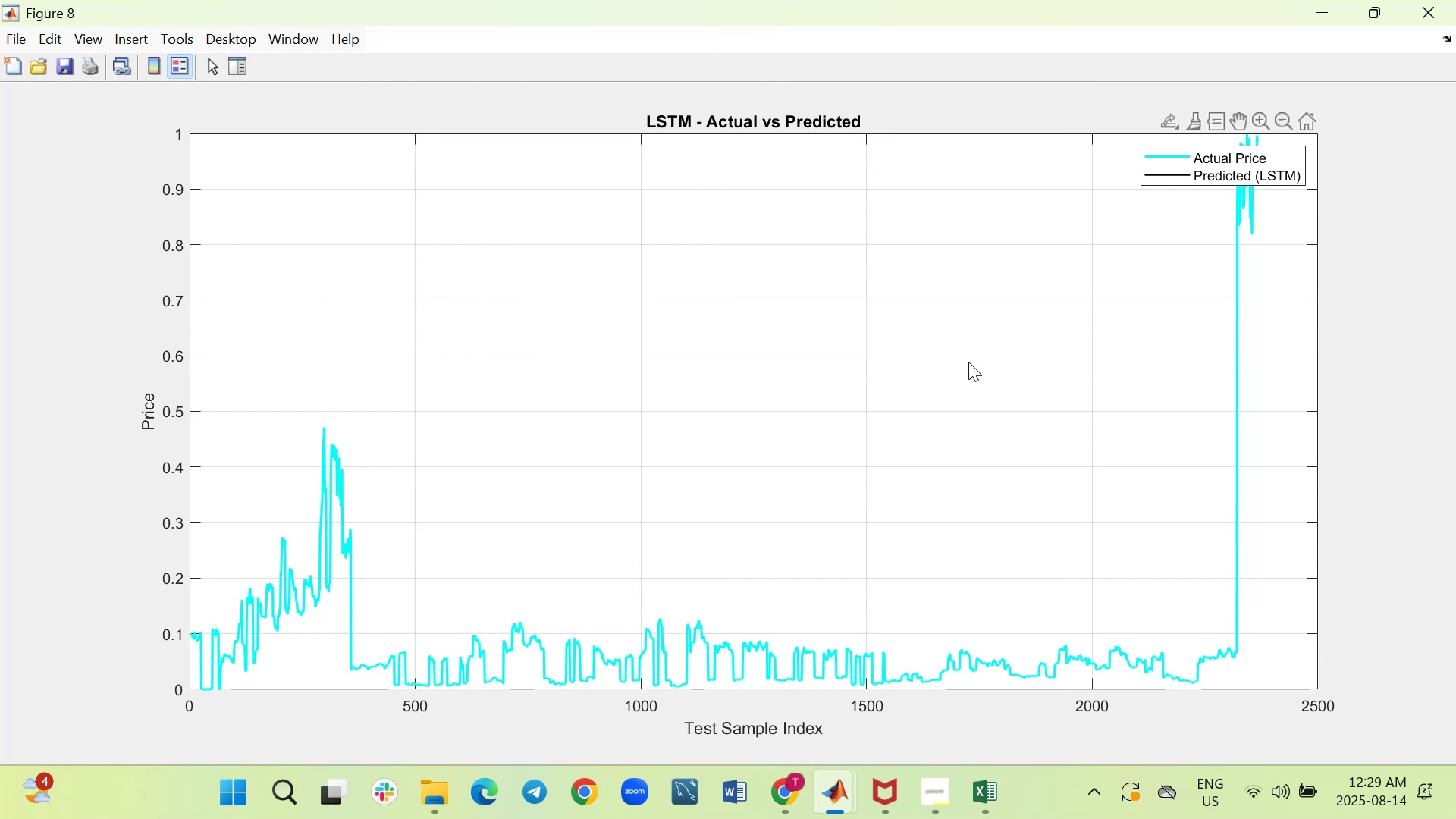 
left_click([1443, 14])
 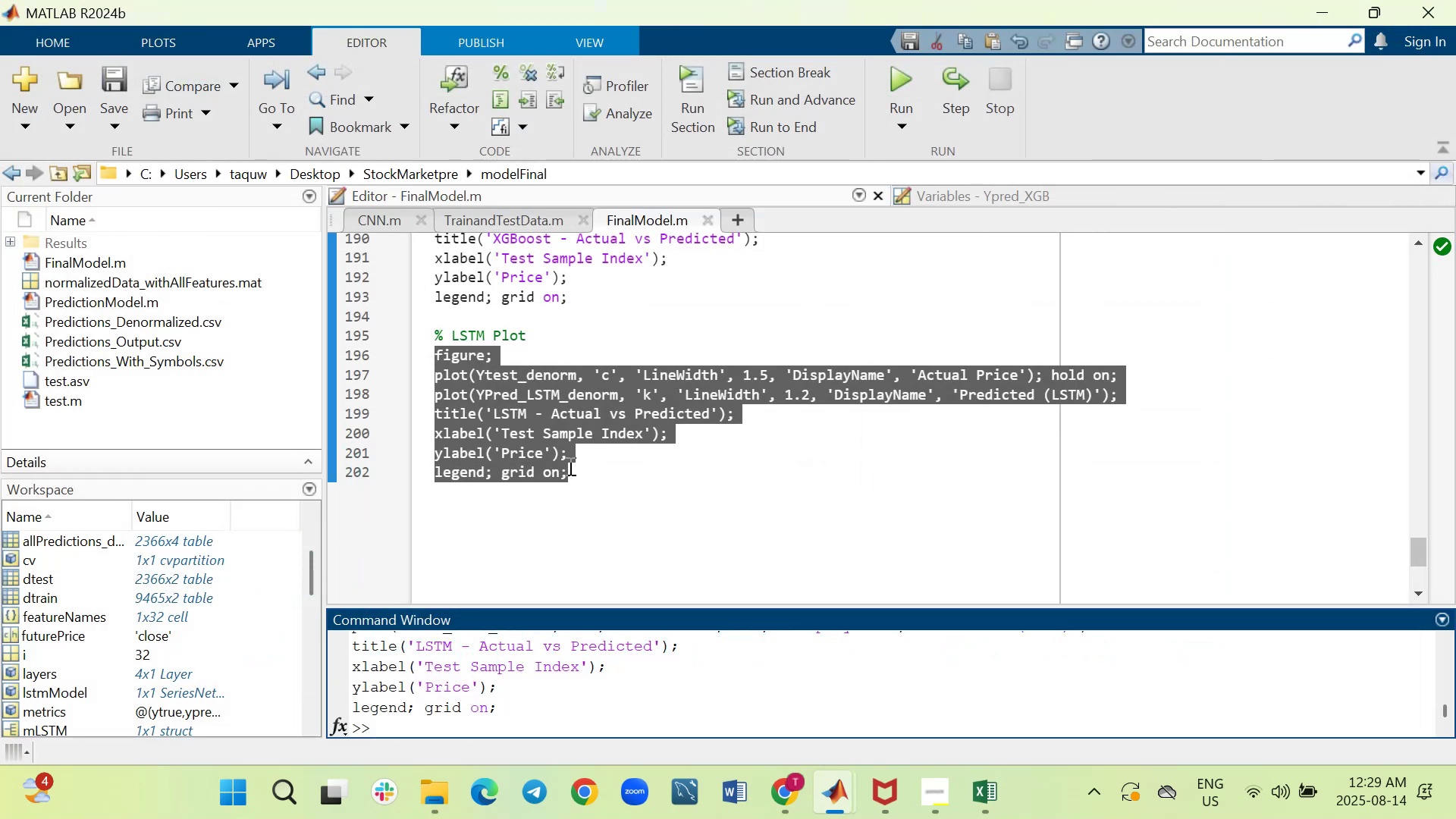 
wait(5.43)
 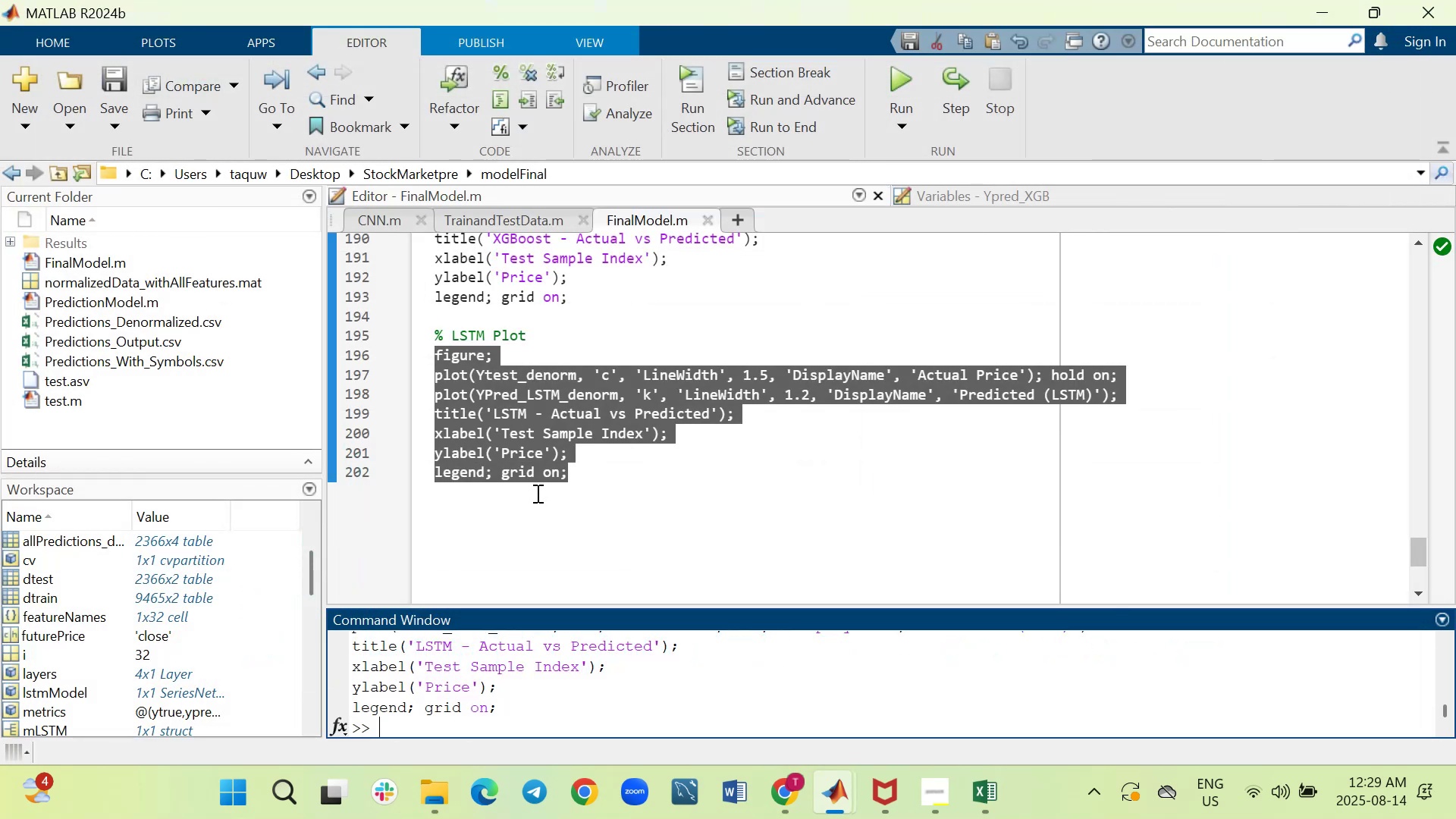 
left_click([974, 463])
 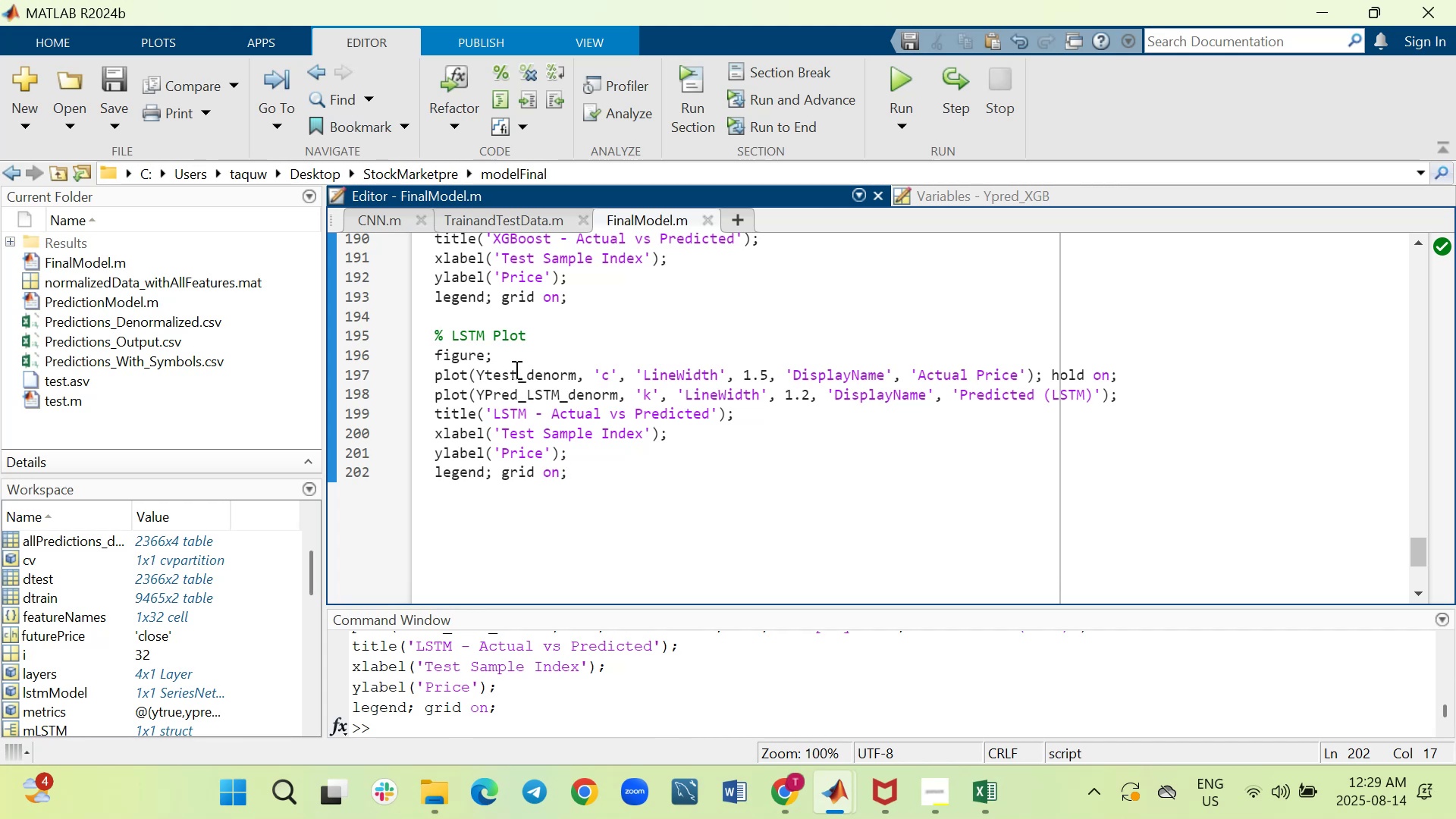 
wait(19.51)
 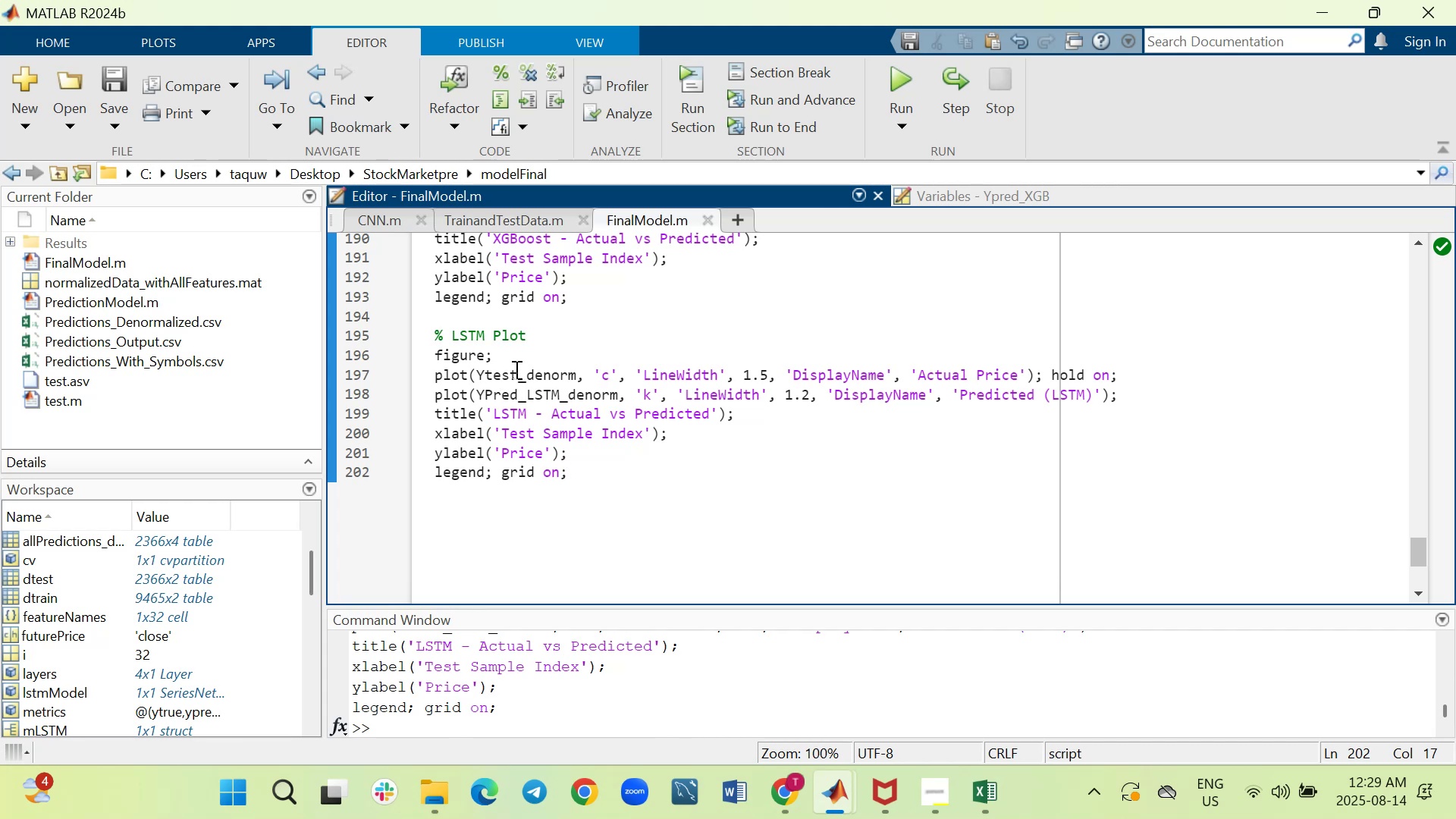 
scroll: coordinate [666, 463], scroll_direction: up, amount: 5.0
 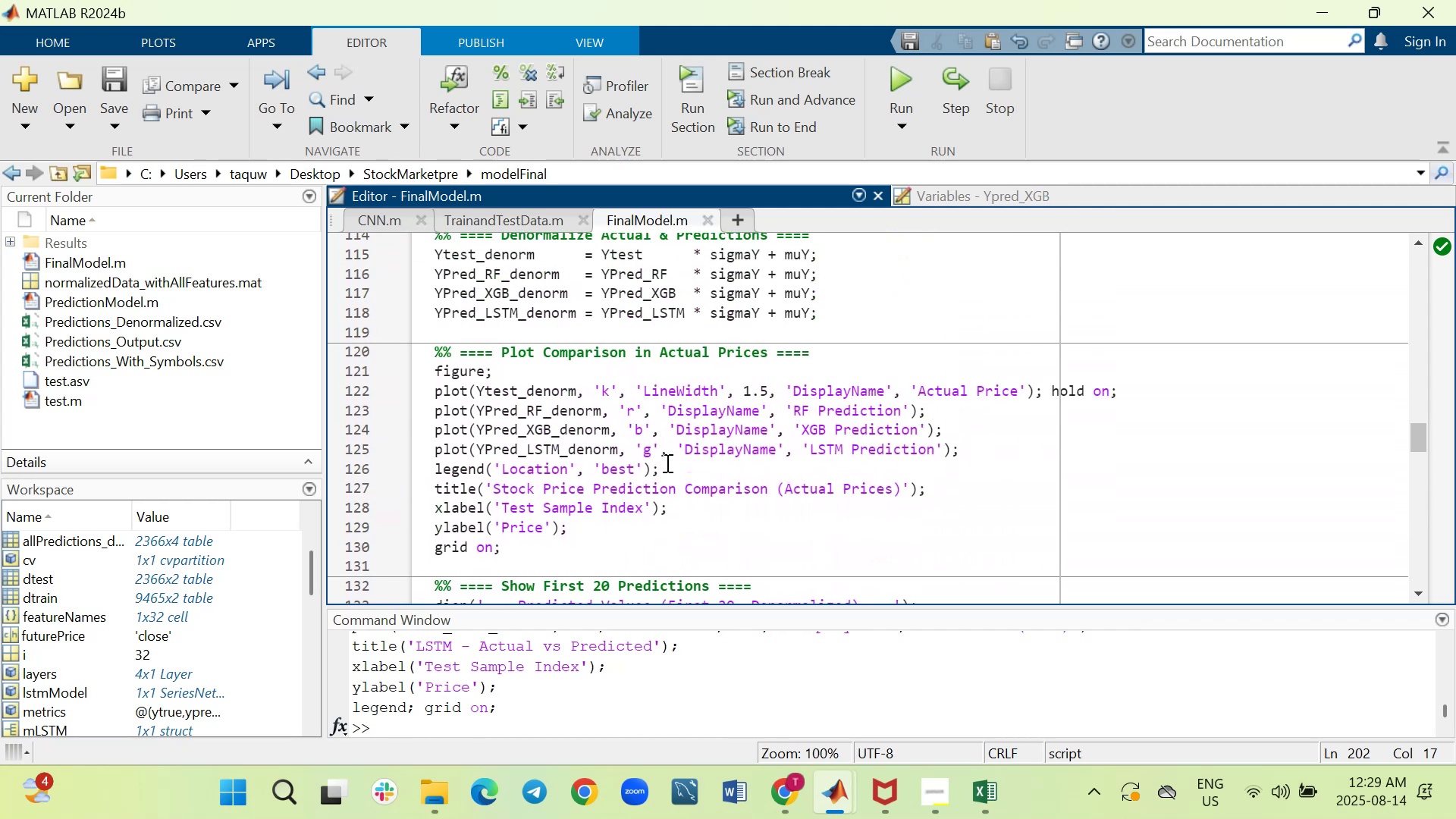 
wait(8.17)
 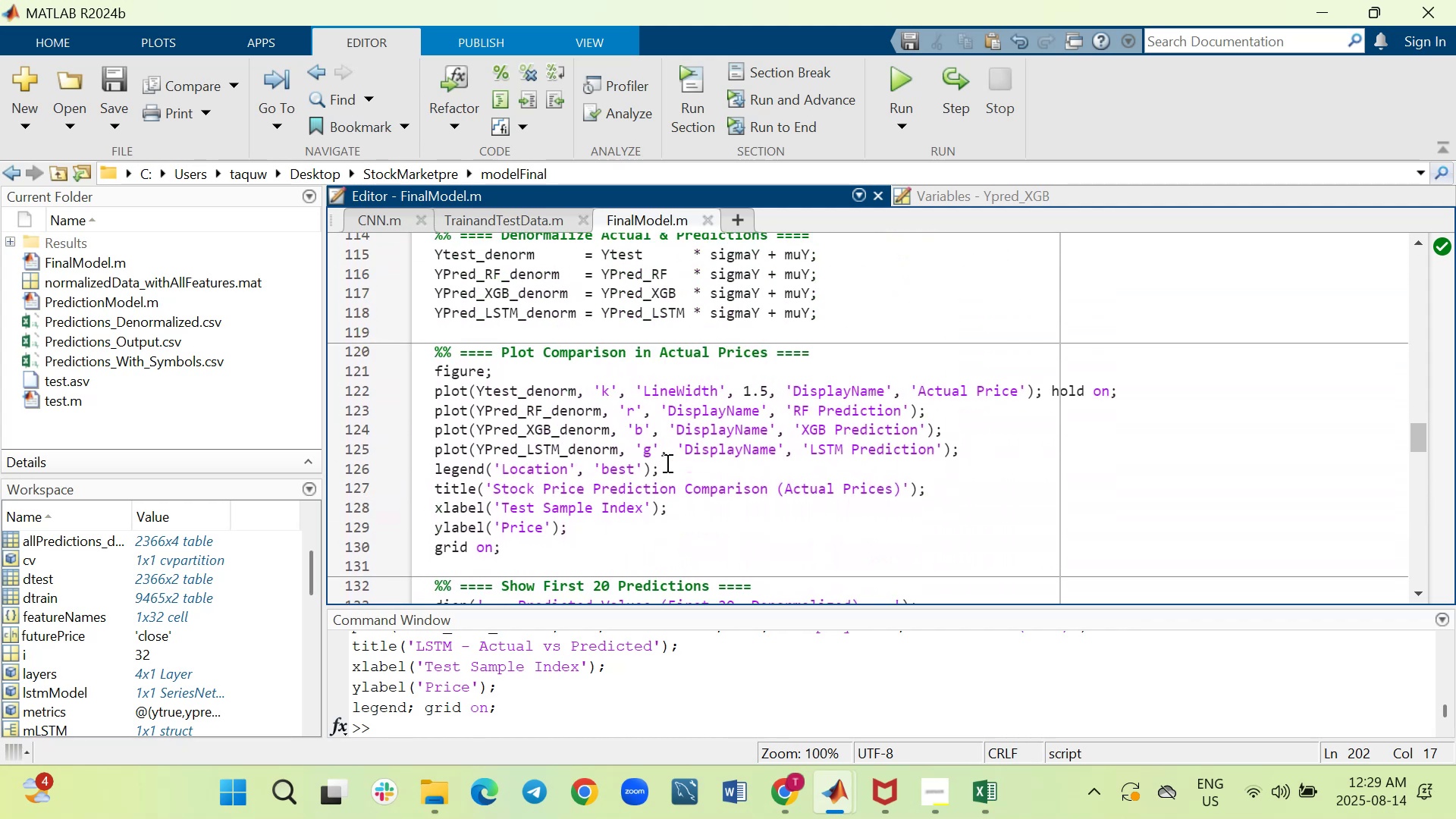 
scroll: coordinate [666, 463], scroll_direction: down, amount: 6.0
 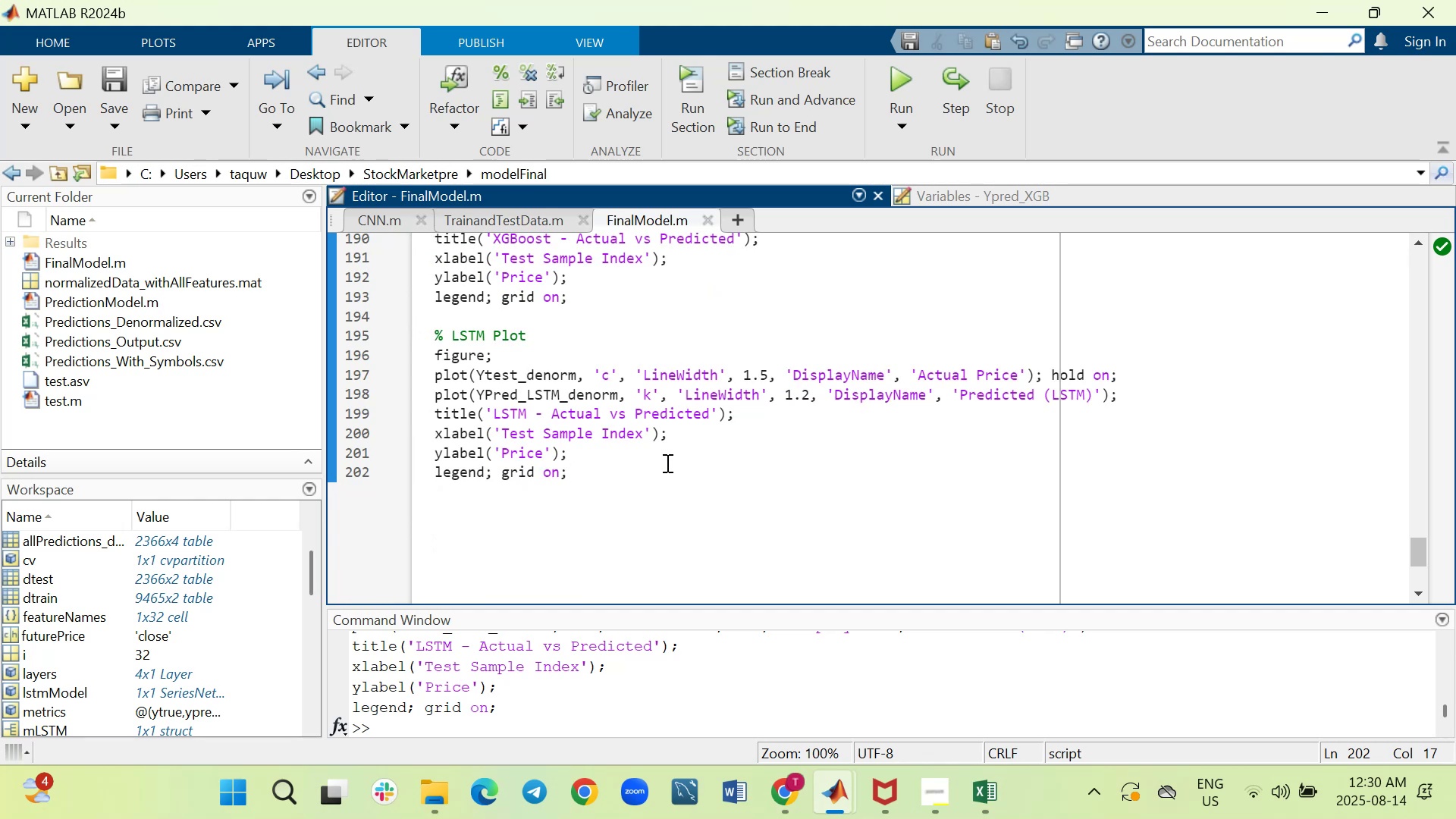 
scroll: coordinate [666, 463], scroll_direction: up, amount: 2.0
 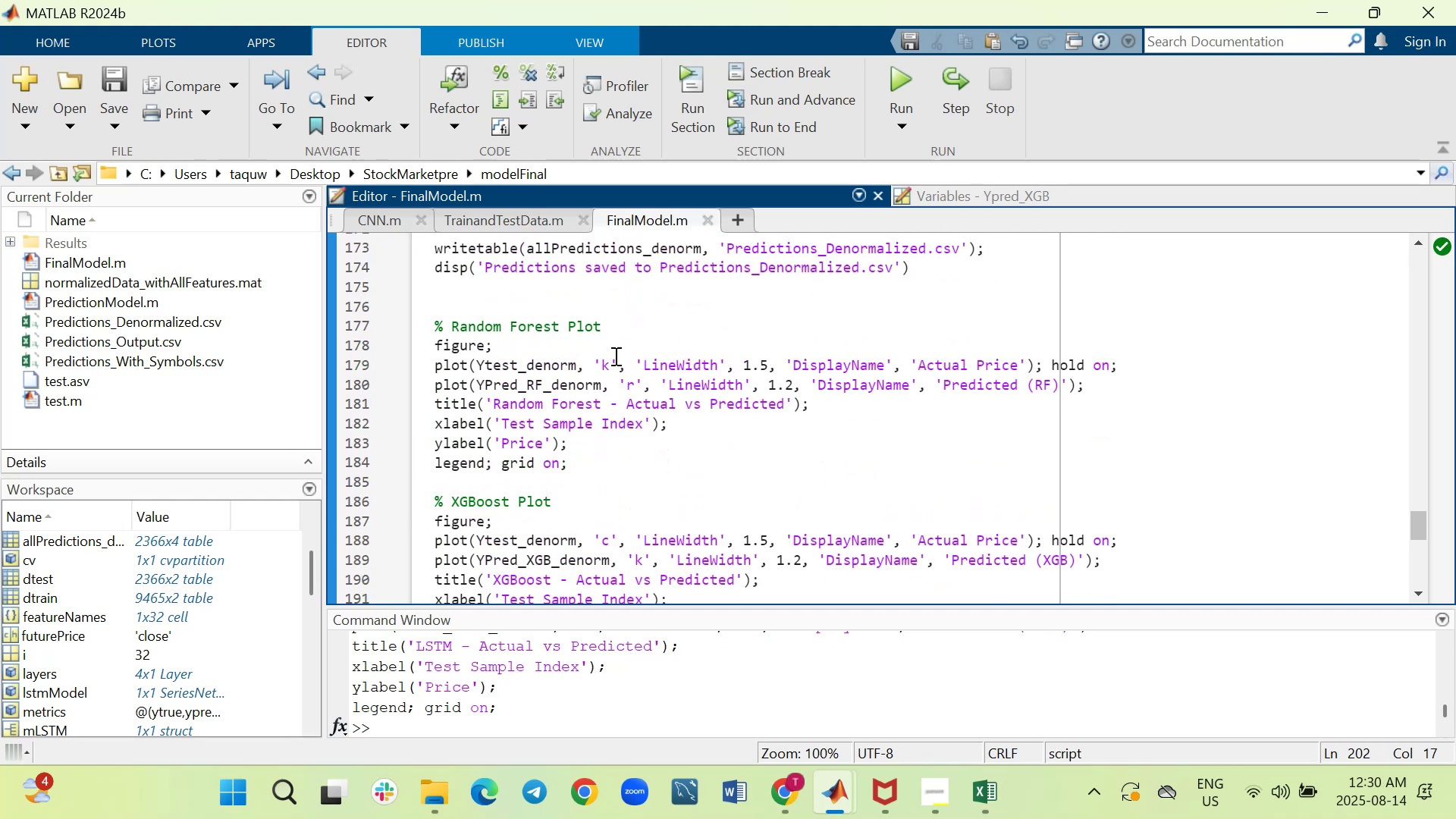 
left_click([612, 354])
 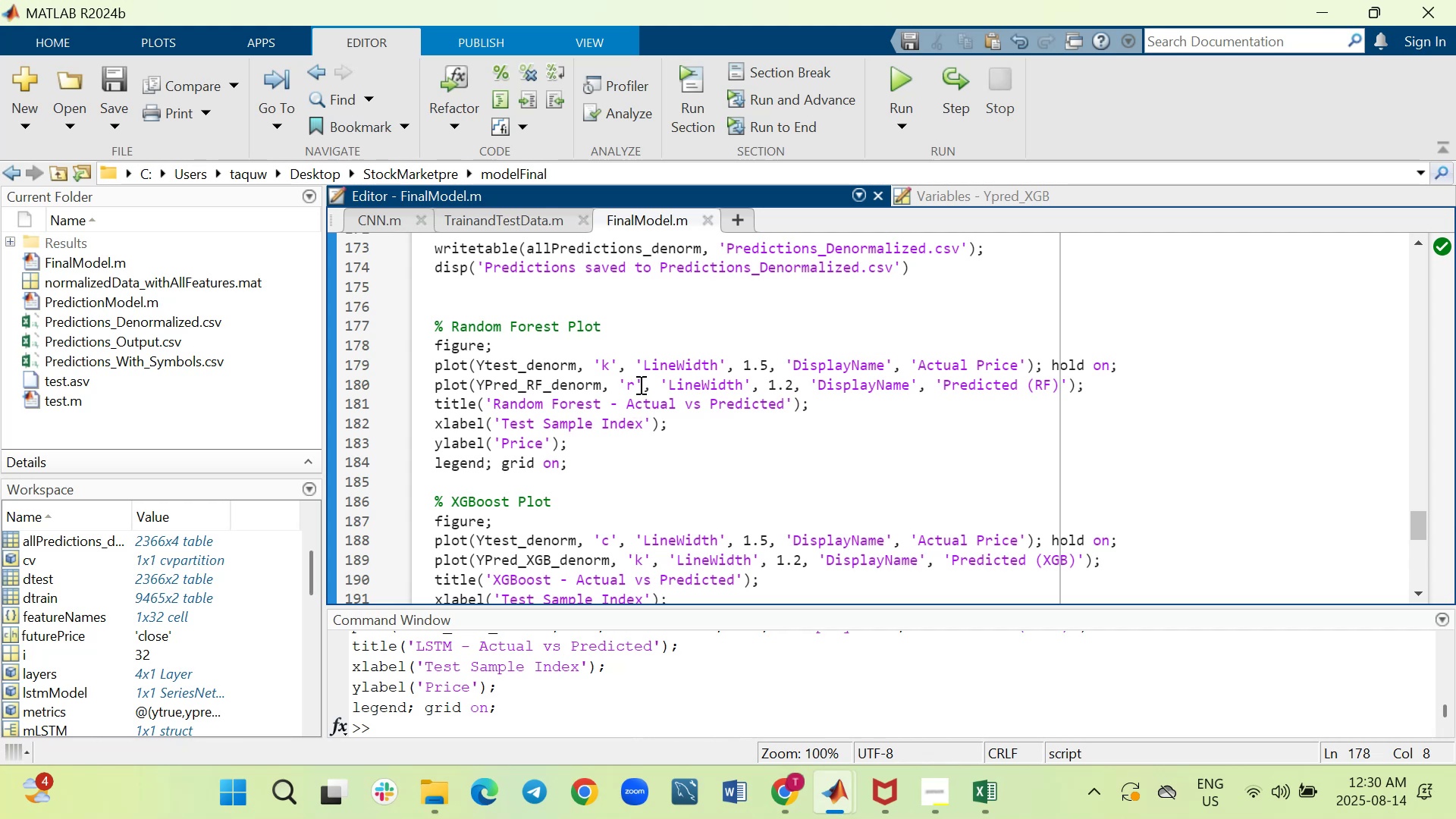 
left_click([632, 381])
 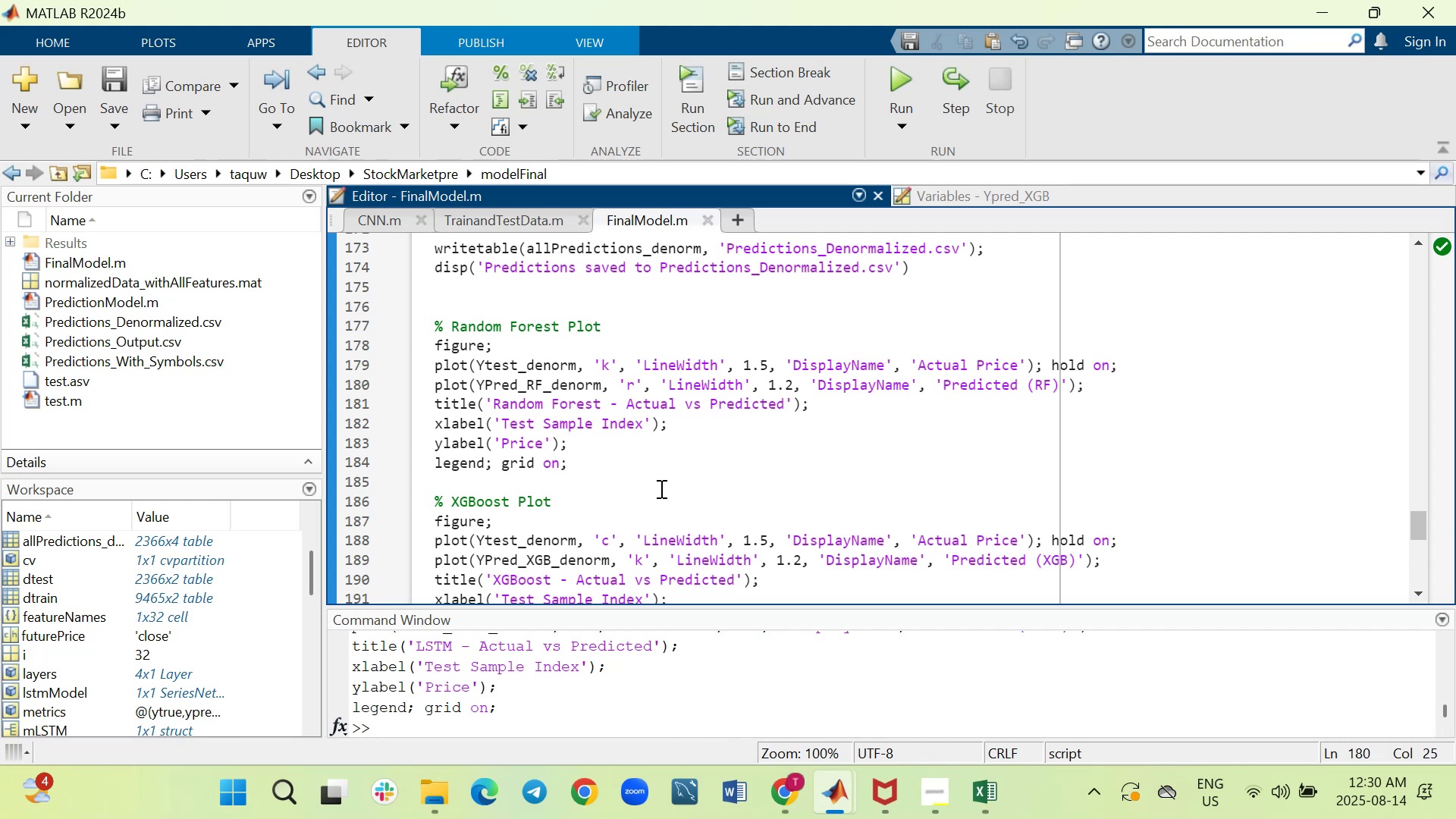 
key(Backspace)
 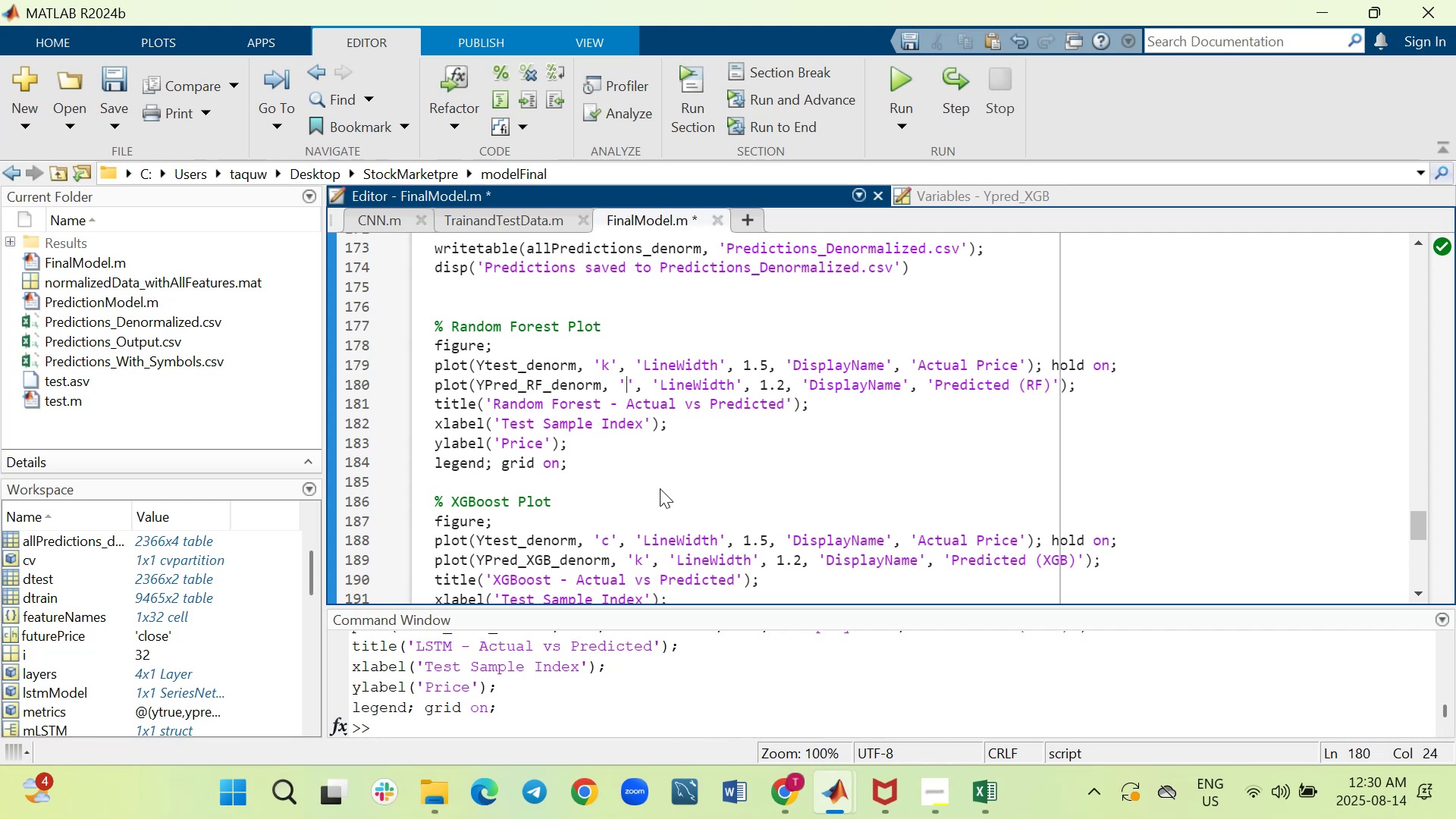 
key(C)
 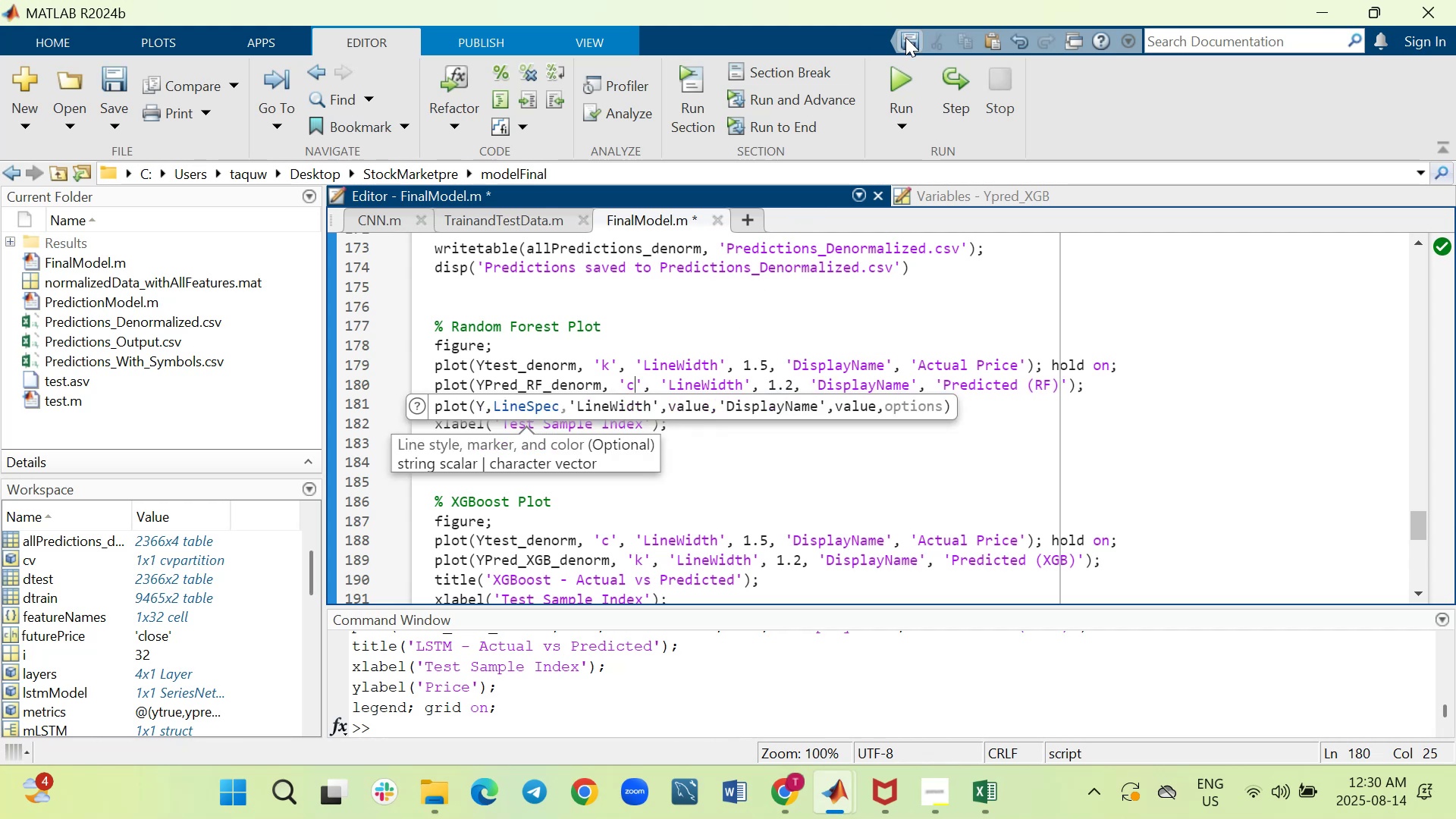 
left_click([902, 80])
 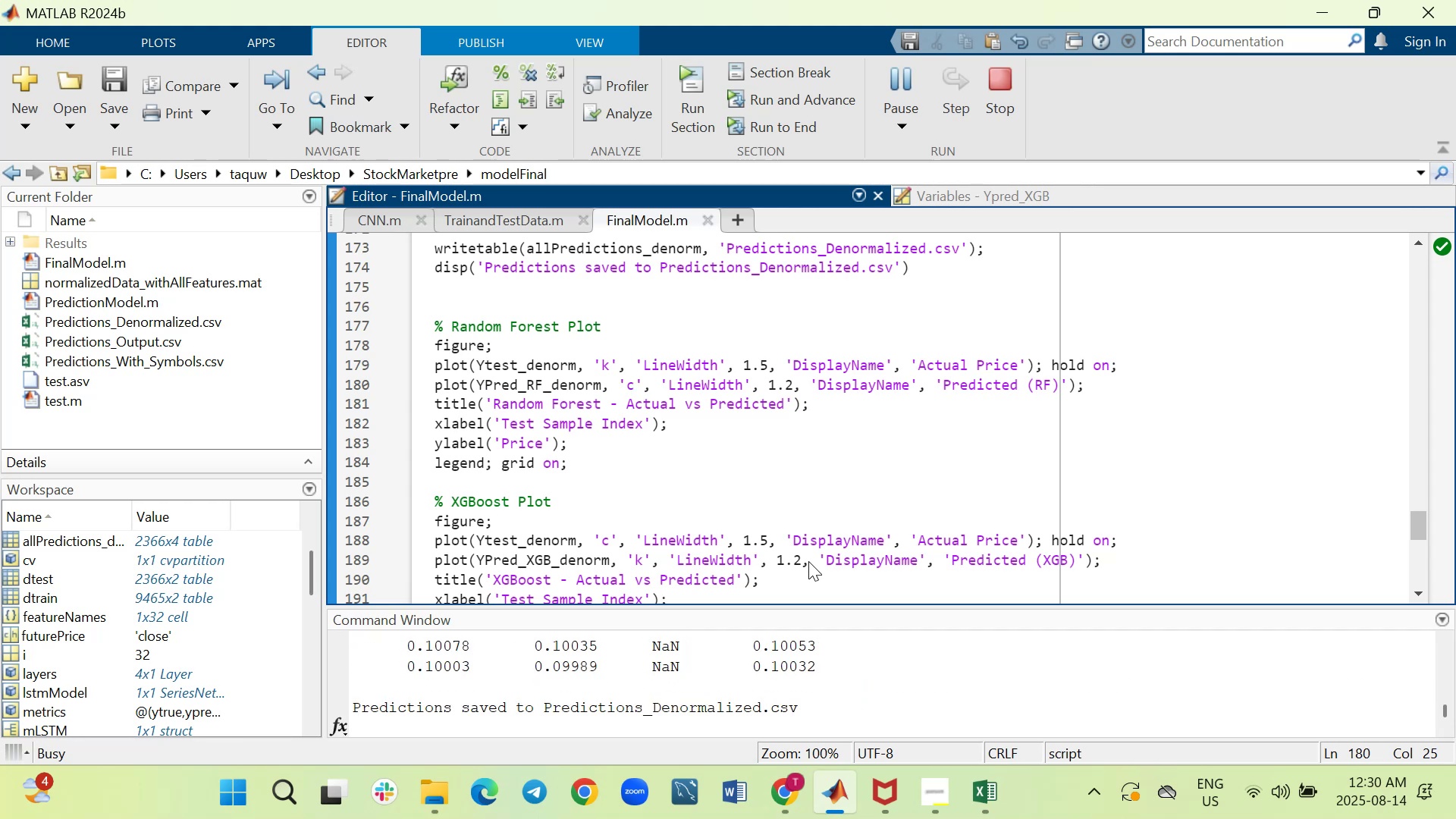 
wait(17.25)
 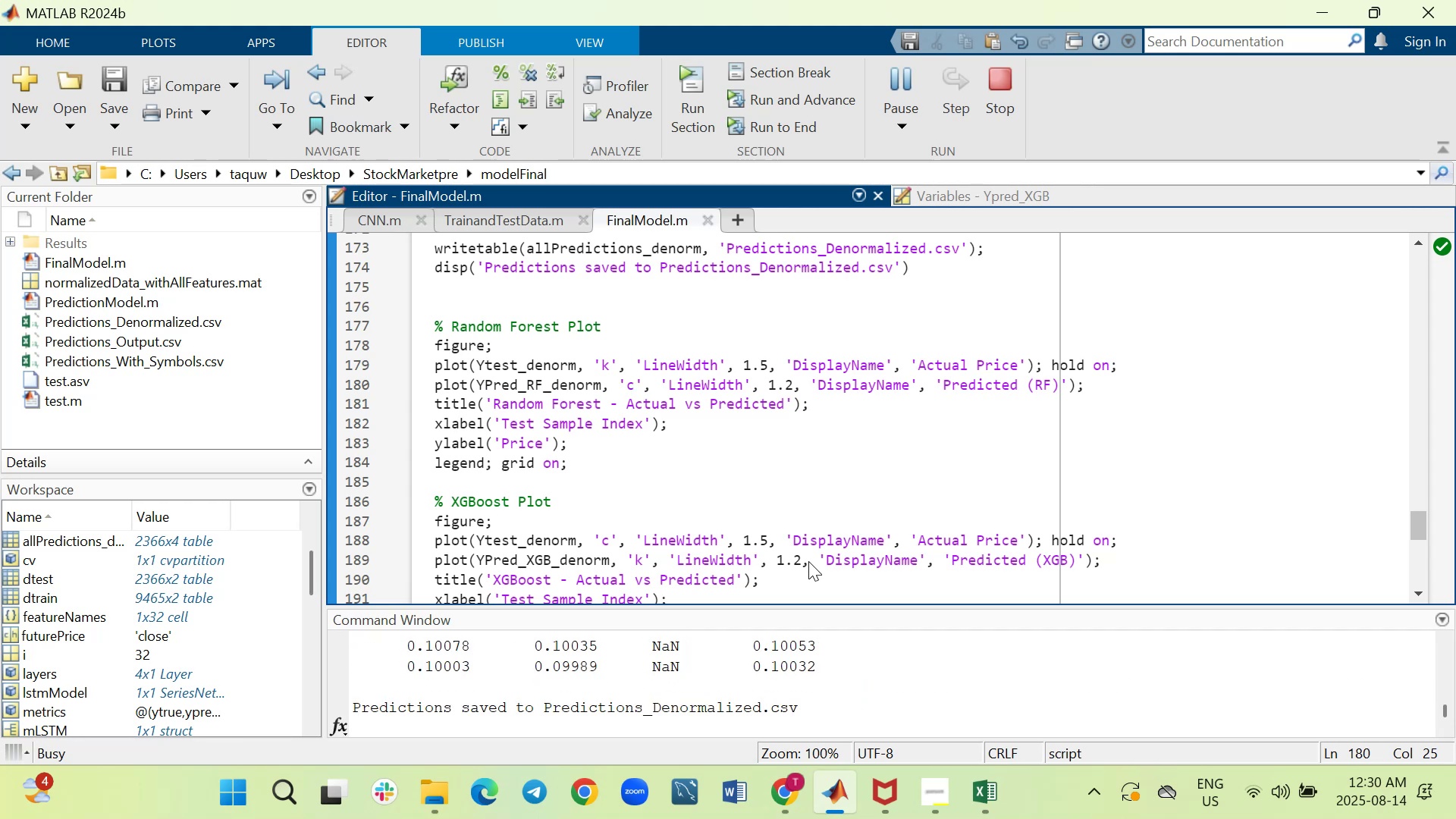 
left_click([913, 160])
 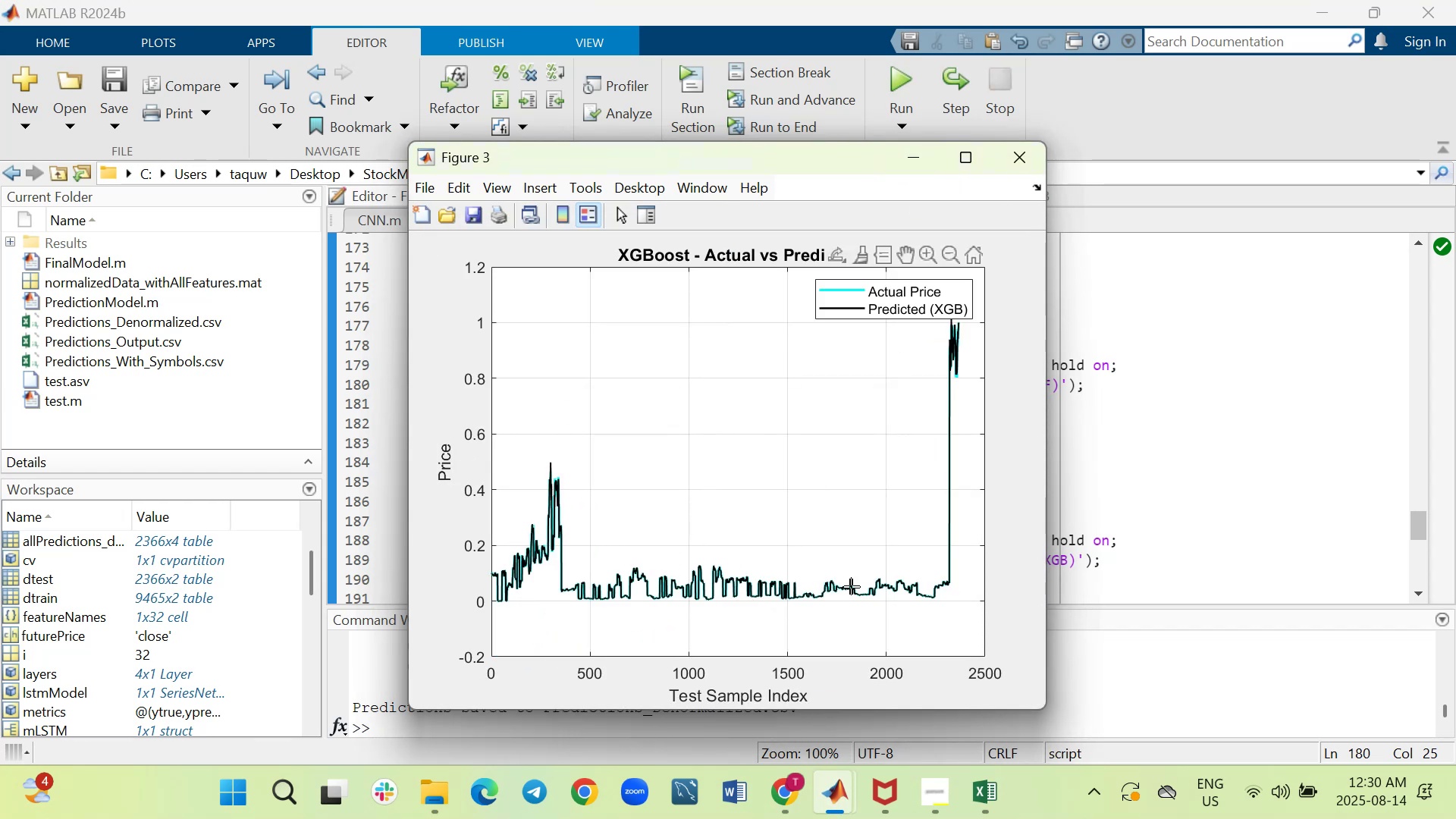 
wait(5.85)
 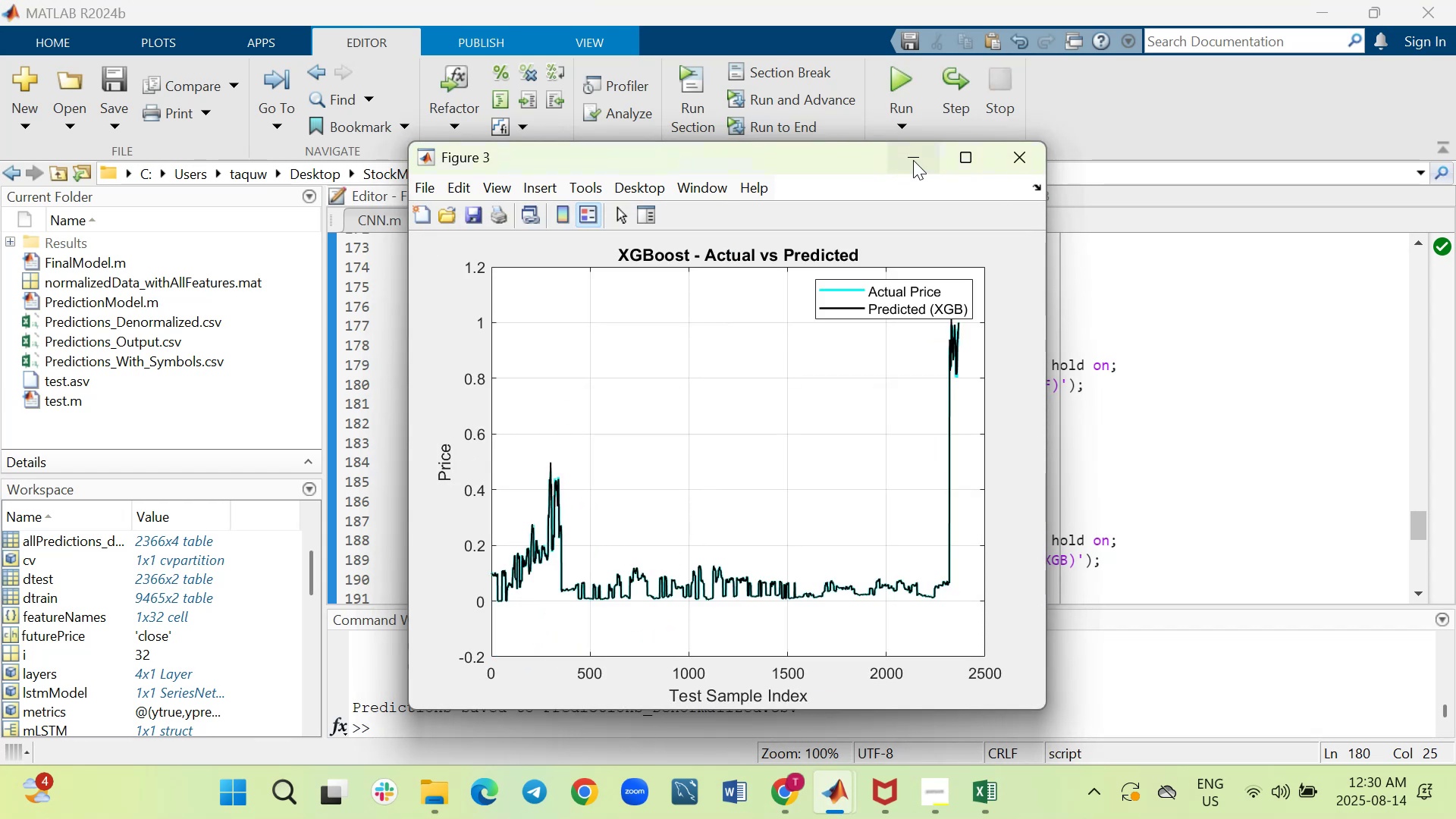 
left_click([913, 149])
 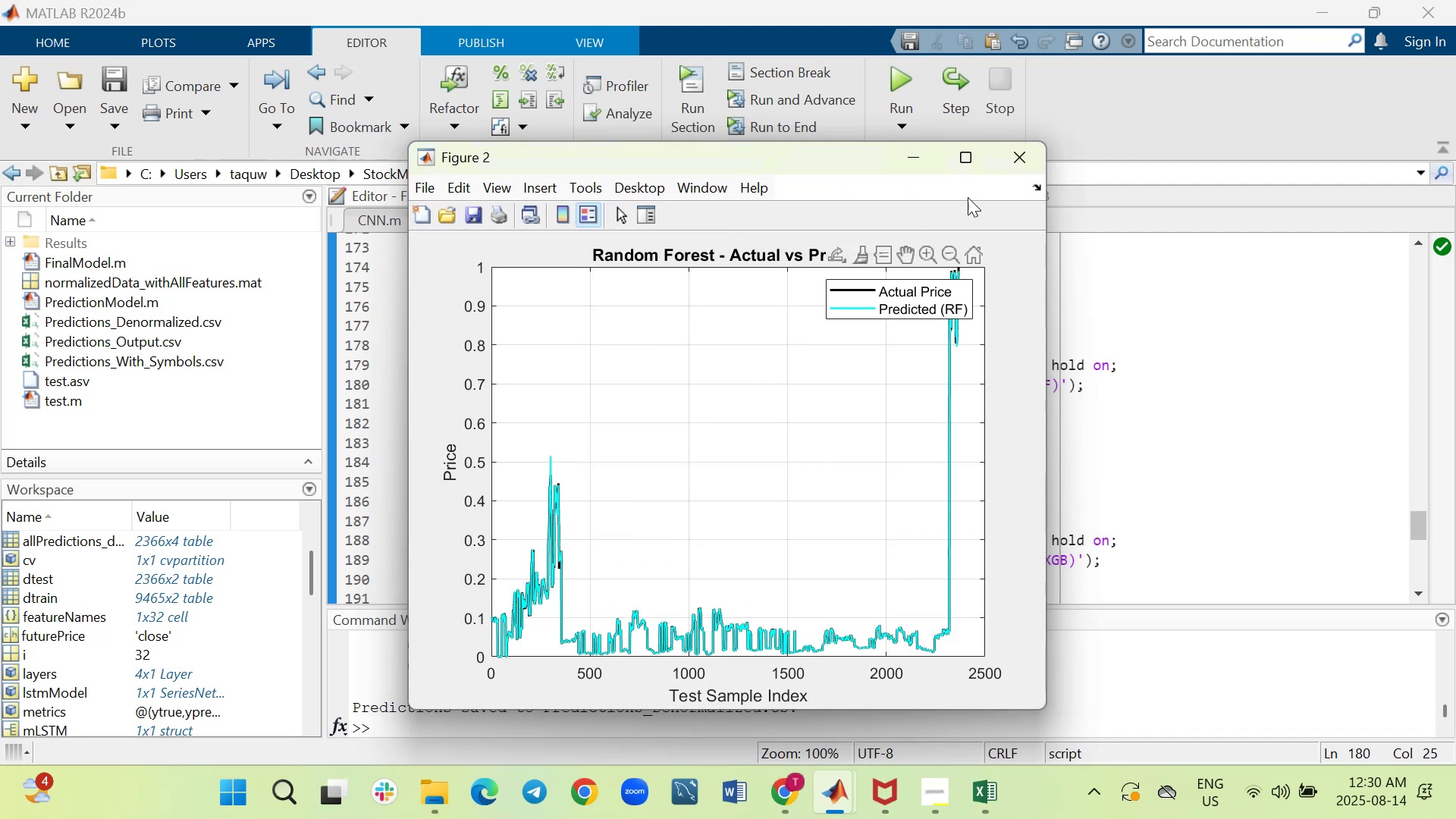 
wait(5.74)
 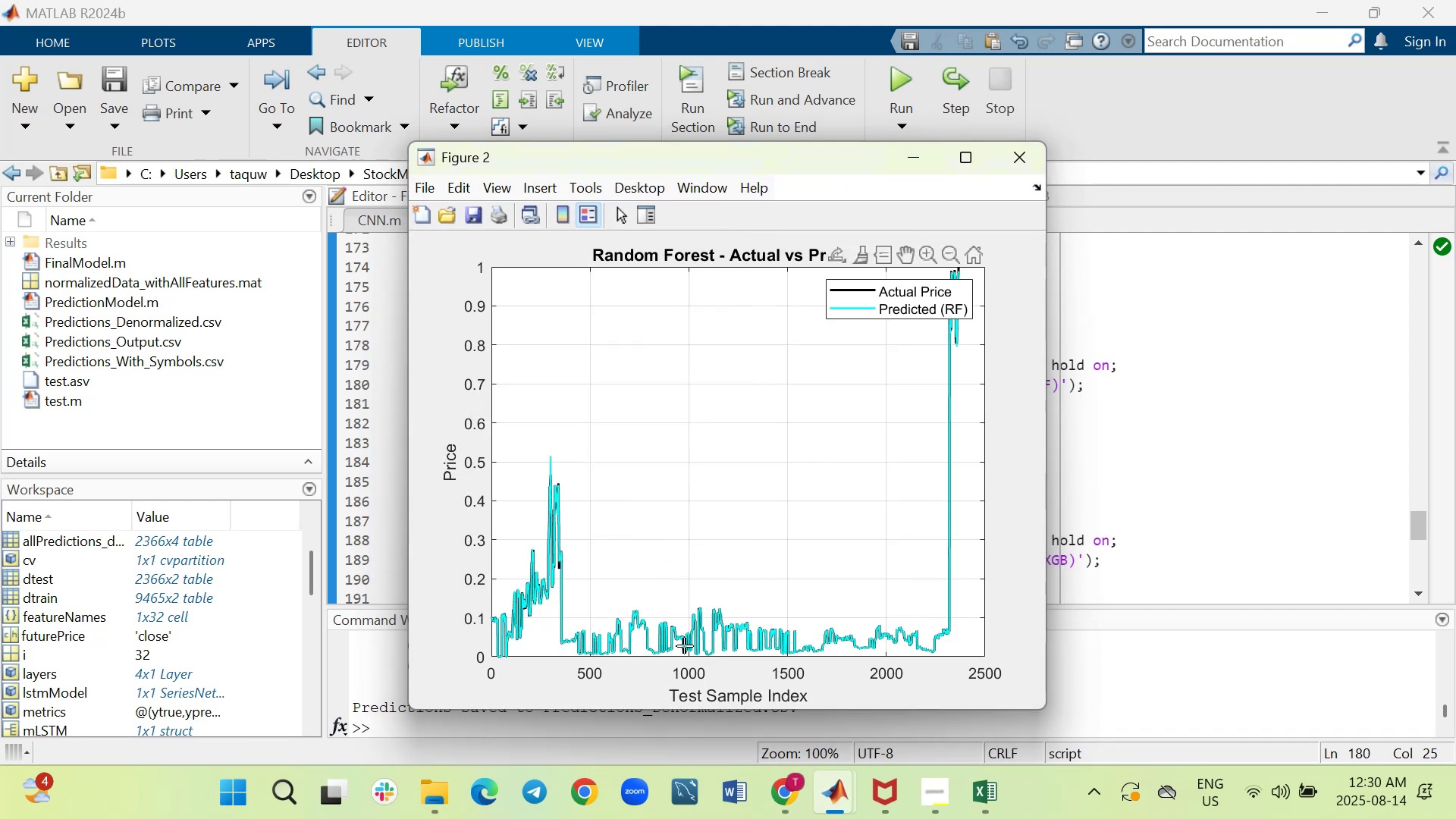 
left_click([922, 168])
 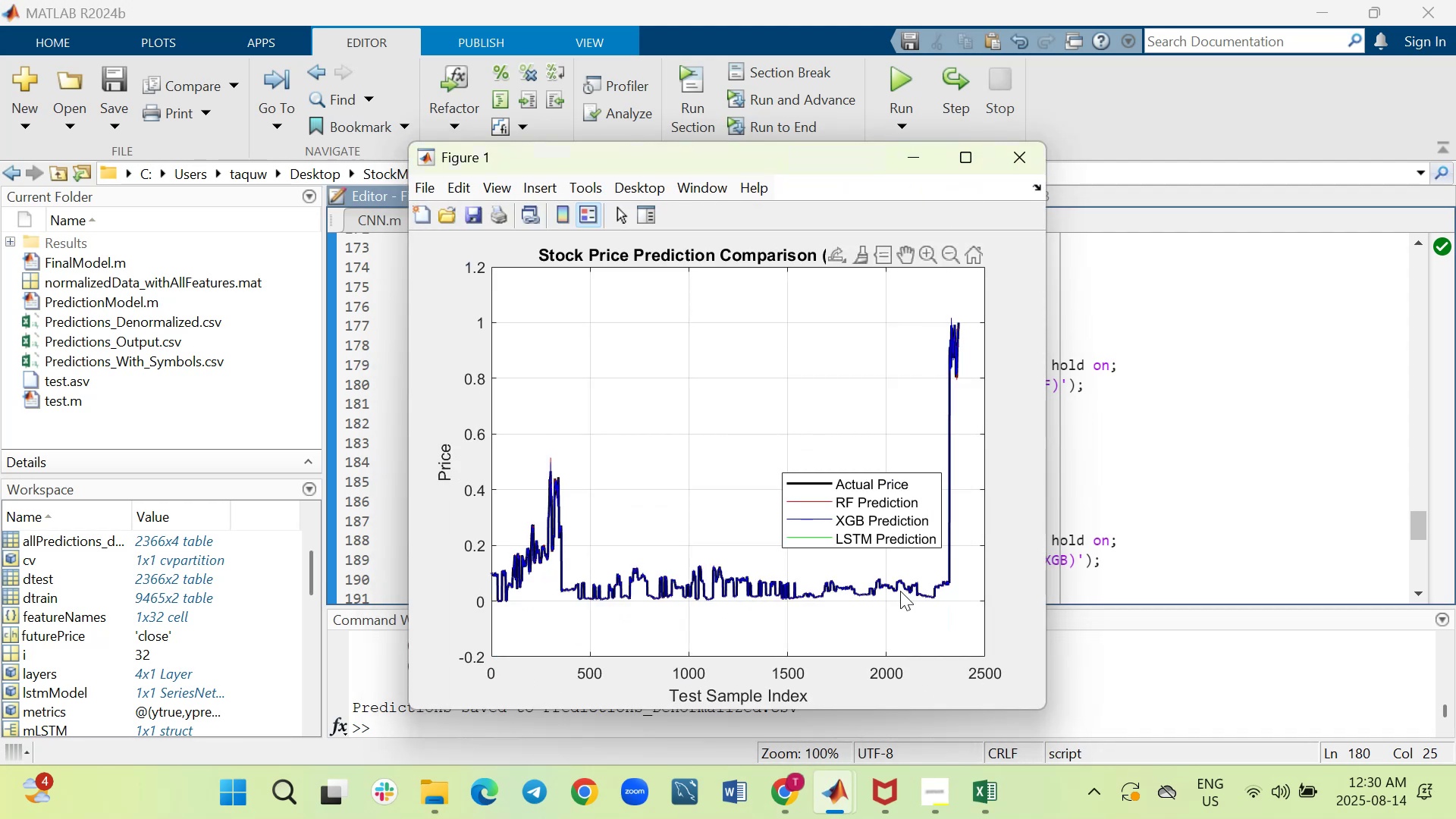 
wait(5.22)
 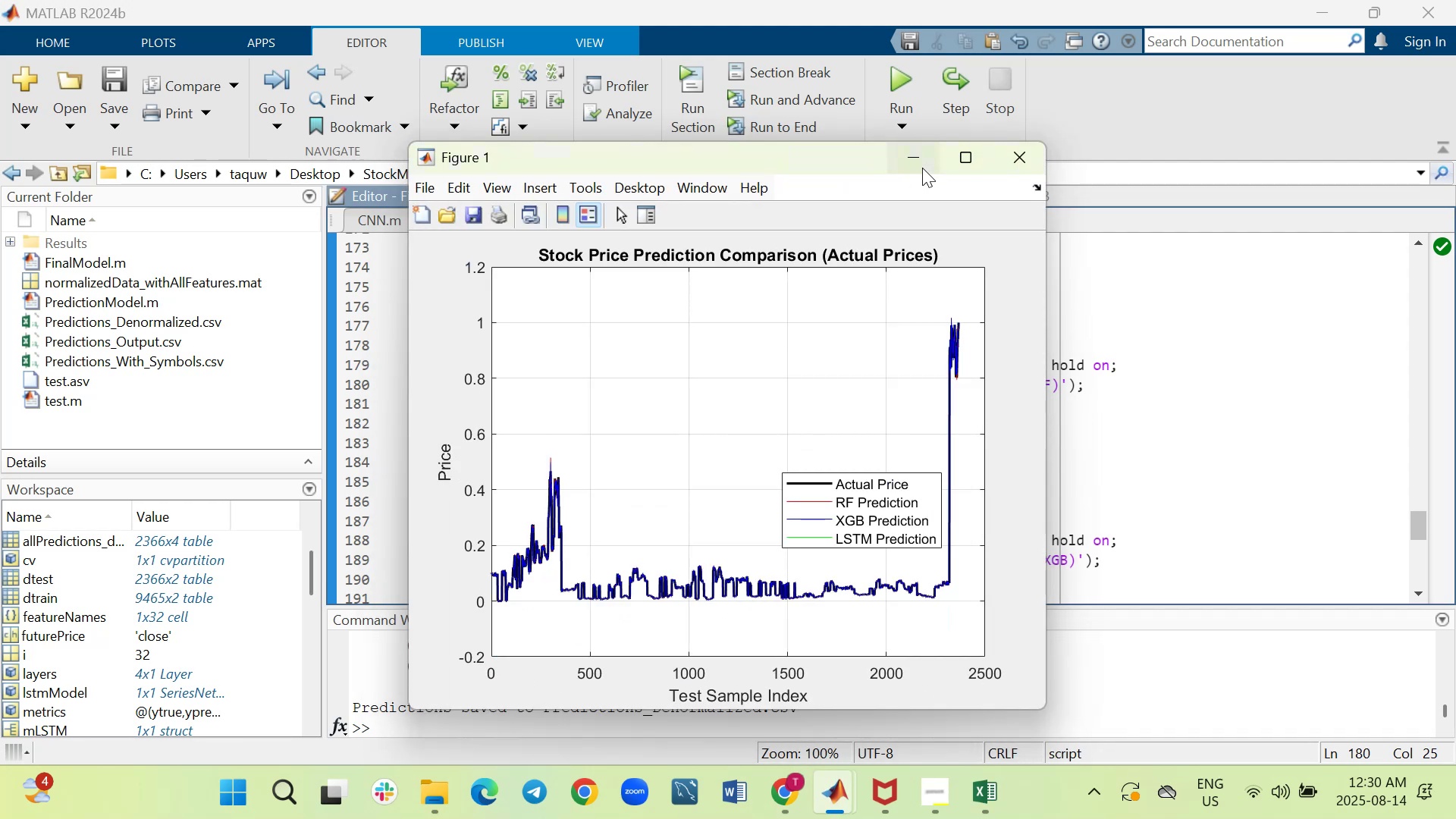 
left_click([1125, 526])
 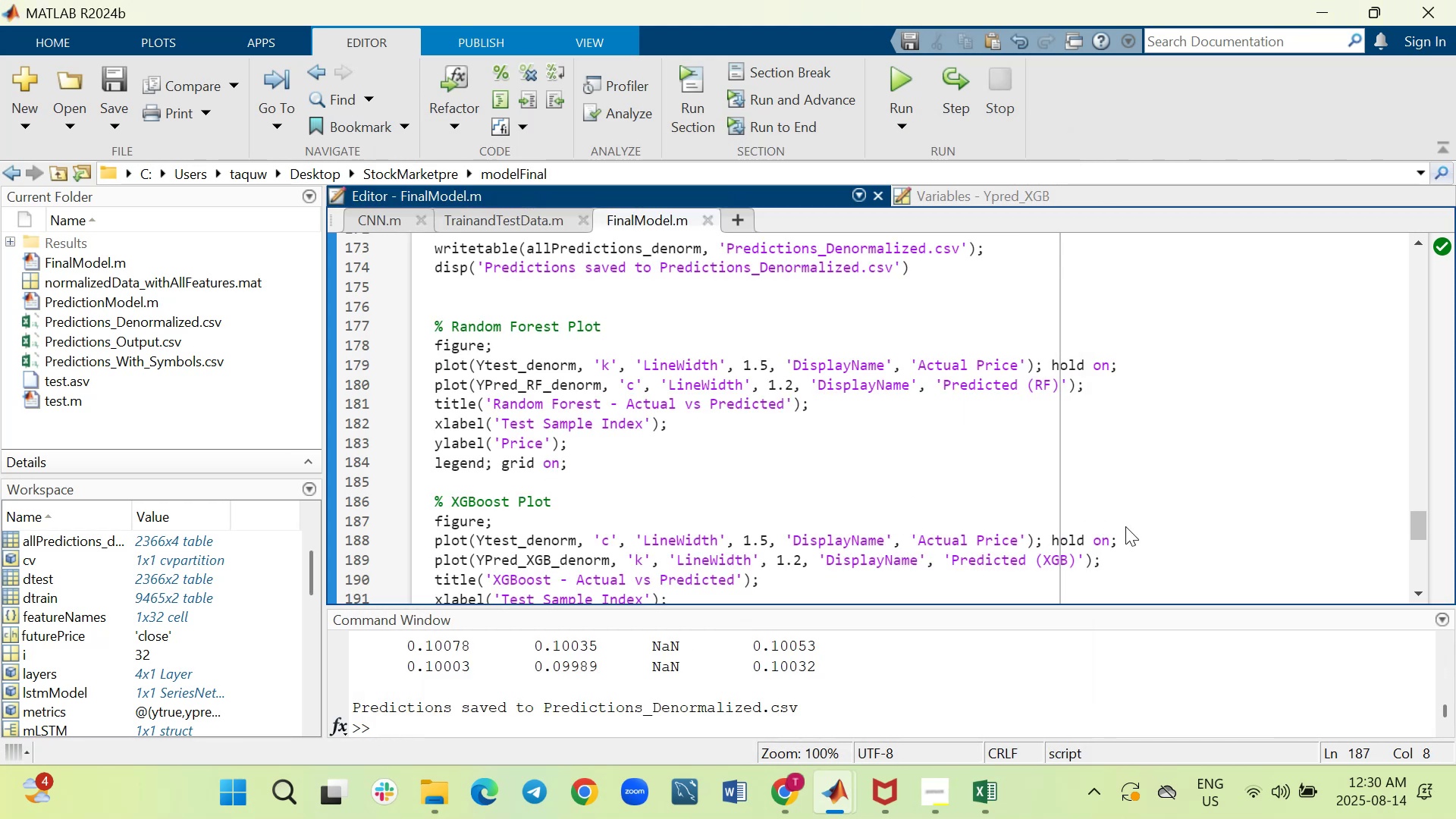 
scroll: coordinate [1125, 526], scroll_direction: up, amount: 5.0
 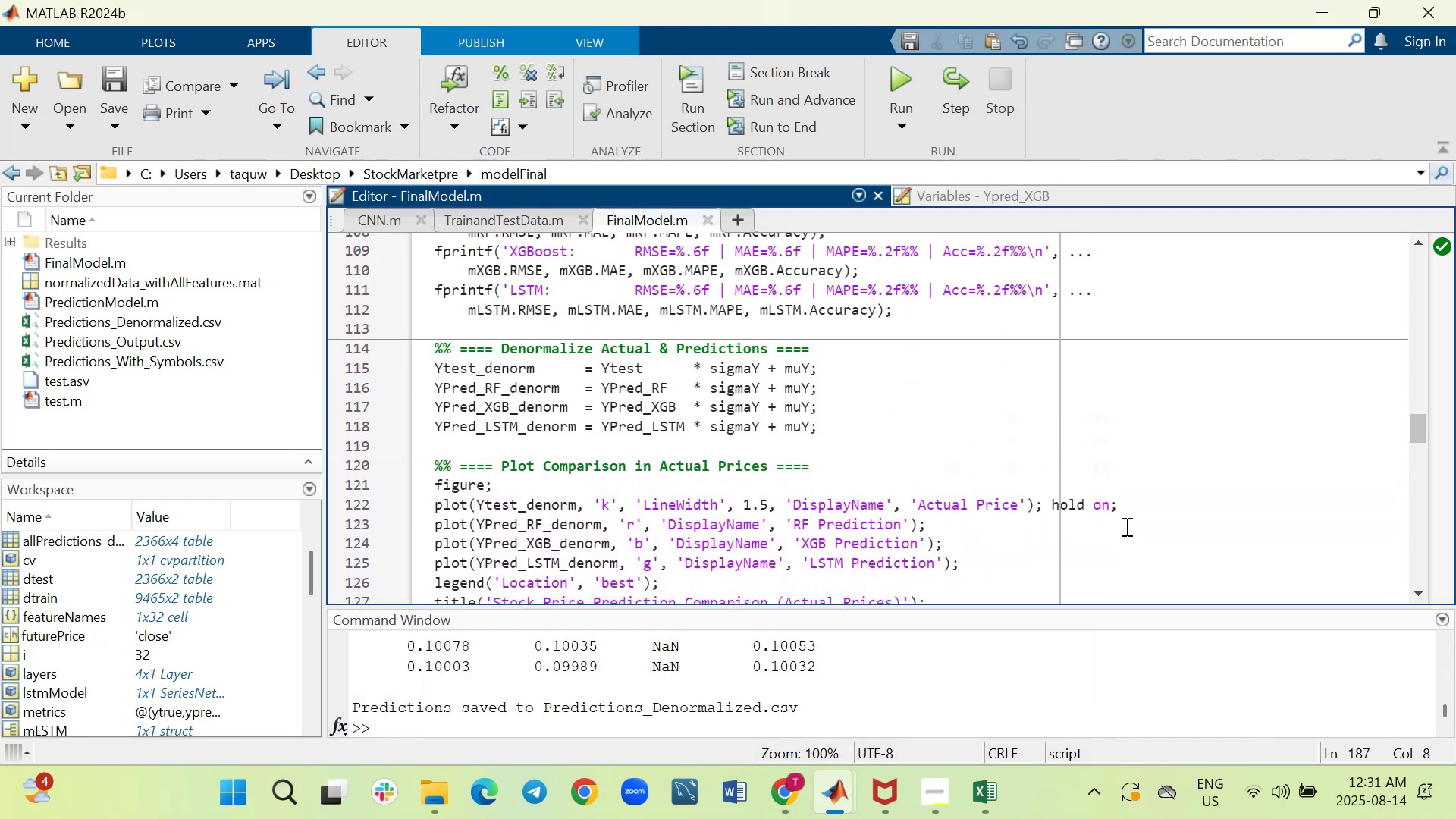 
scroll: coordinate [1125, 526], scroll_direction: down, amount: 1.0
 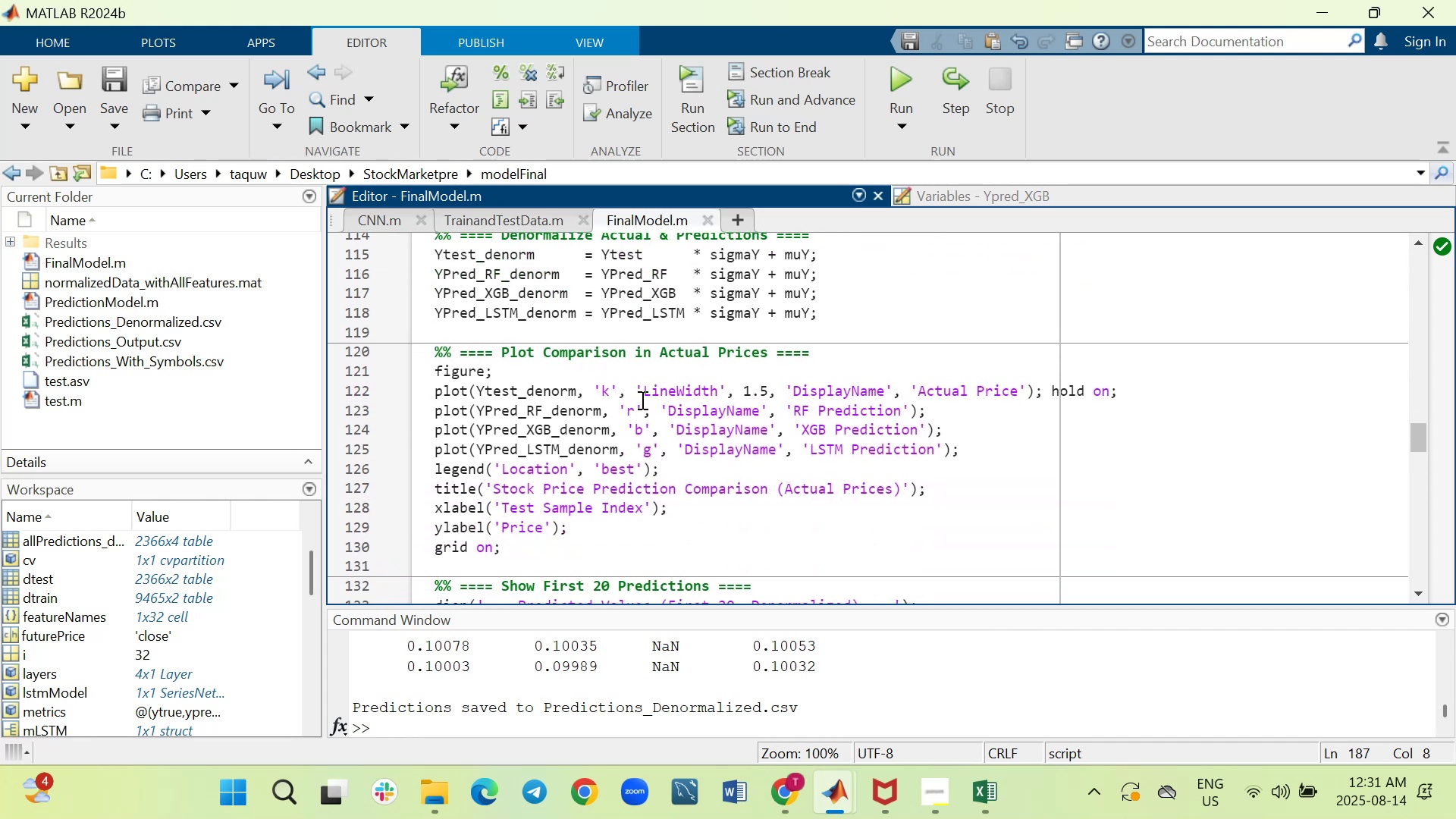 
left_click([635, 406])
 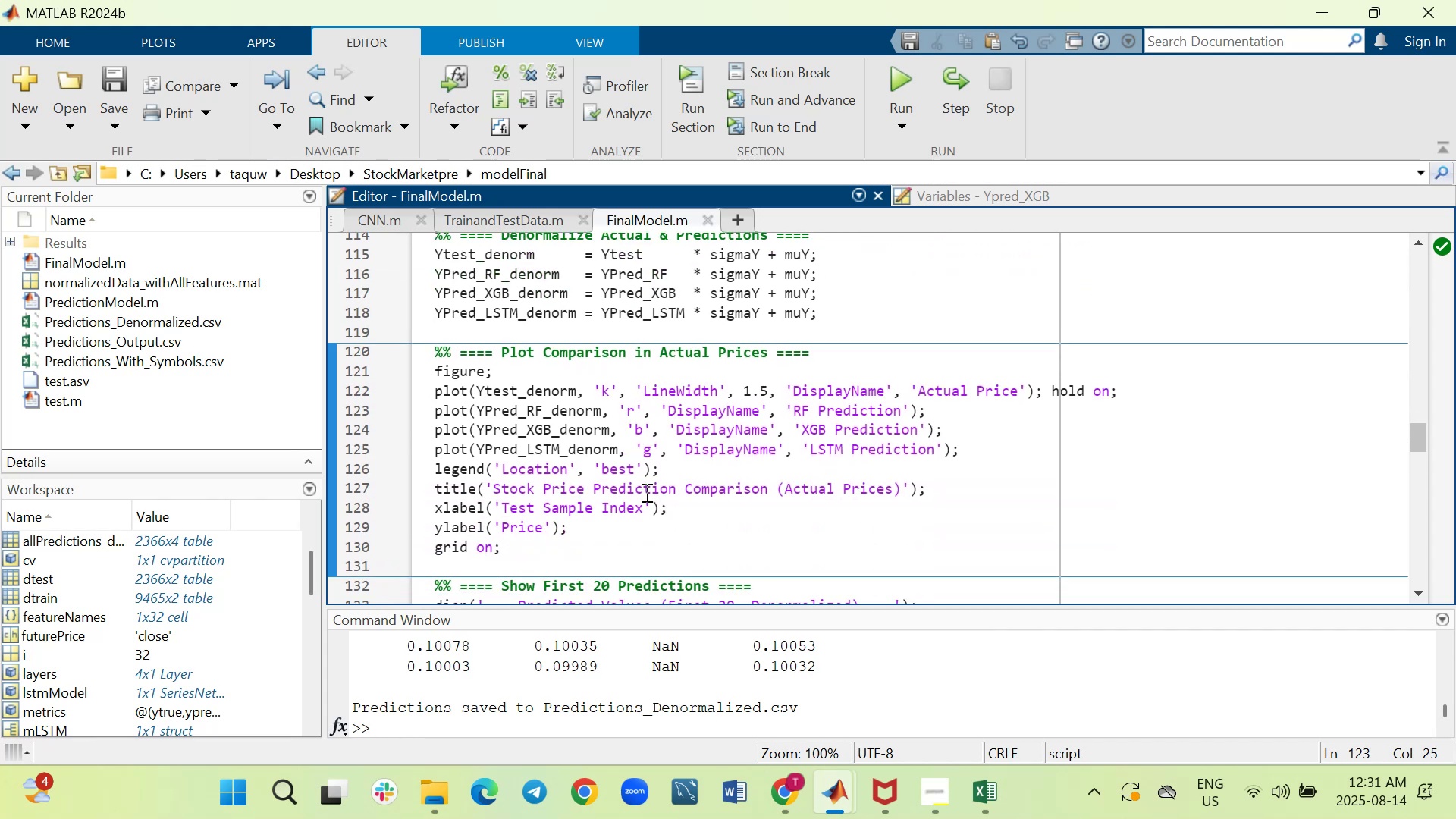 
key(Backspace)
 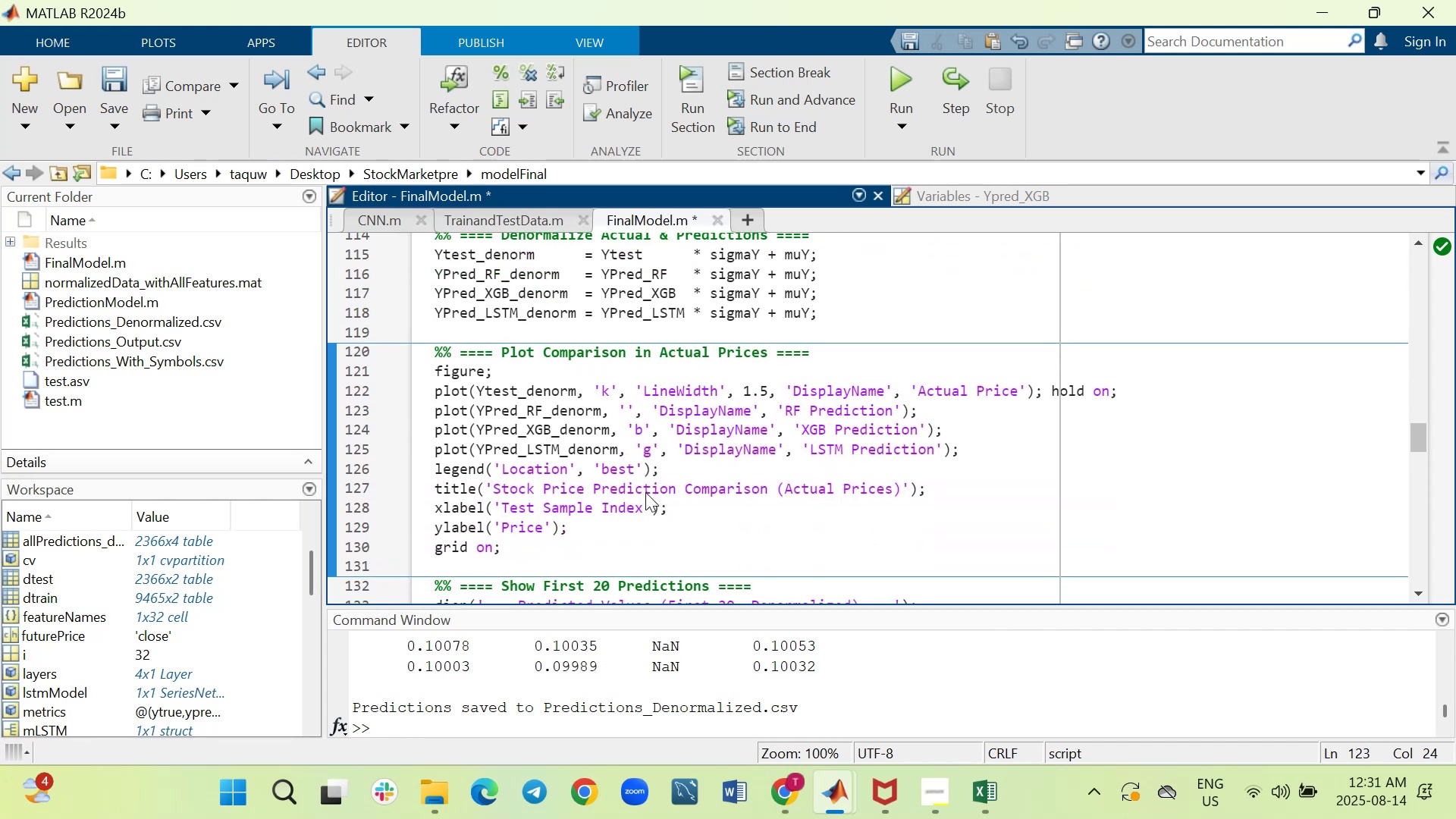 
key(C)
 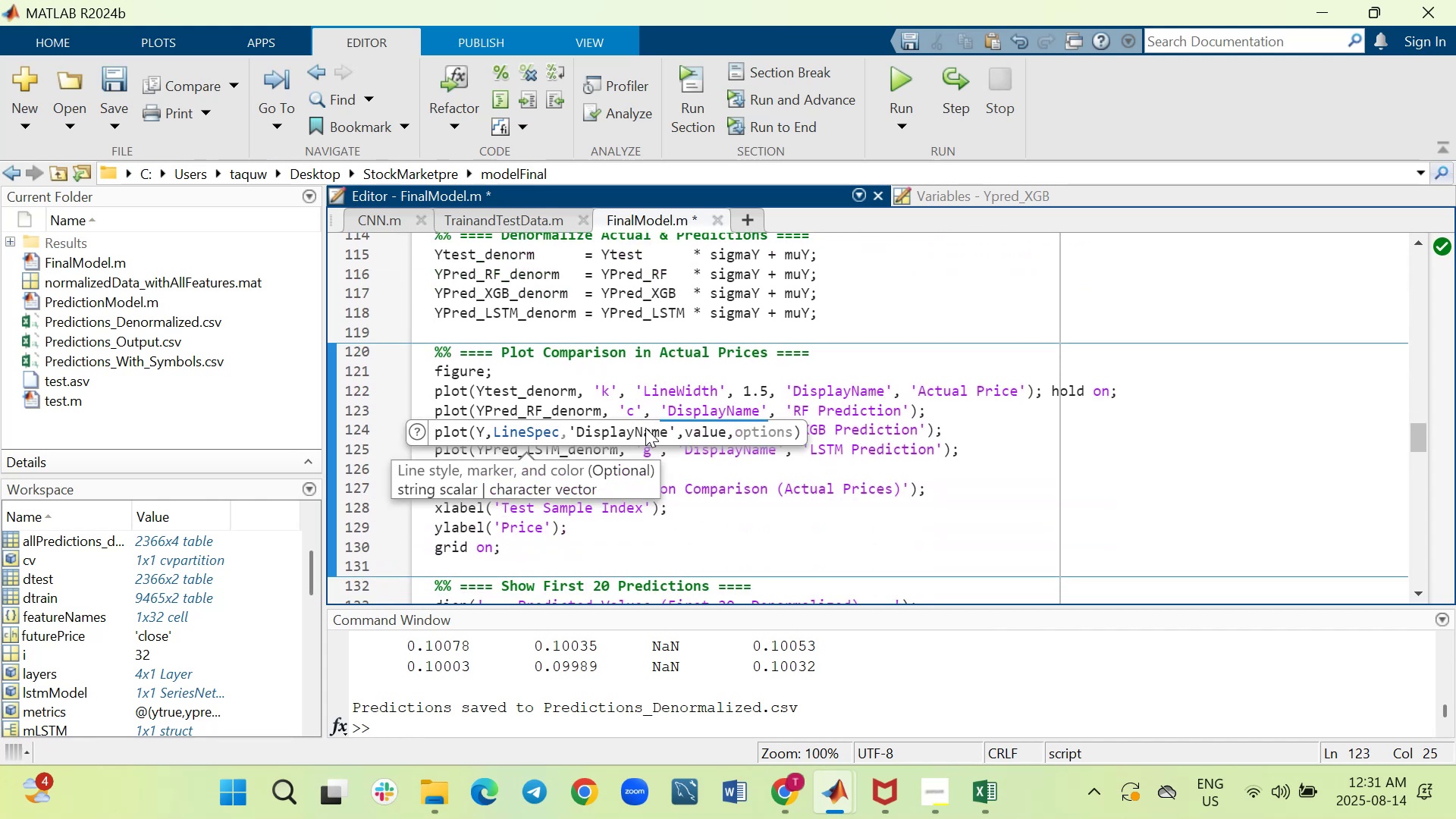 
left_click([645, 427])
 